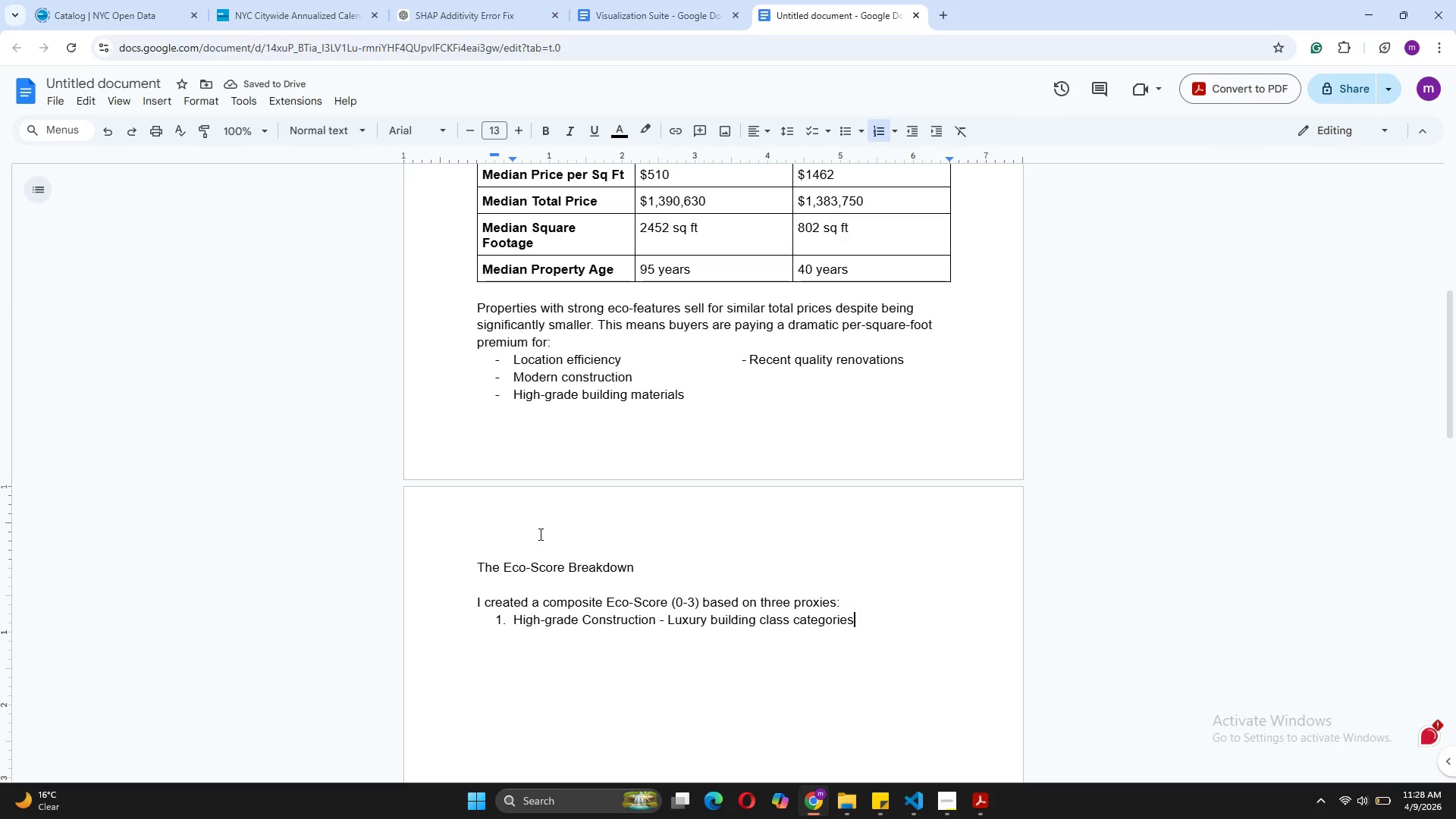 
wait(8.08)
 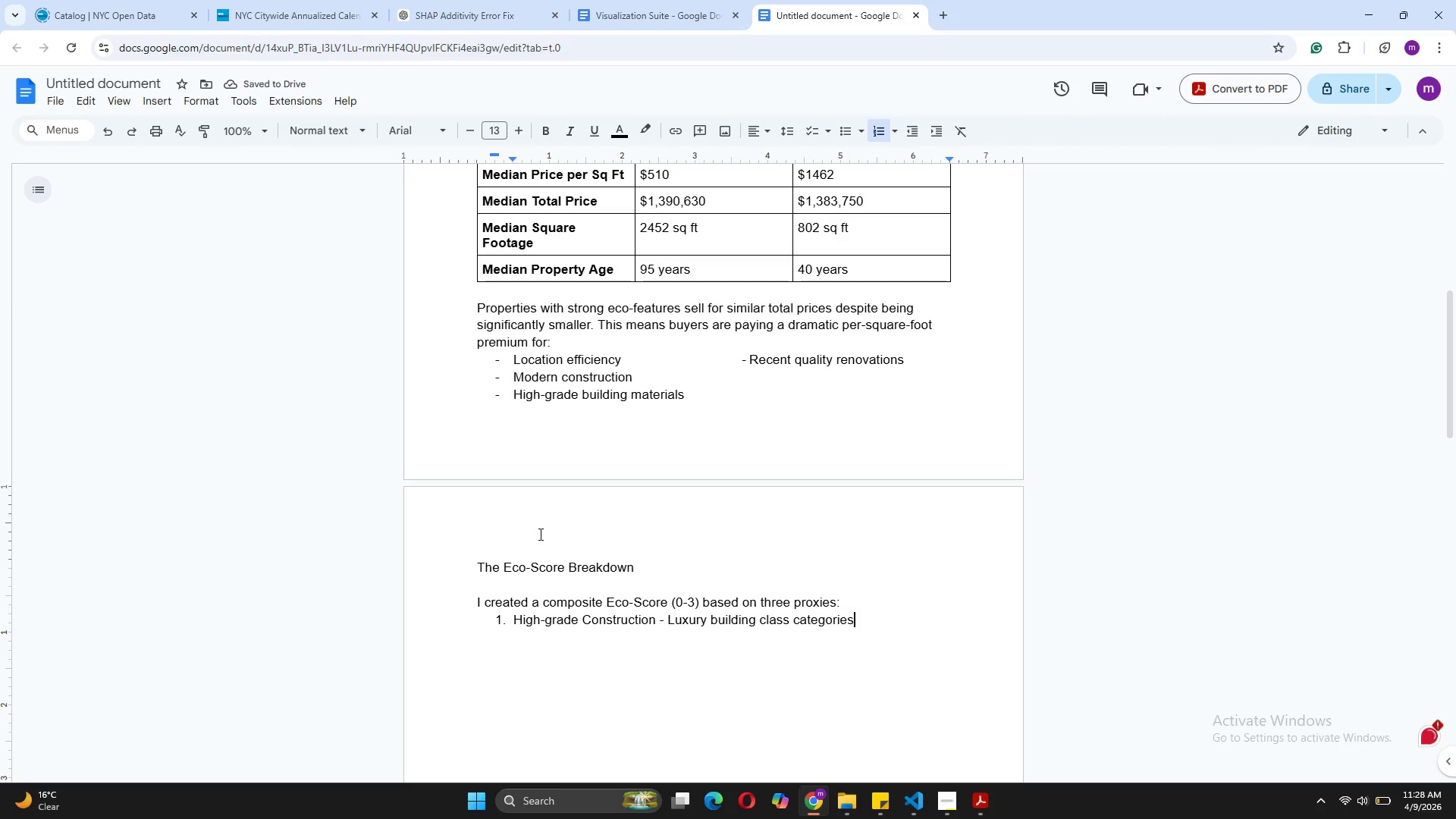 
key(Enter)
 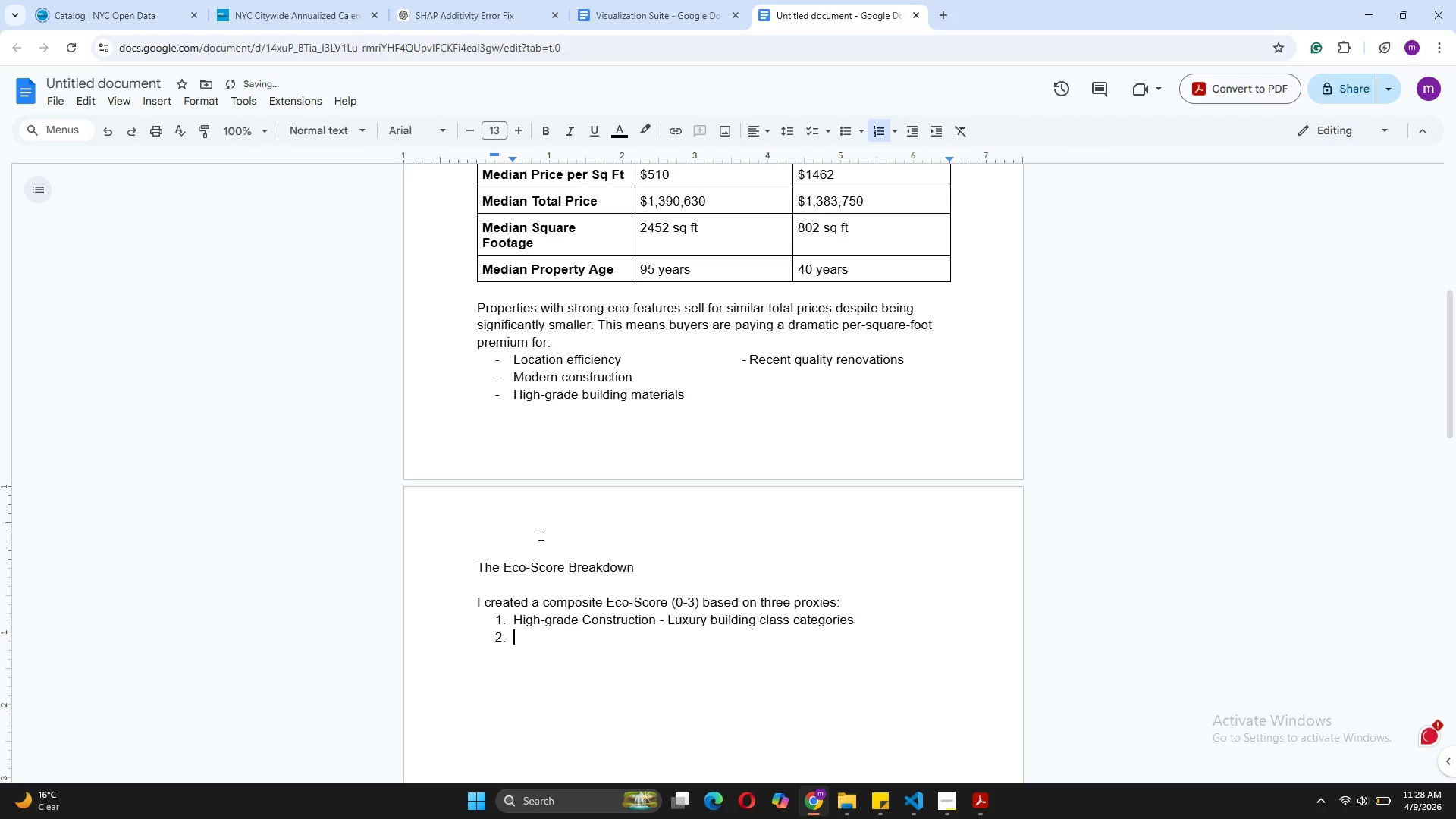 
type(rE)
key(Backspace)
key(Backspace)
type(Recent Renovation - Top 25% of price-per-sqft within segment)
 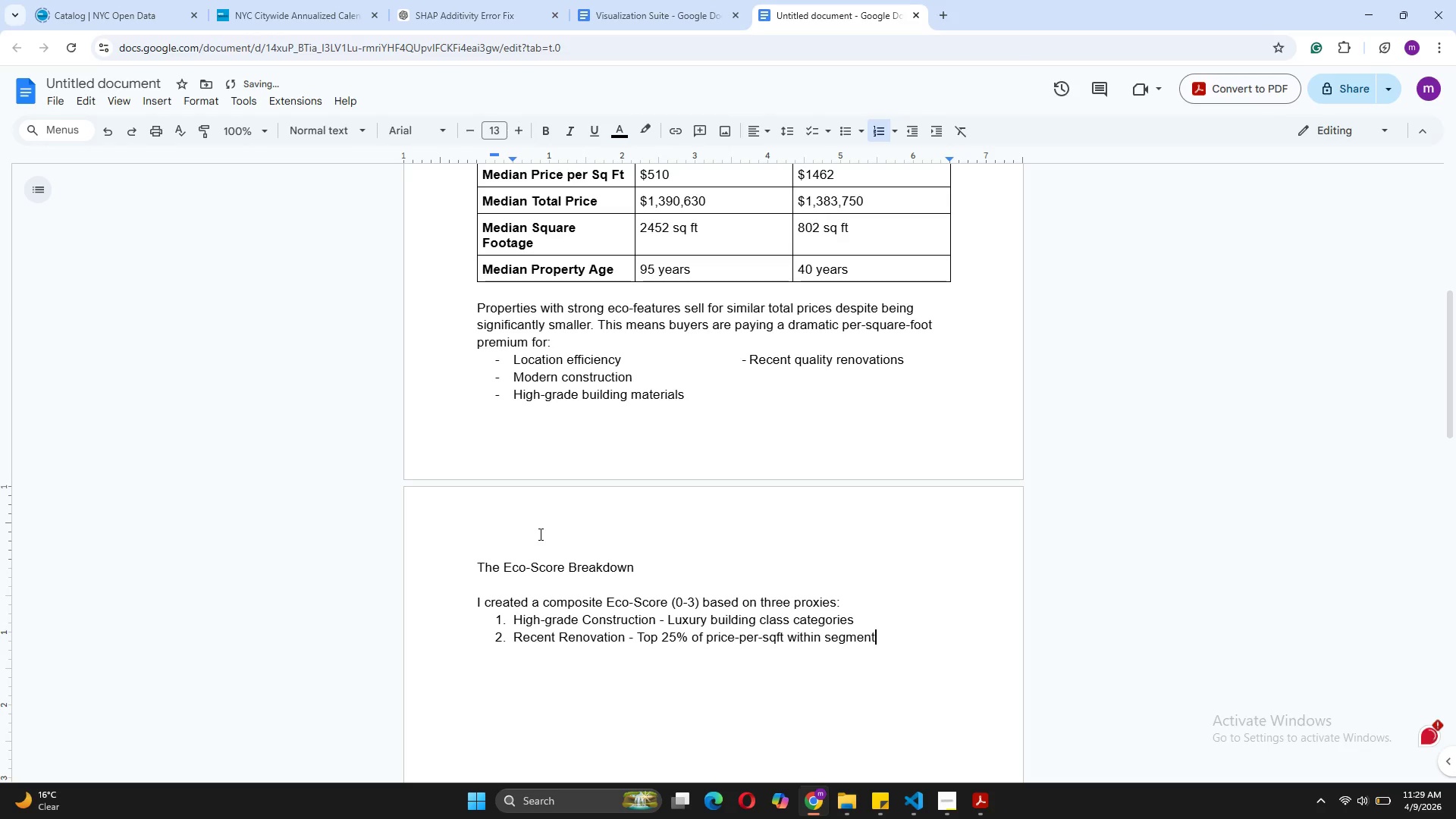 
key(Enter)
 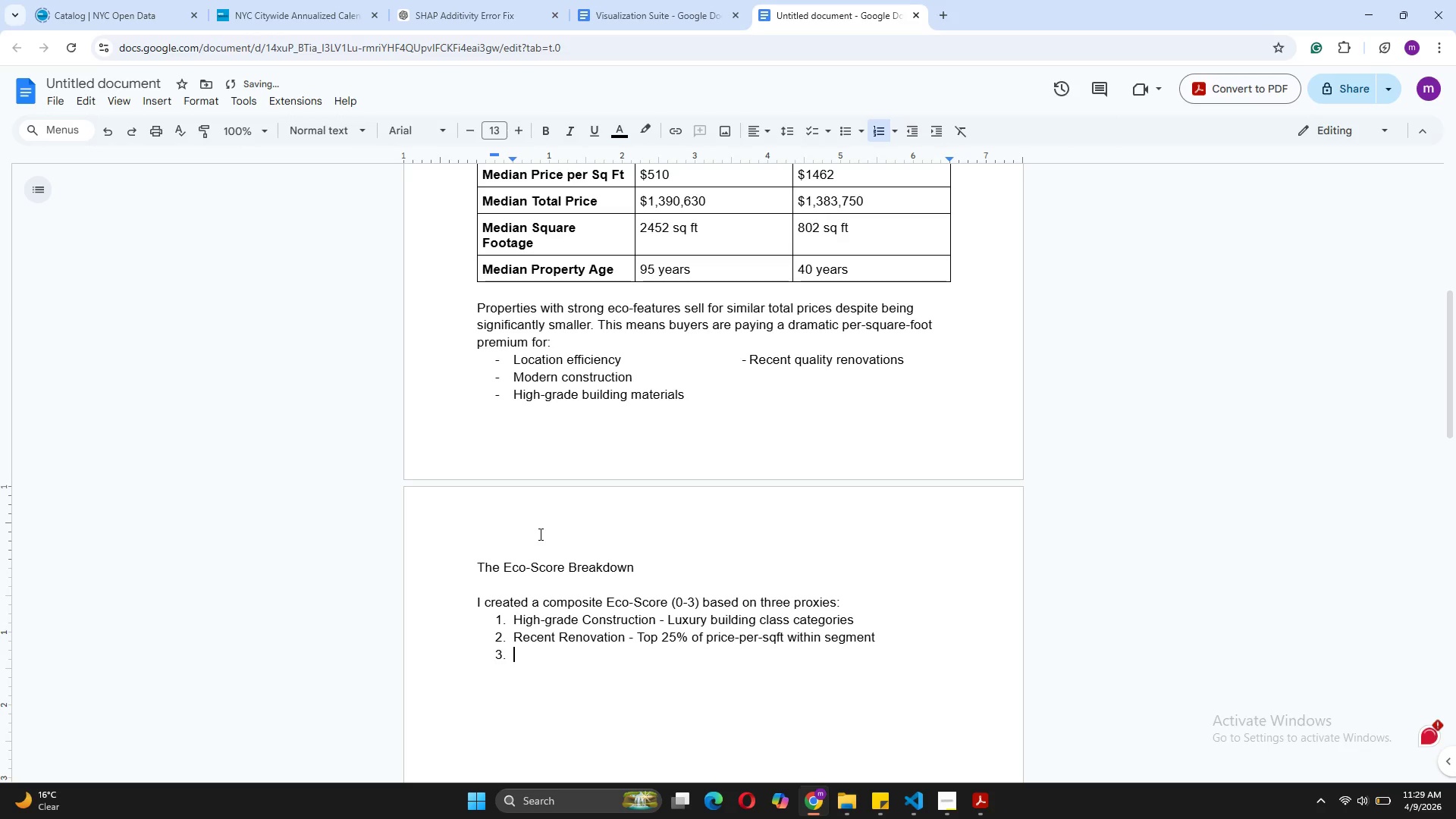 
type(Modern Construction - Built after 2000)
 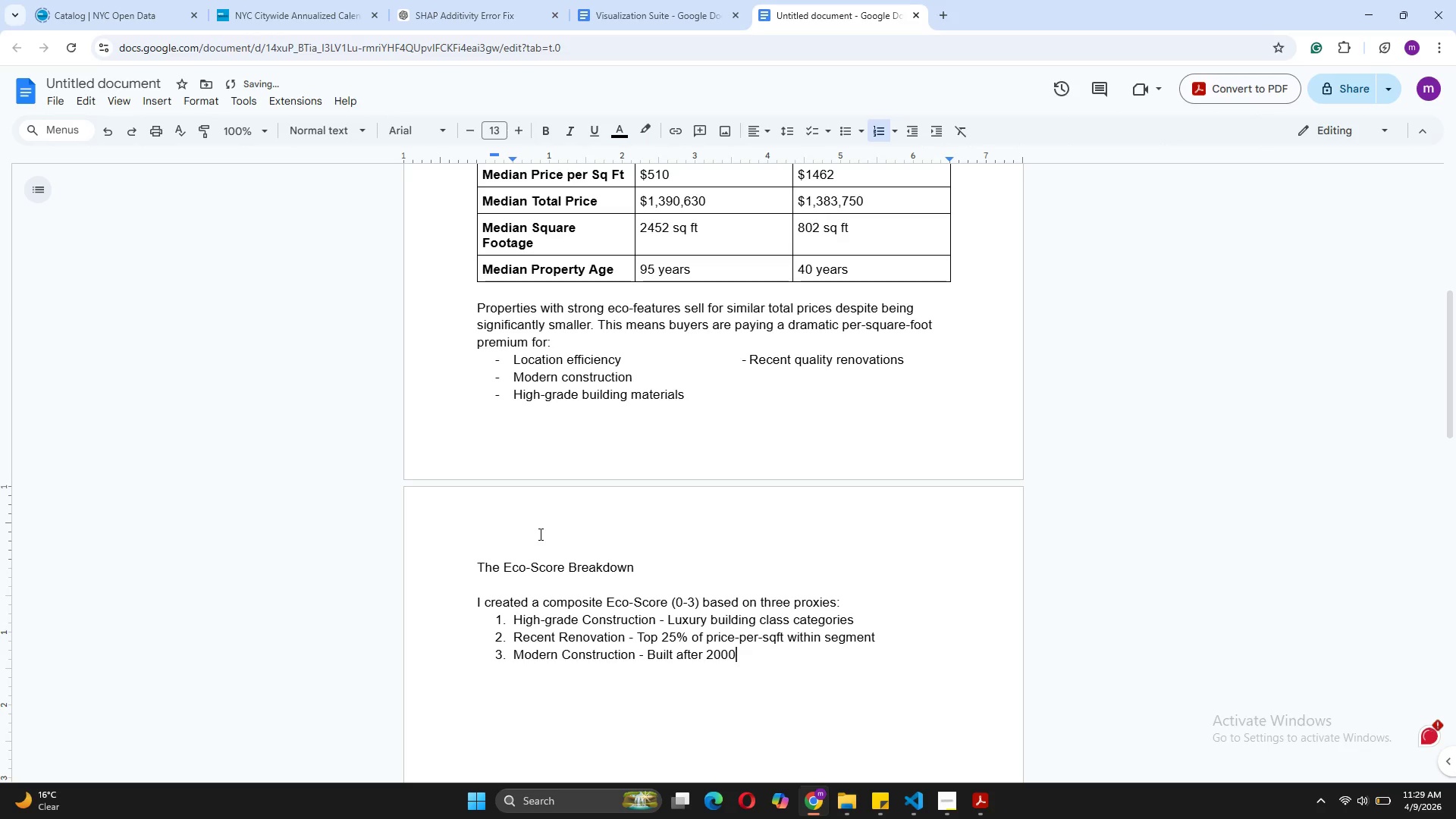 
key(Enter)
 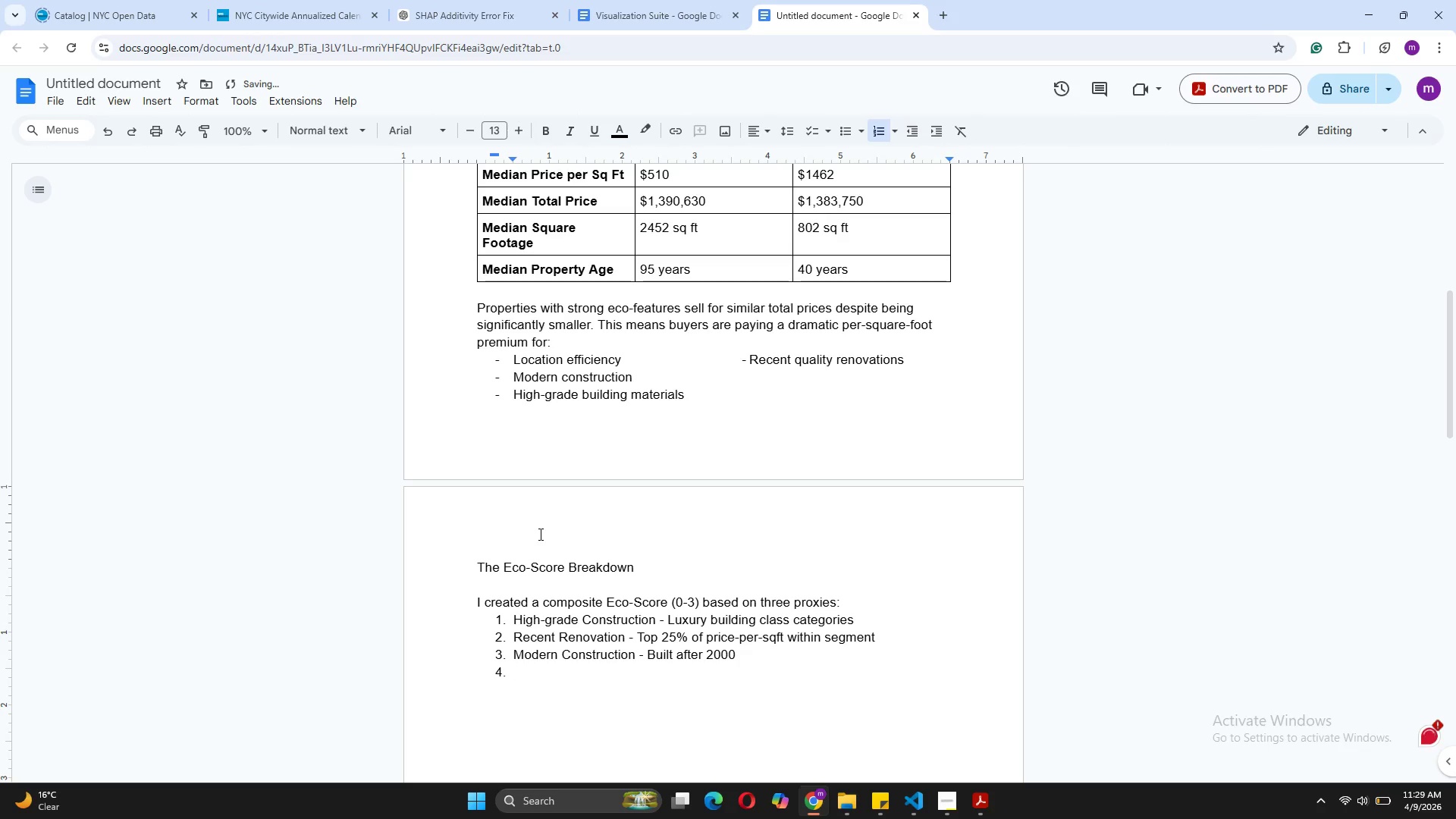 
key(Backspace)
 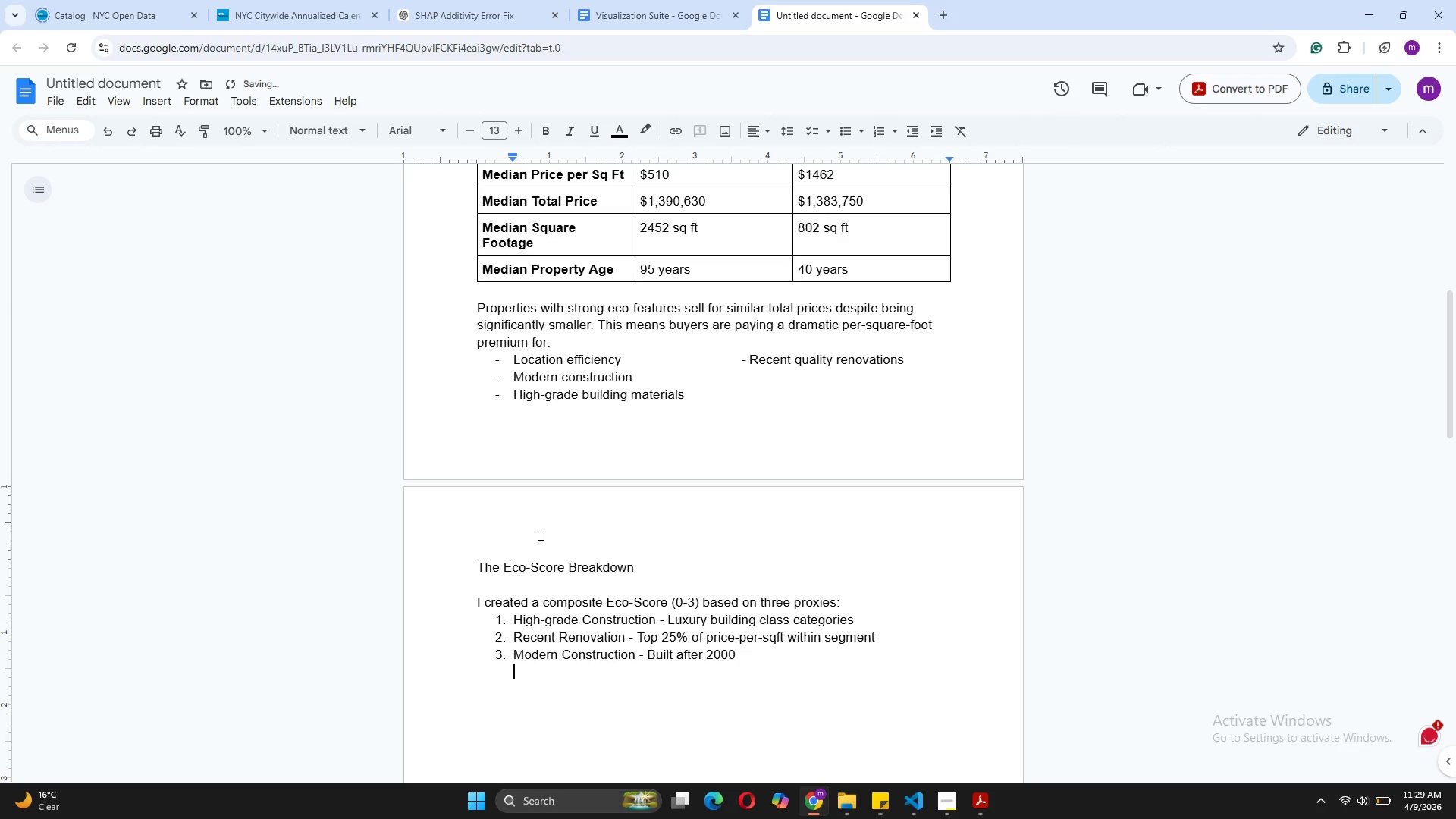 
key(Enter)
 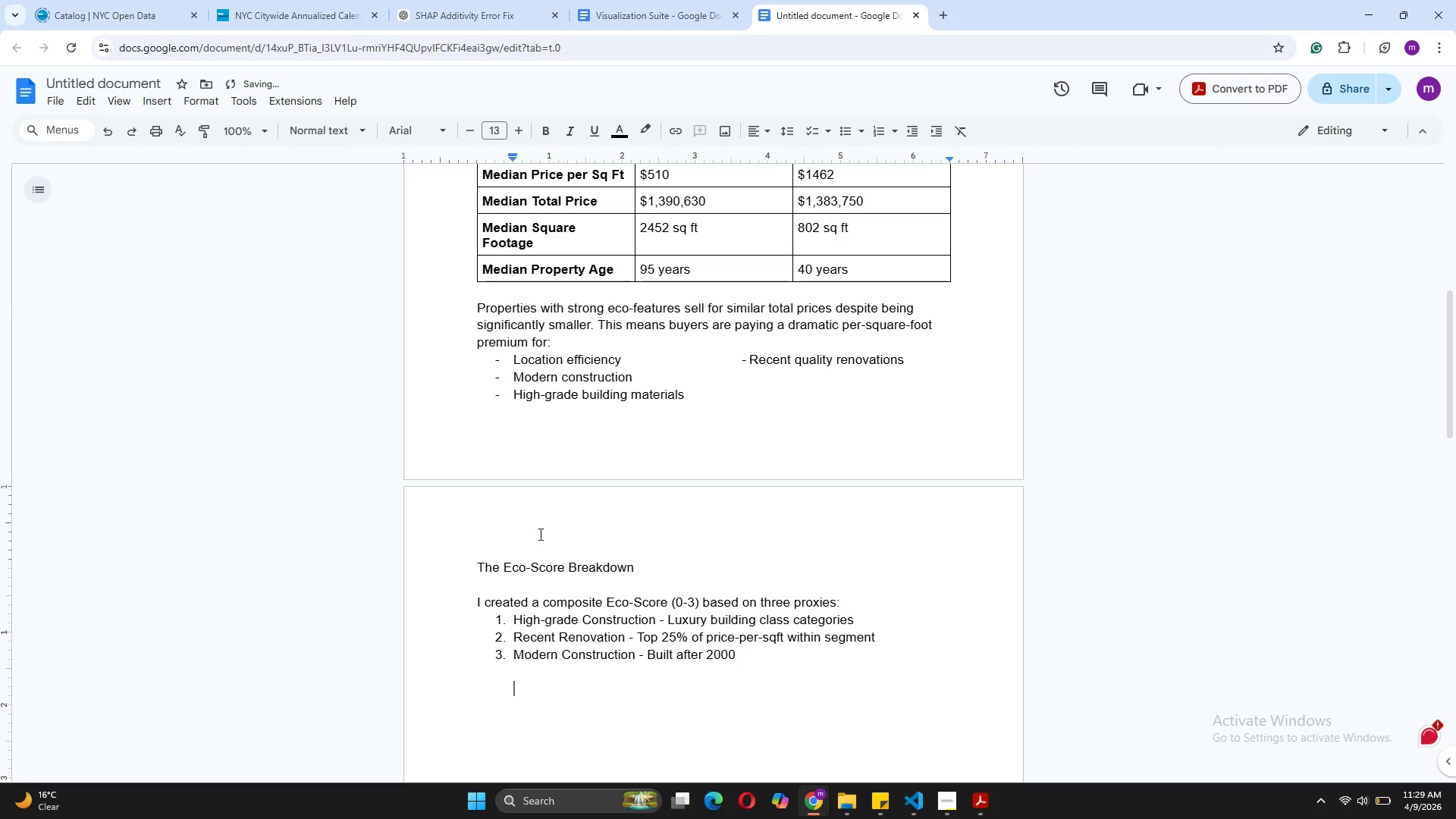 
key(Backspace)
 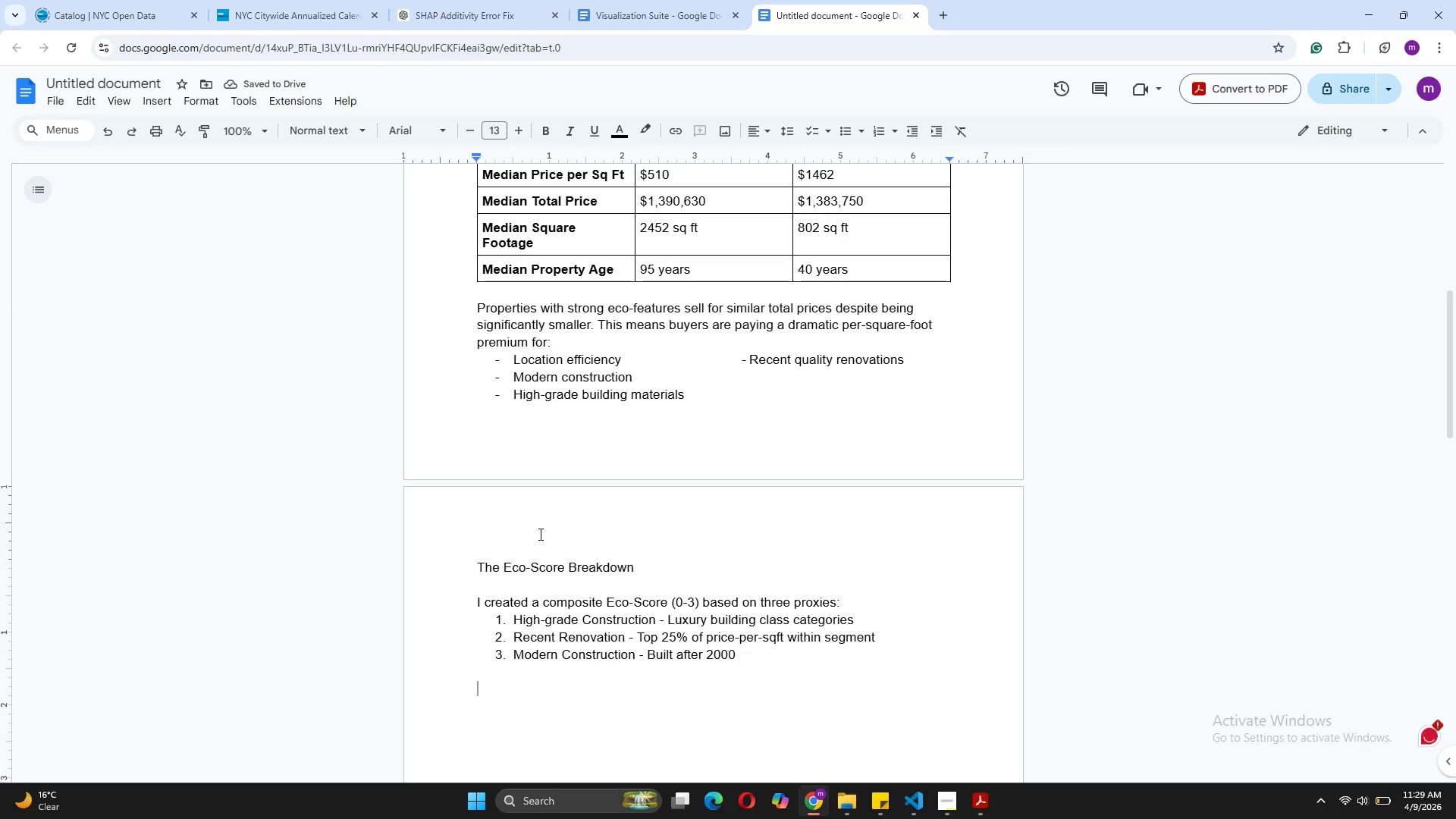 
wait(8.91)
 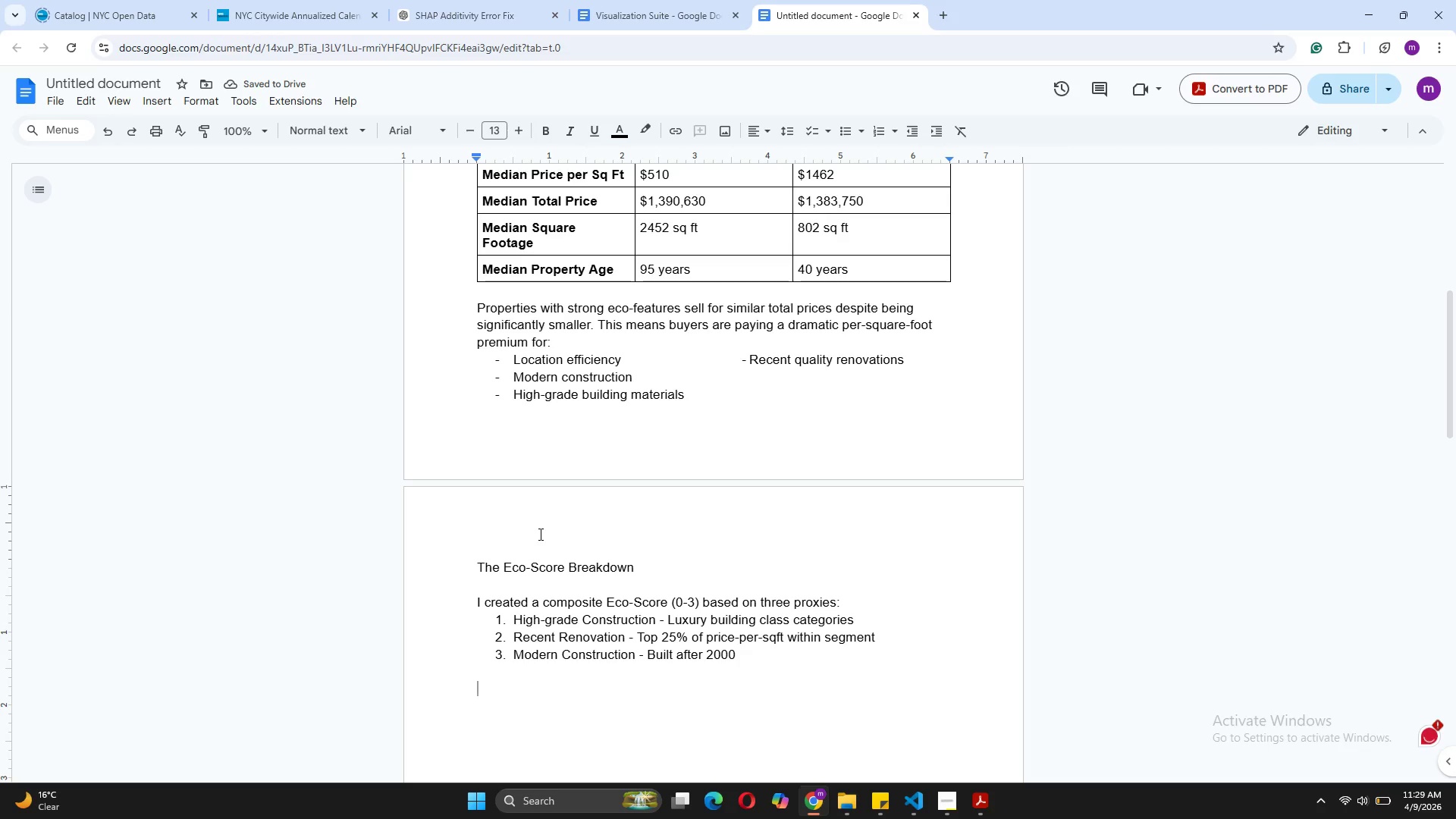 
left_click([920, 805])
 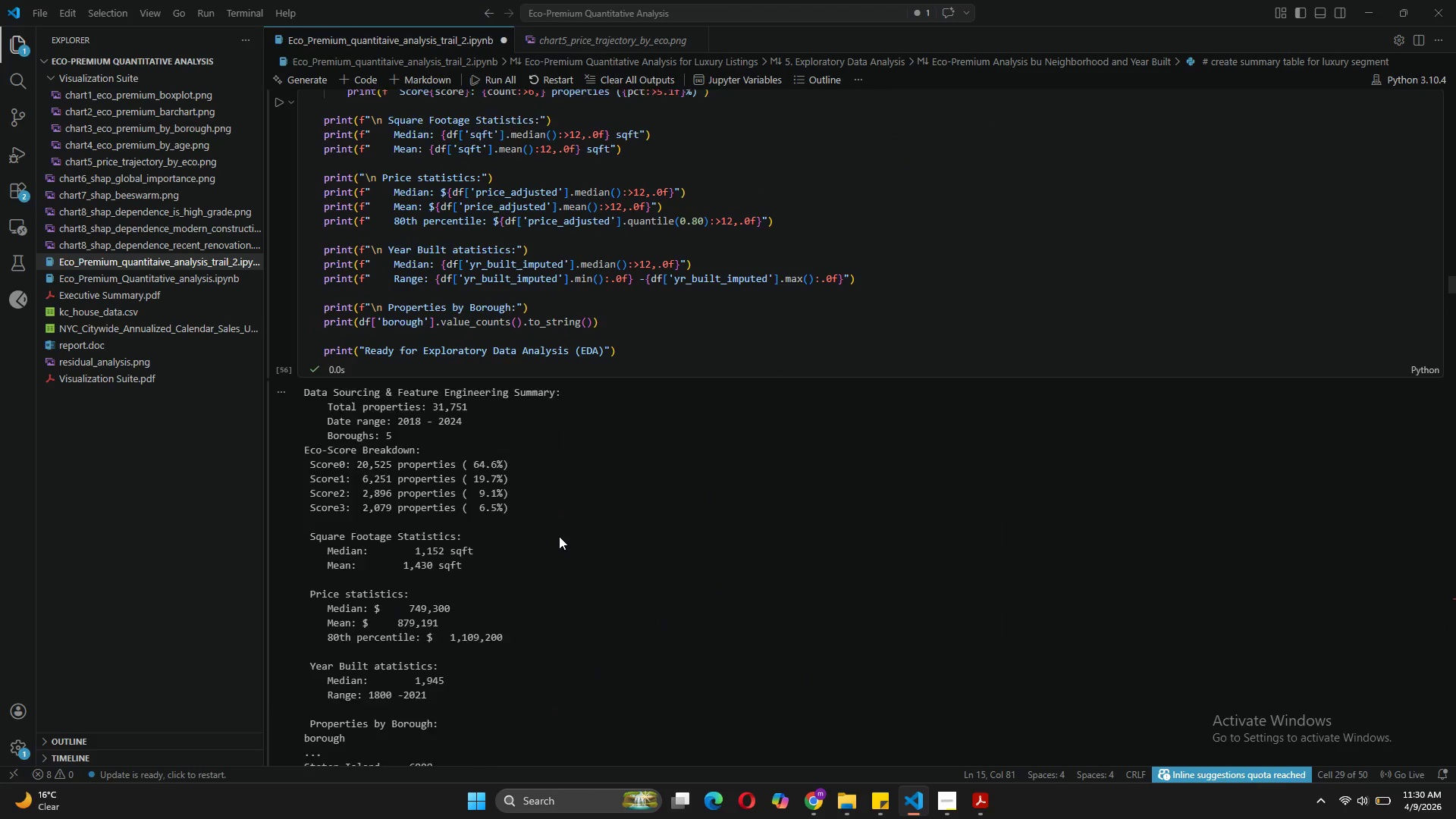 
wait(22.97)
 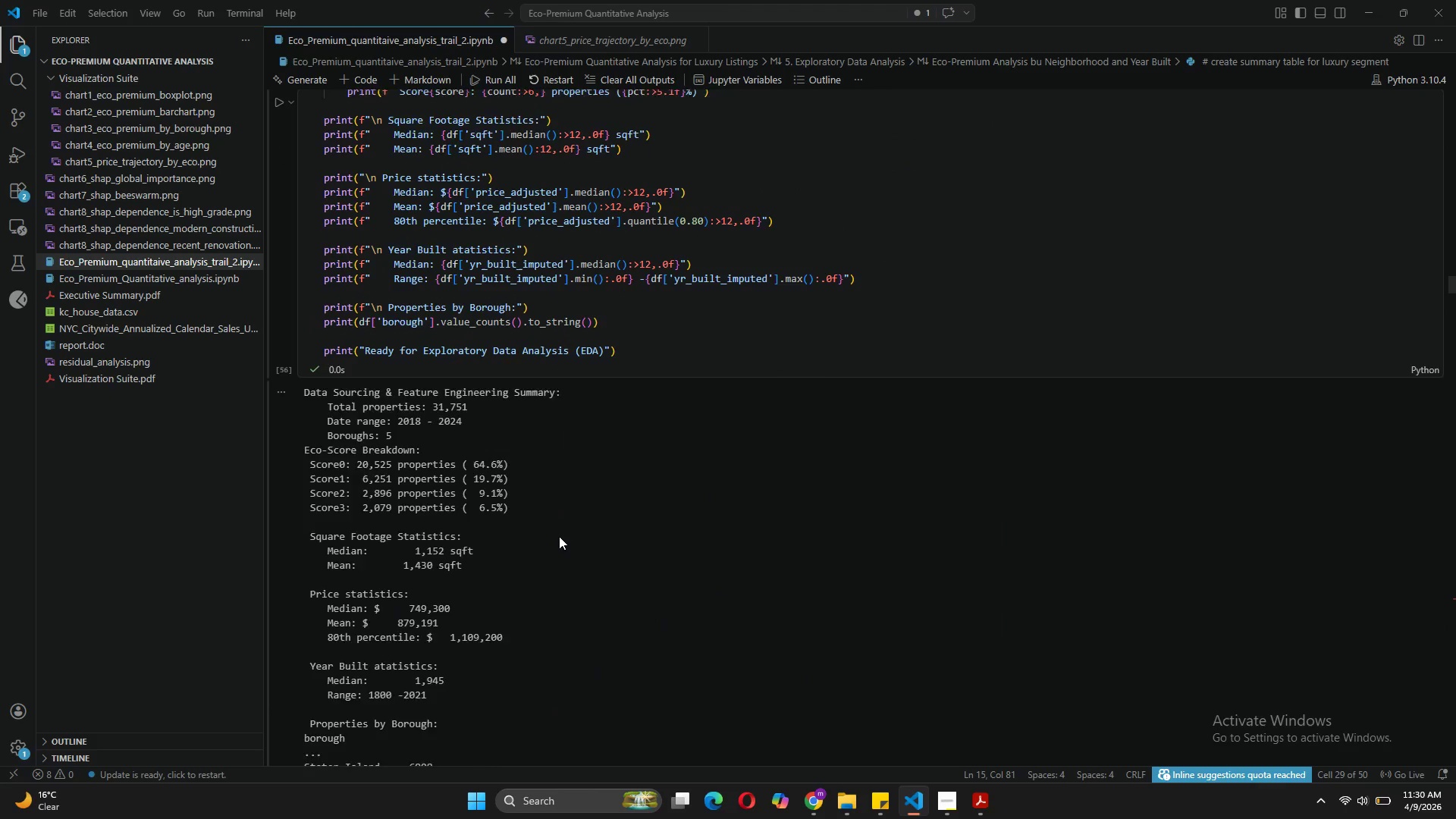 
left_click([595, 338])
 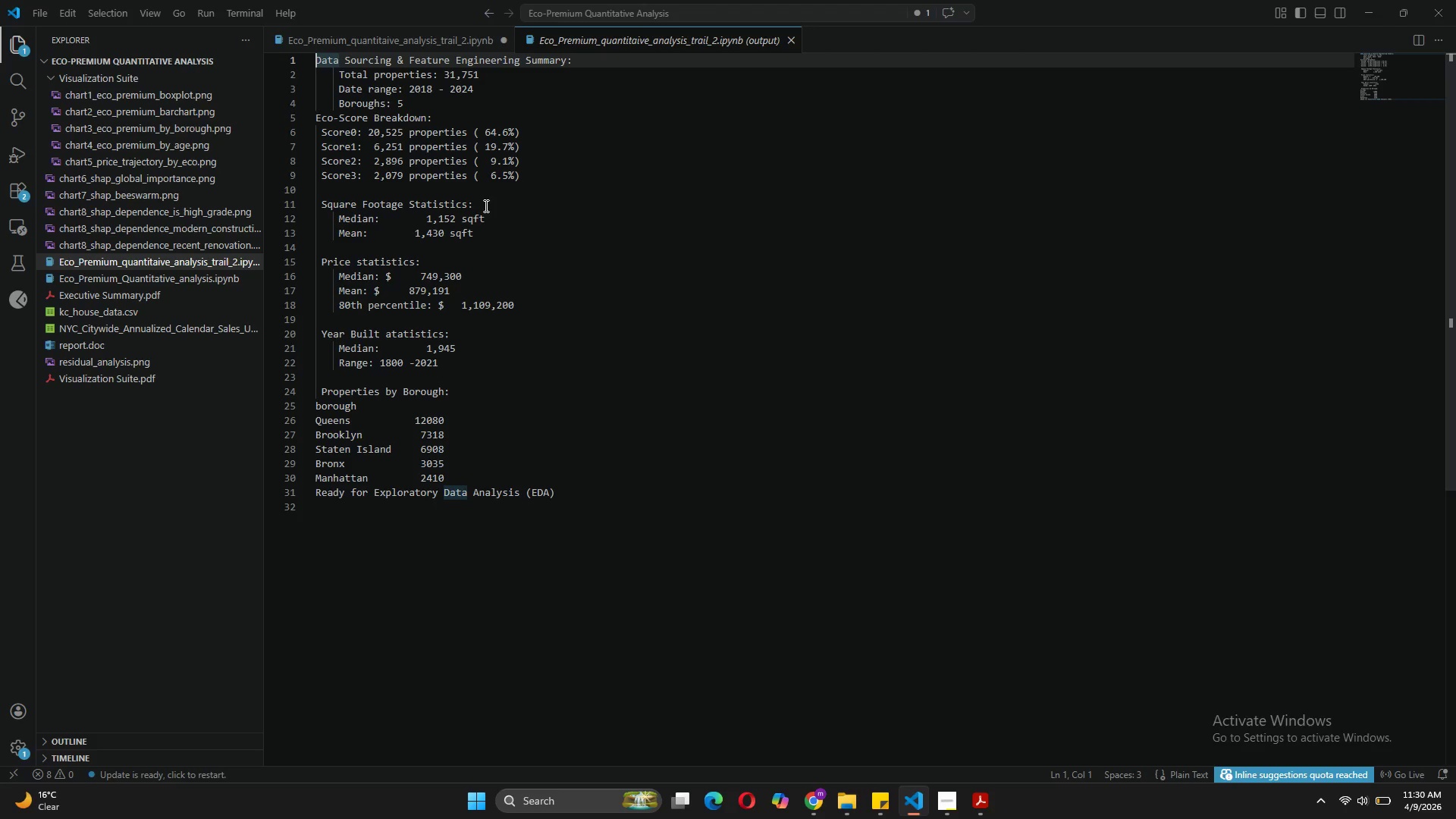 
wait(9.98)
 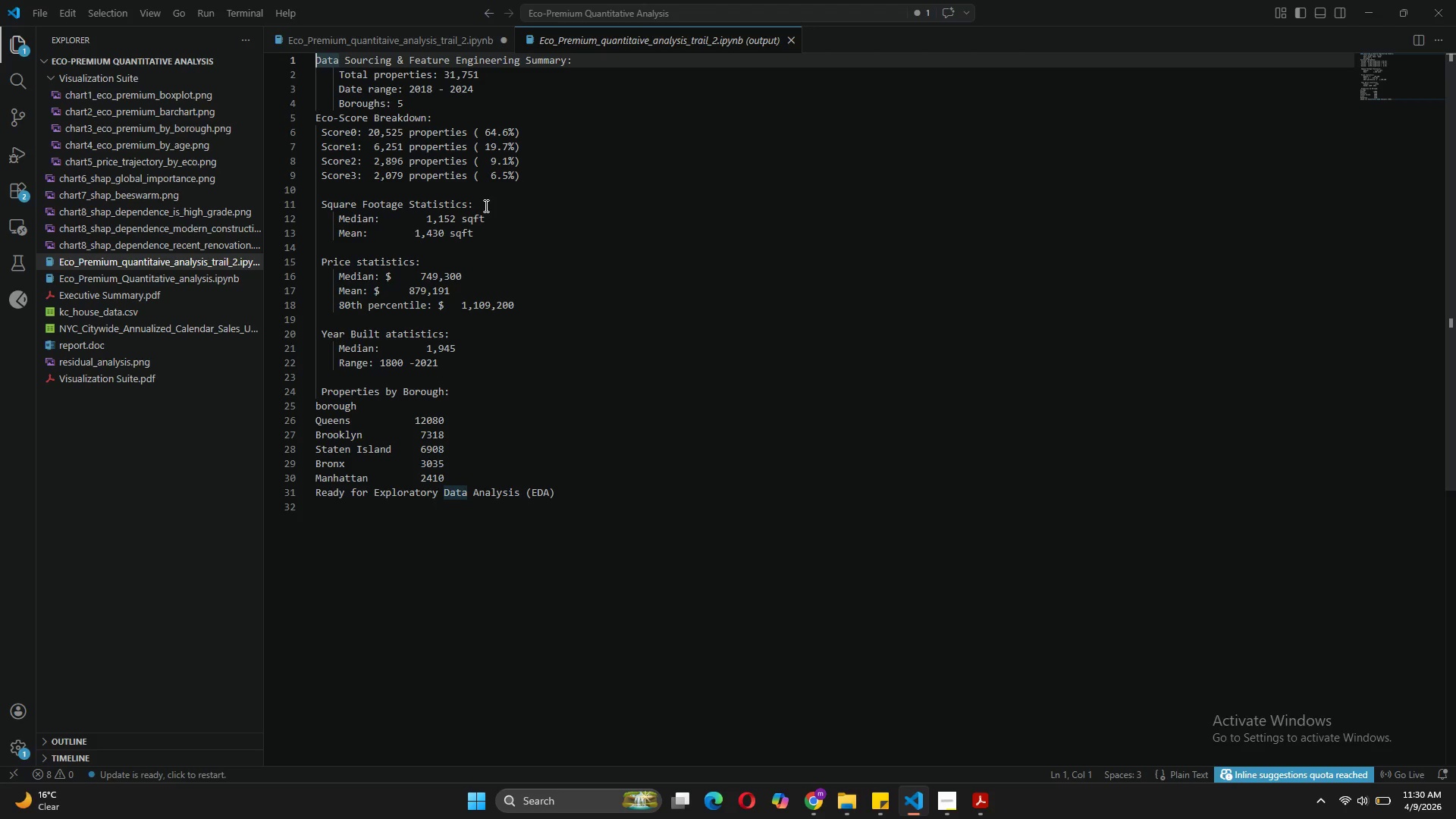 
left_click([420, 26])
 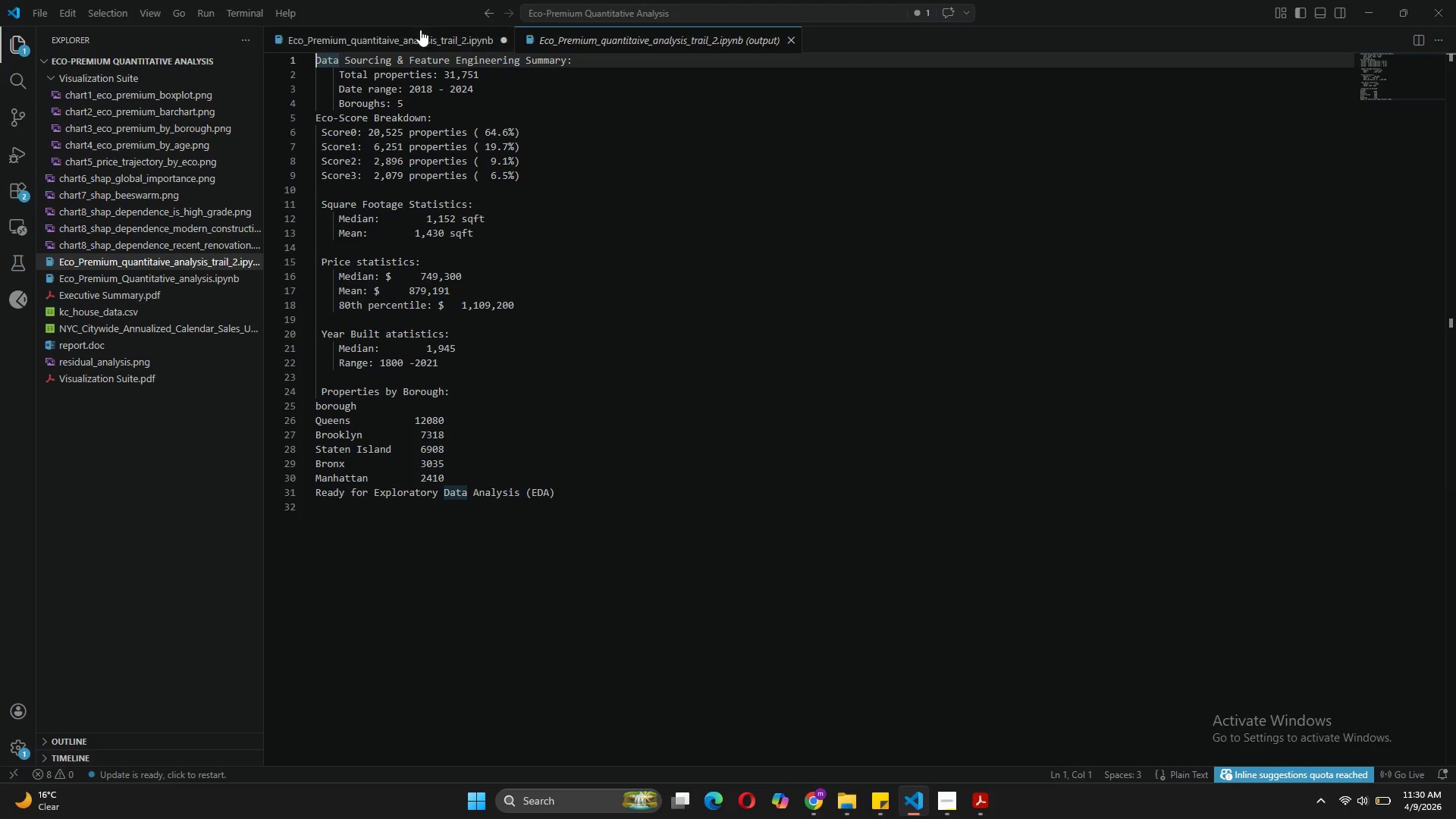 
left_click([420, 30])
 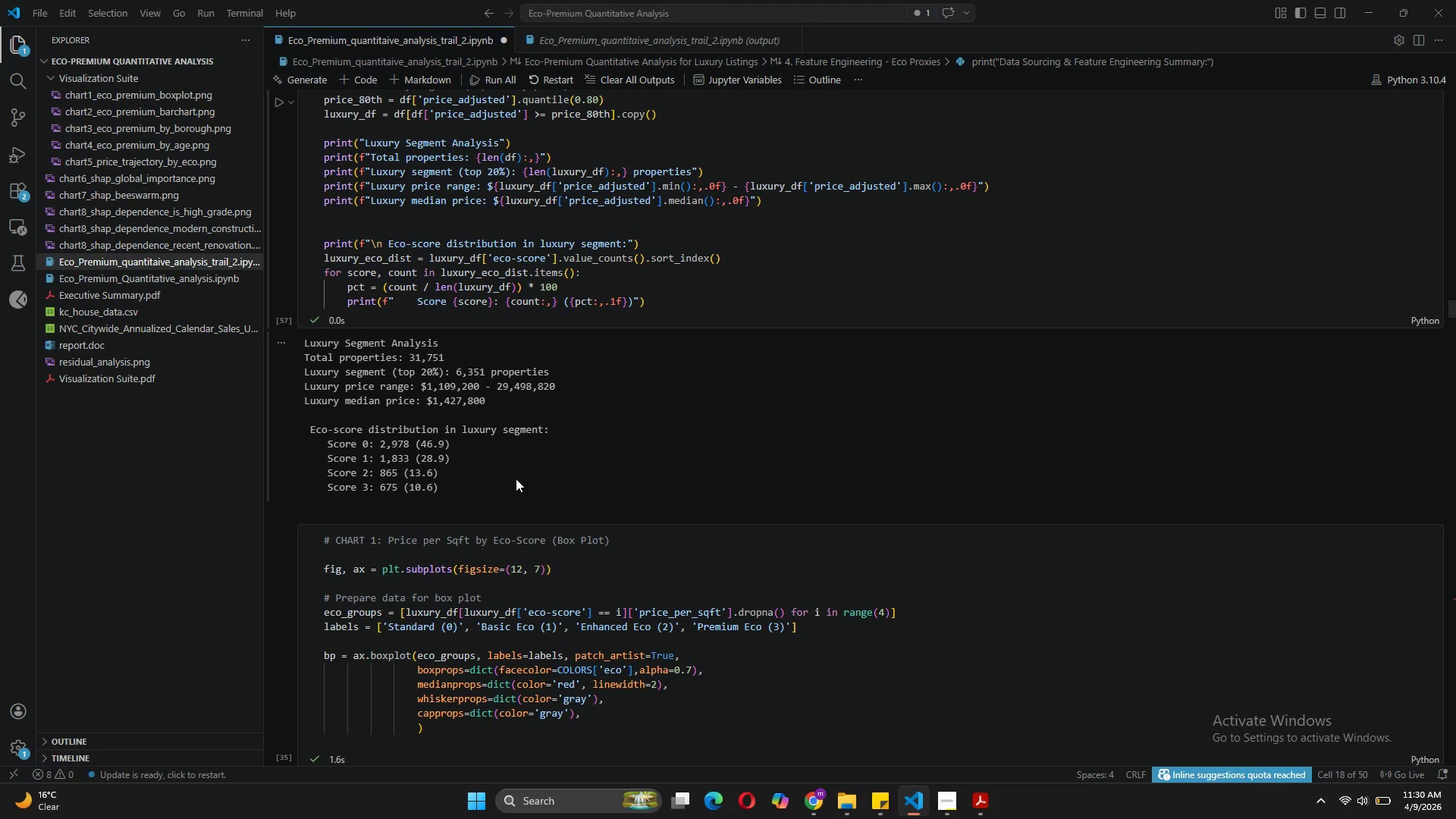 
wait(18.67)
 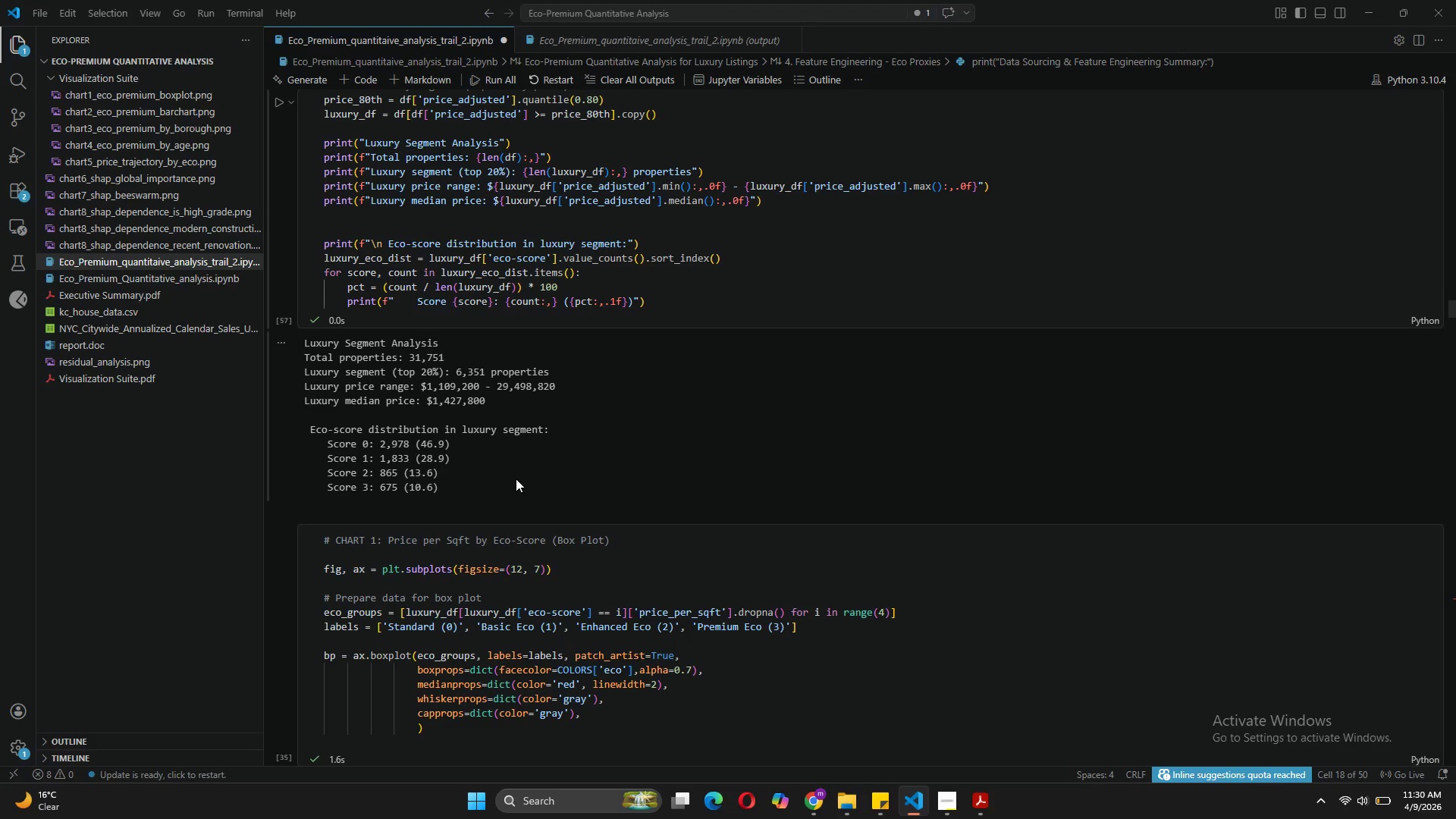 
left_click([786, 739])
 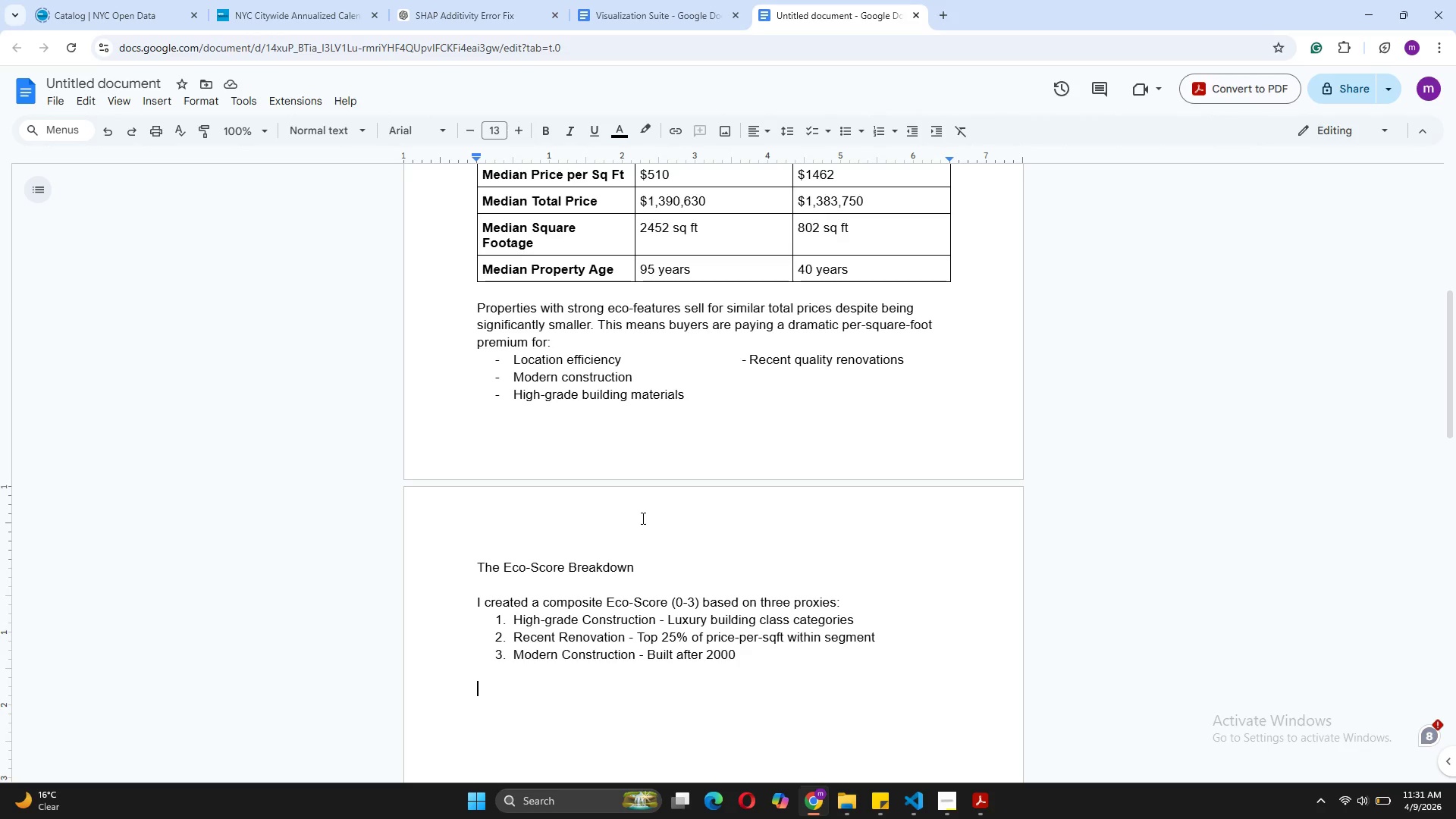 
wait(18.58)
 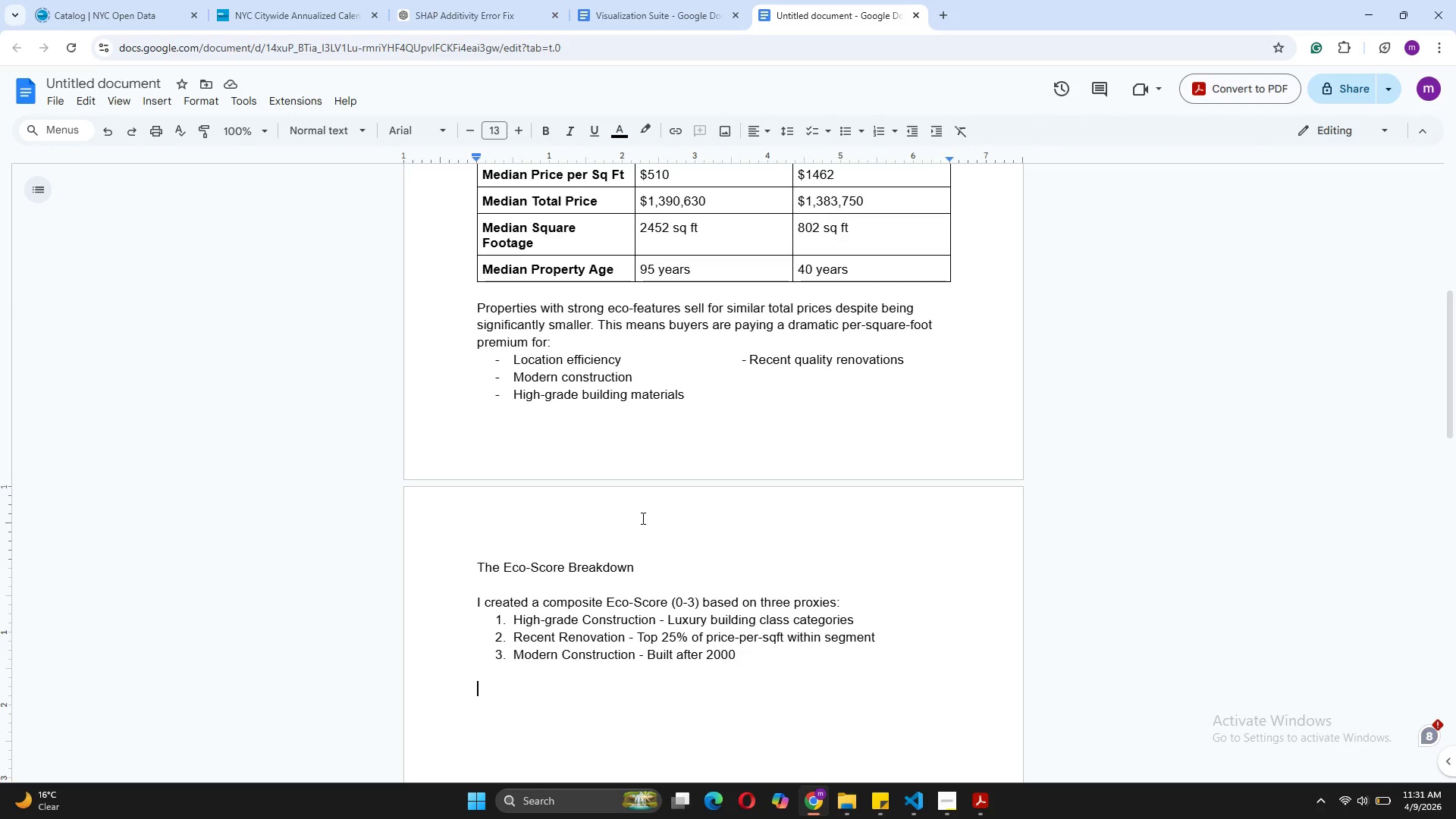 
left_click([162, 94])
 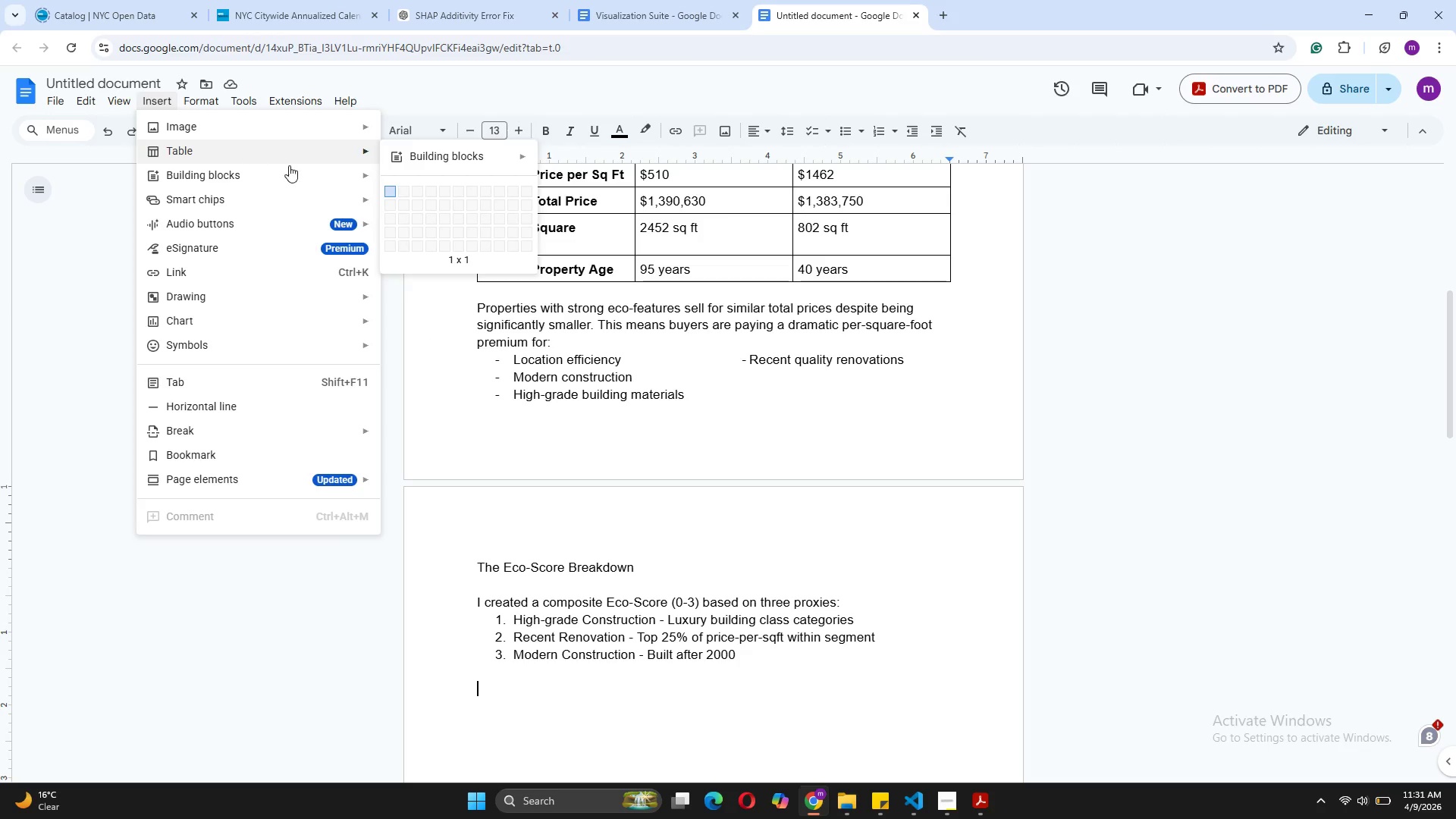 
mouse_move([326, 147])
 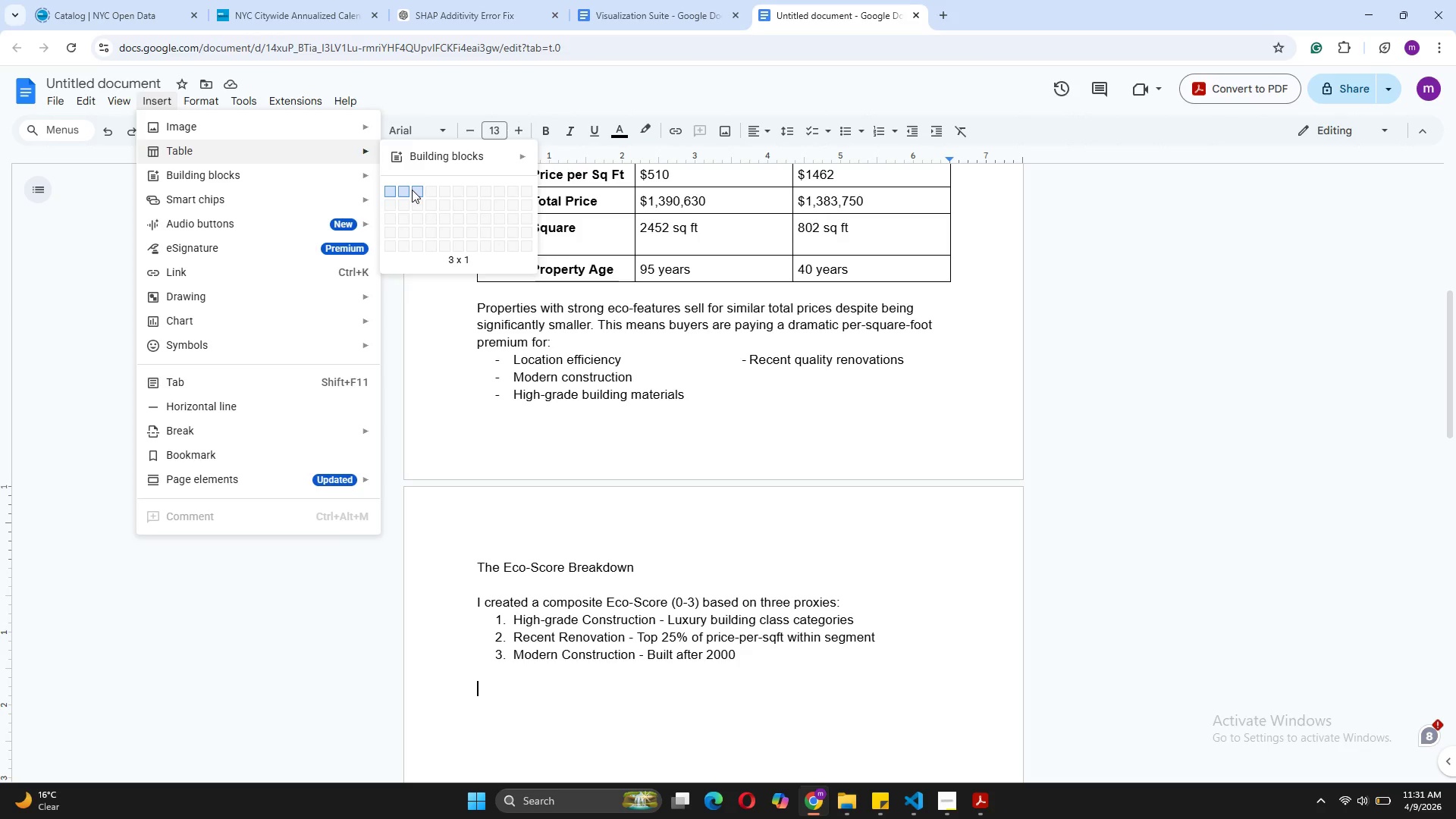 
wait(8.01)
 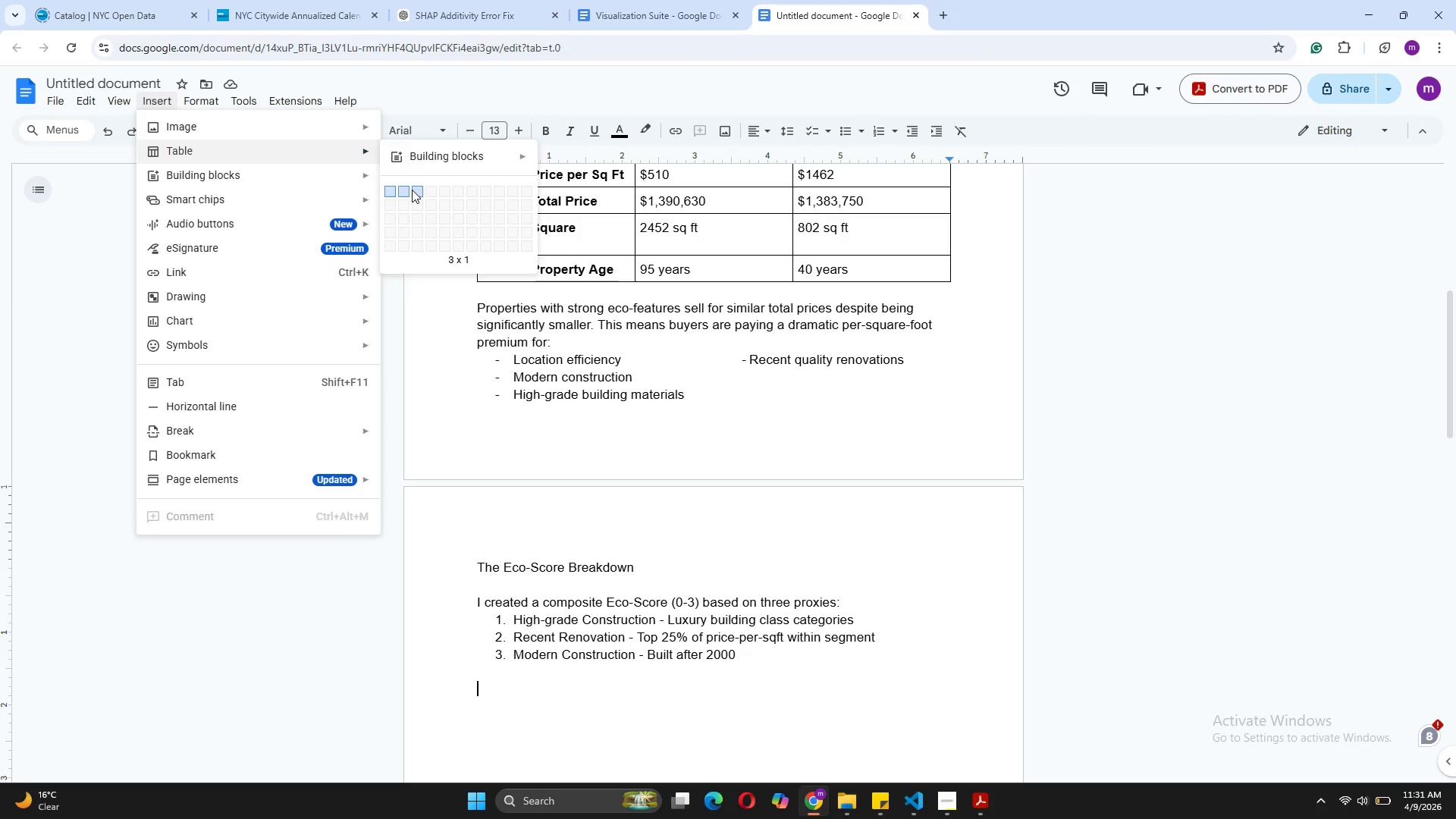 
left_click([413, 243])
 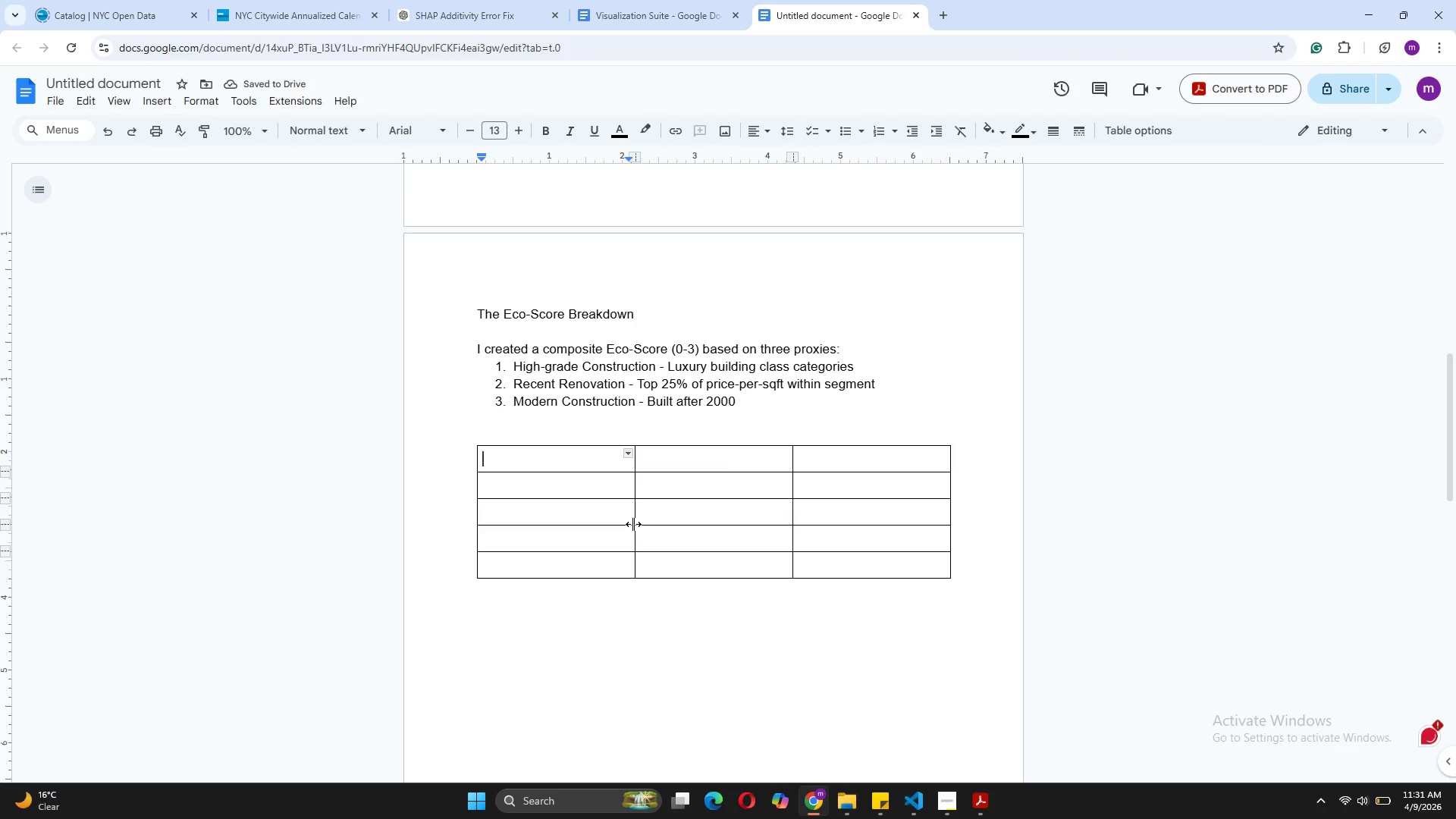 
wait(6.05)
 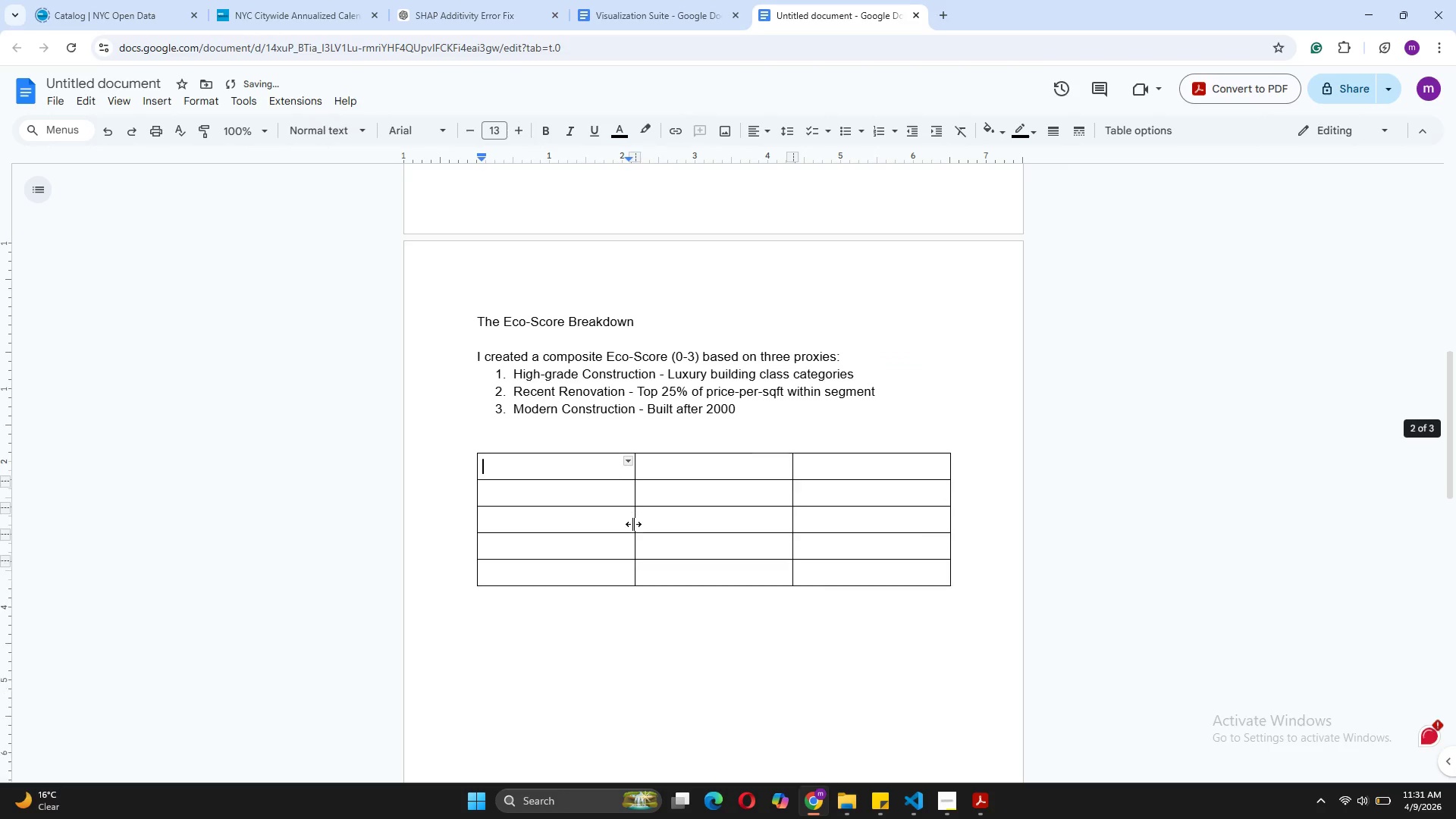 
type(Eco-Score)
 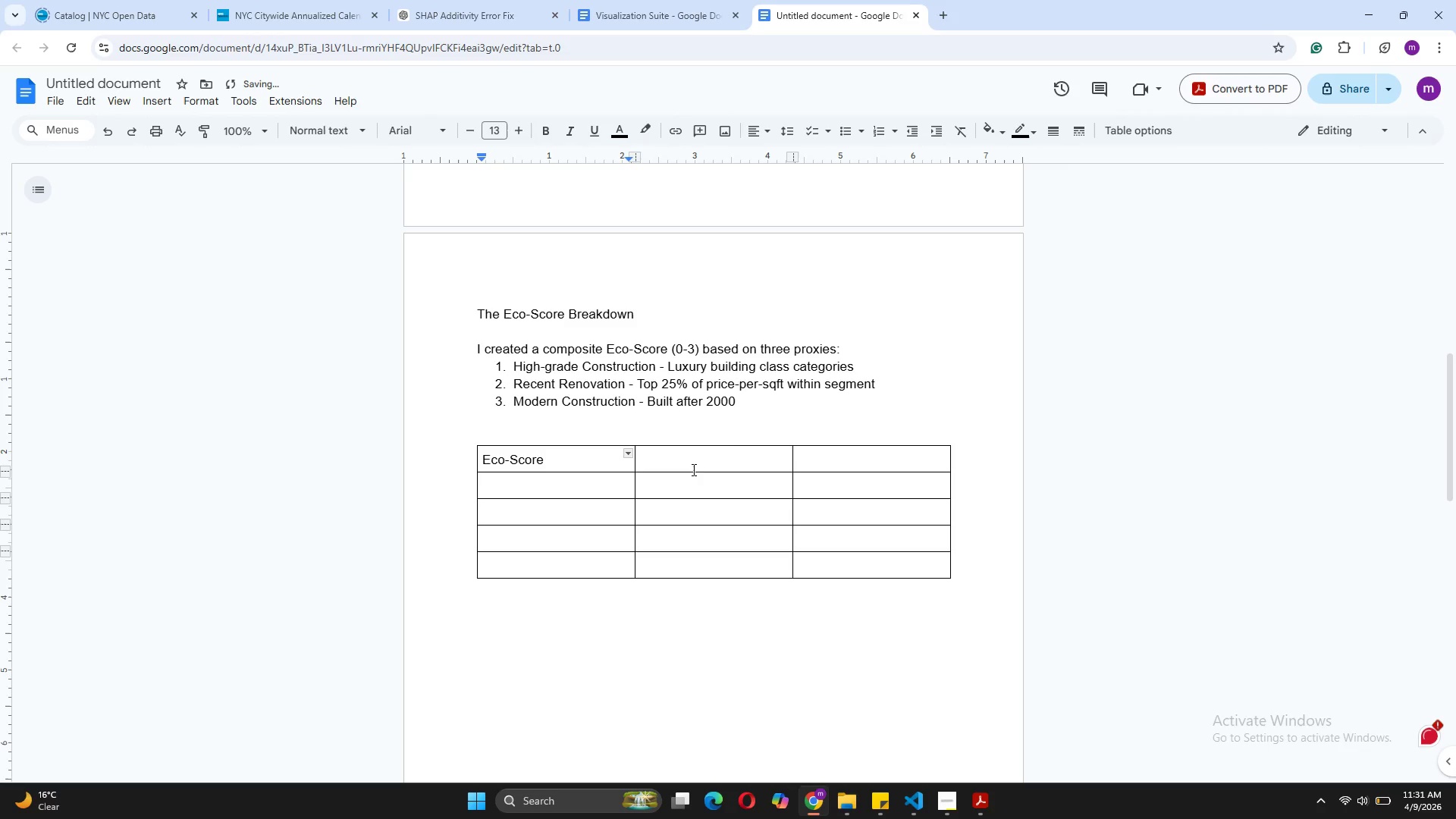 
left_click([686, 461])
 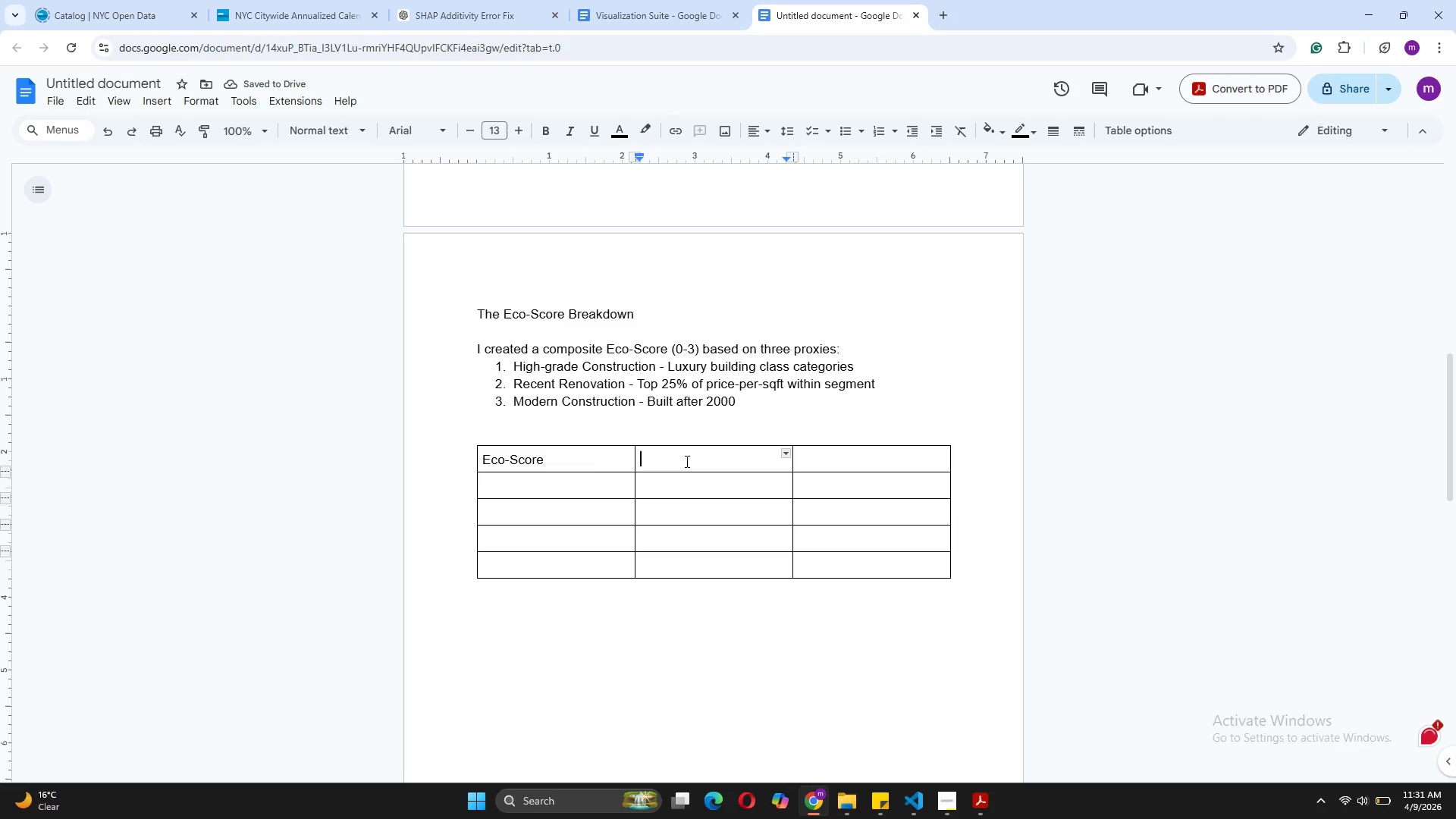 
type(Count)
 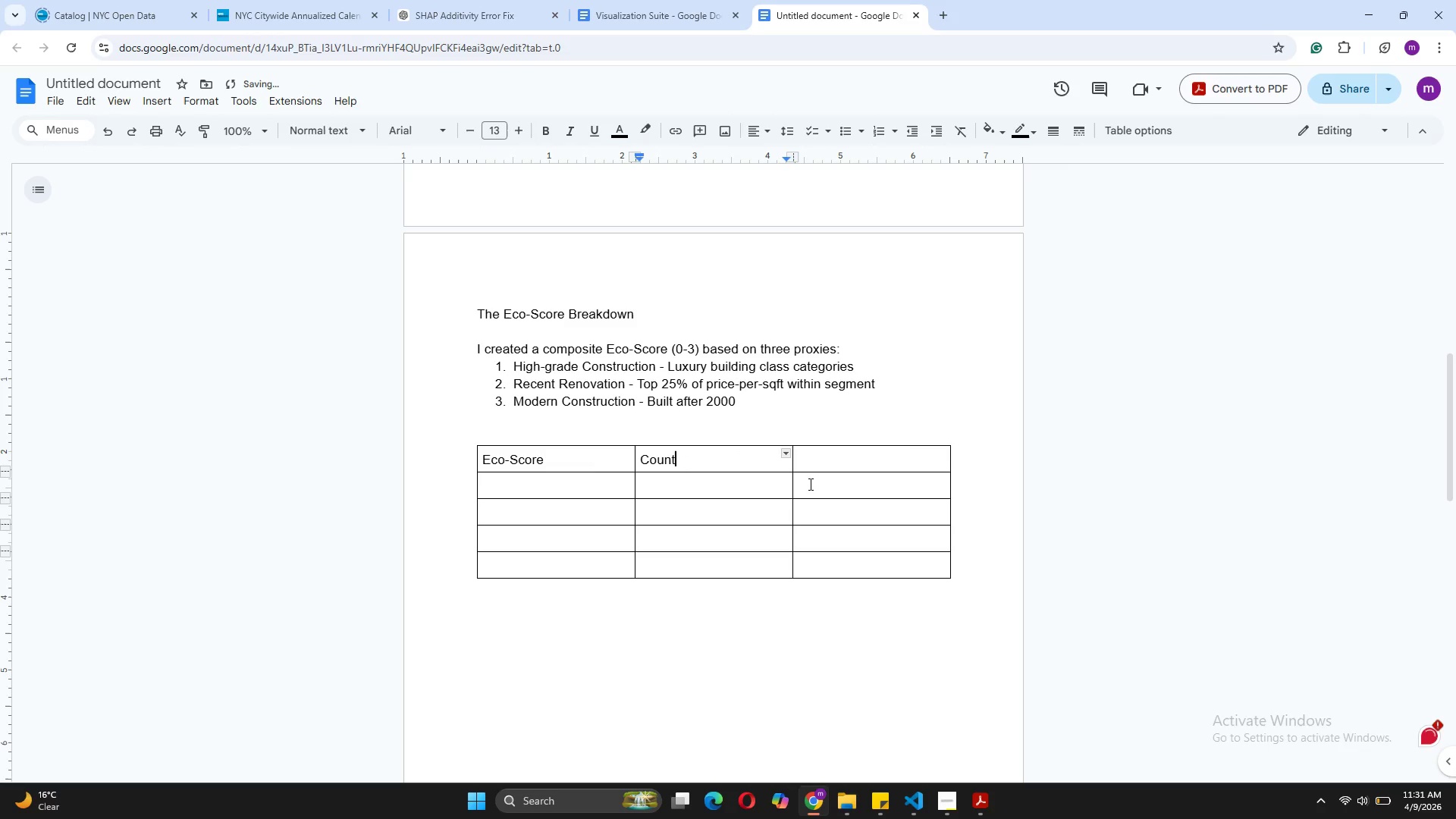 
left_click([851, 458])
 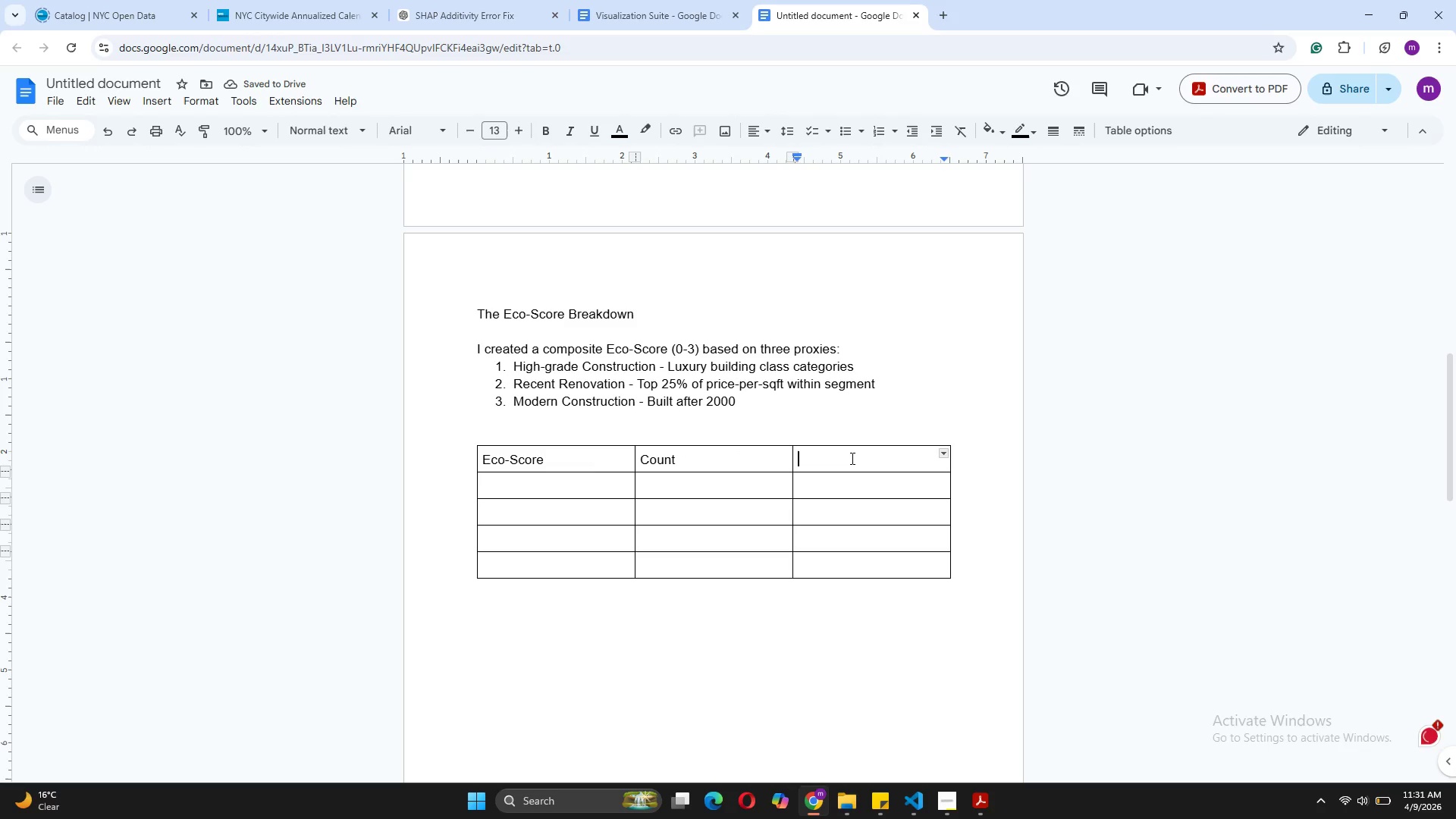 
type(% of Luxuru)
key(Backspace)
type(y)
 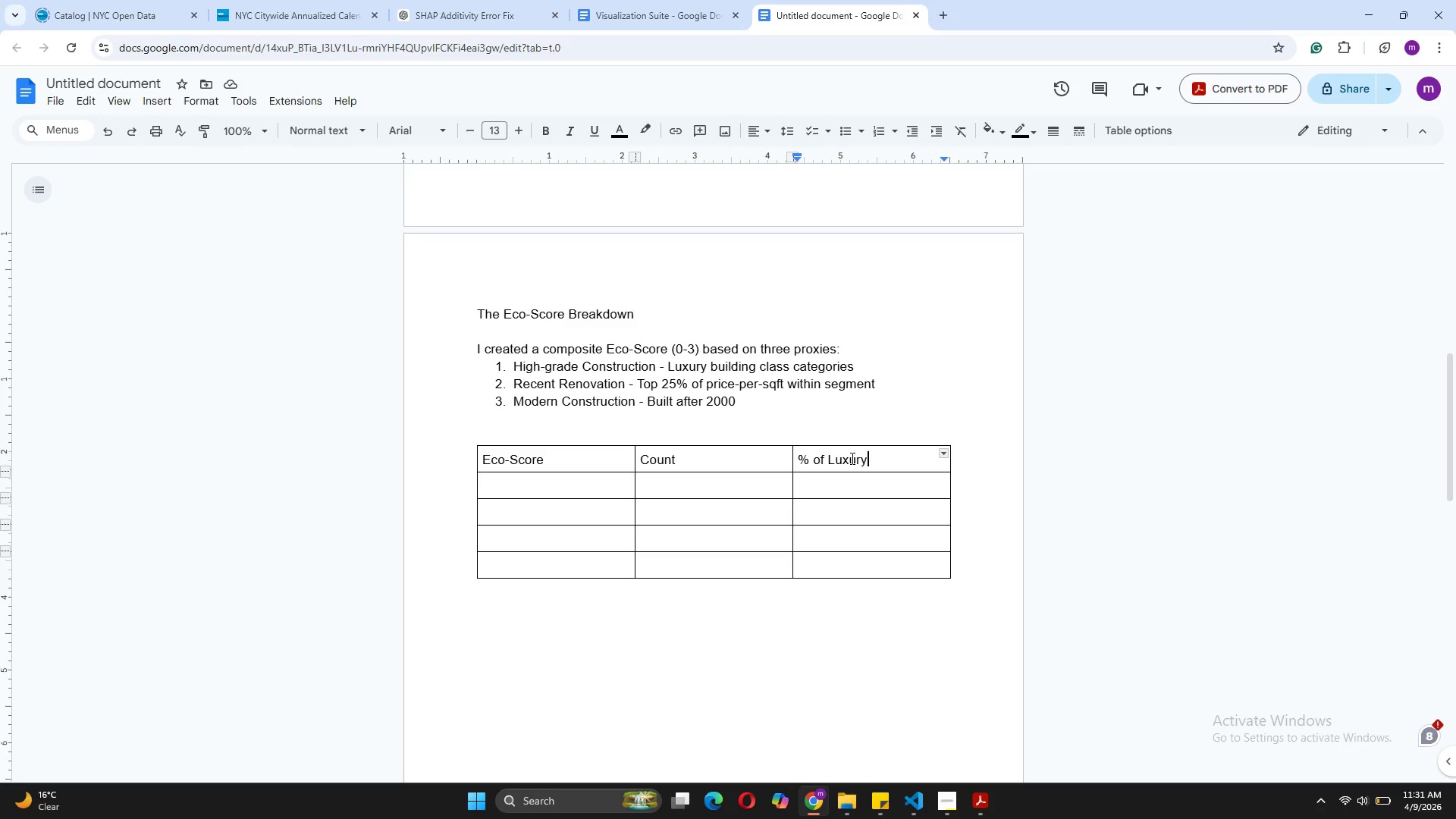 
wait(14.52)
 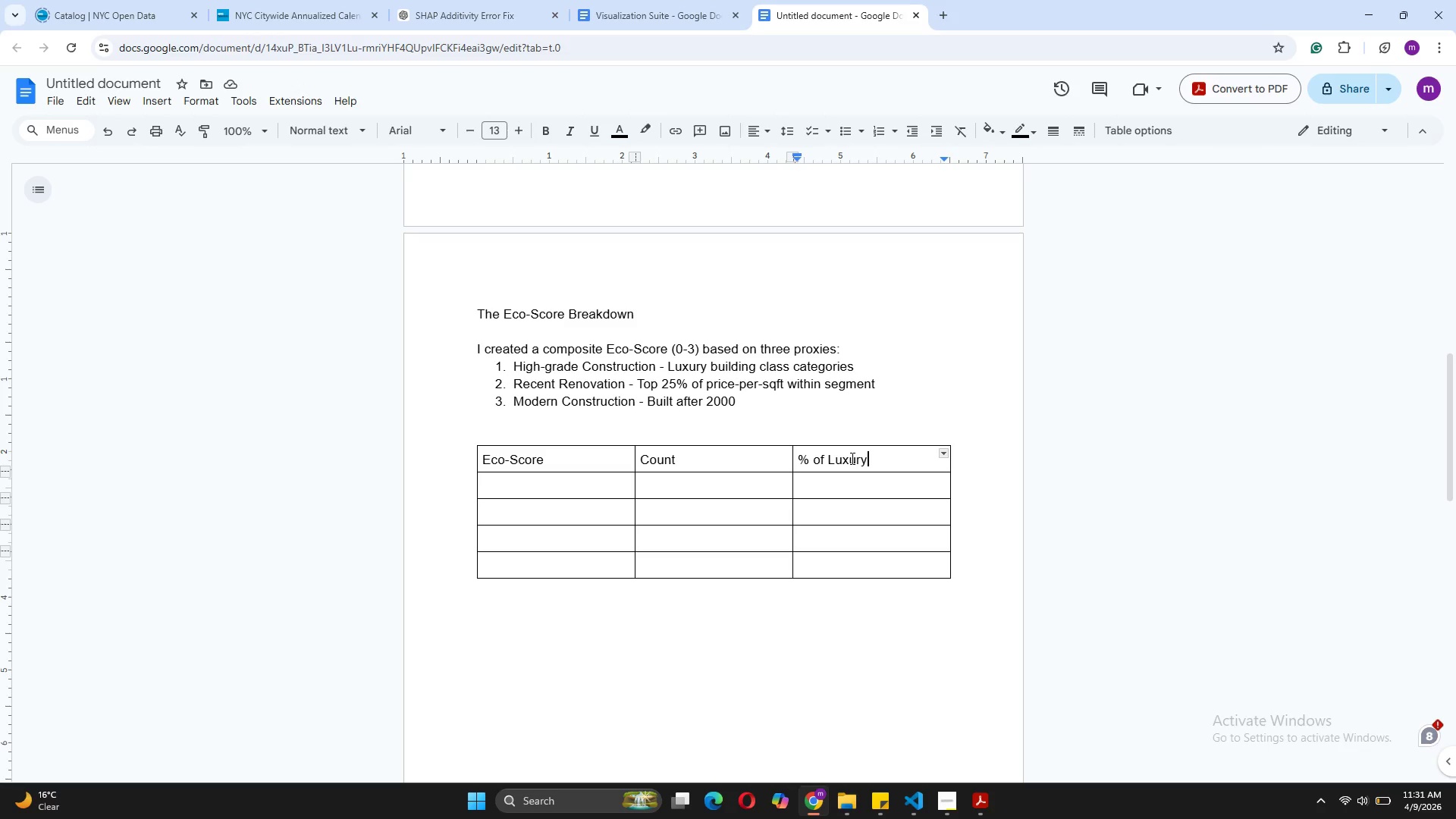 
left_click([590, 493])
 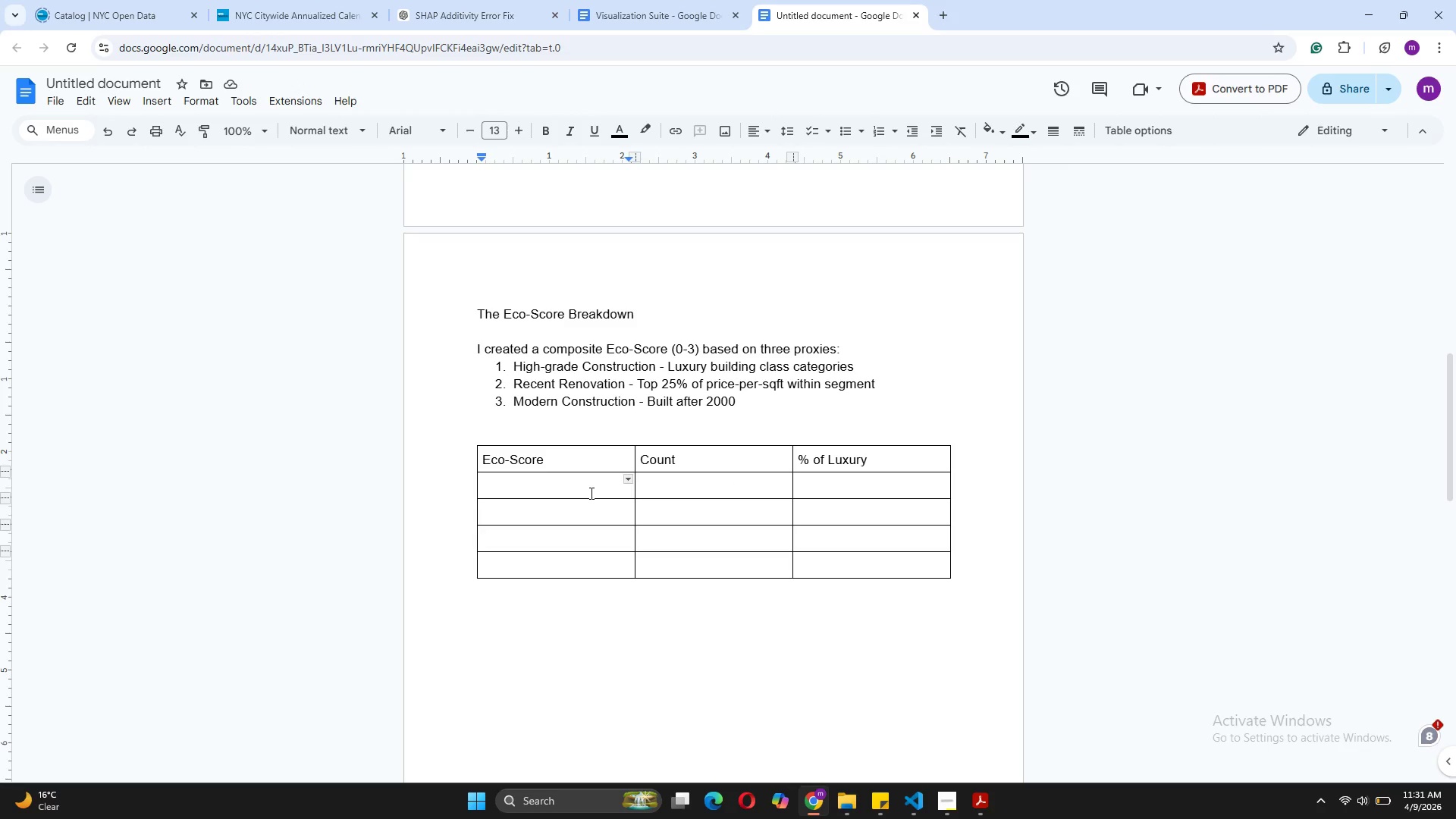 
type(0 (Standard))
 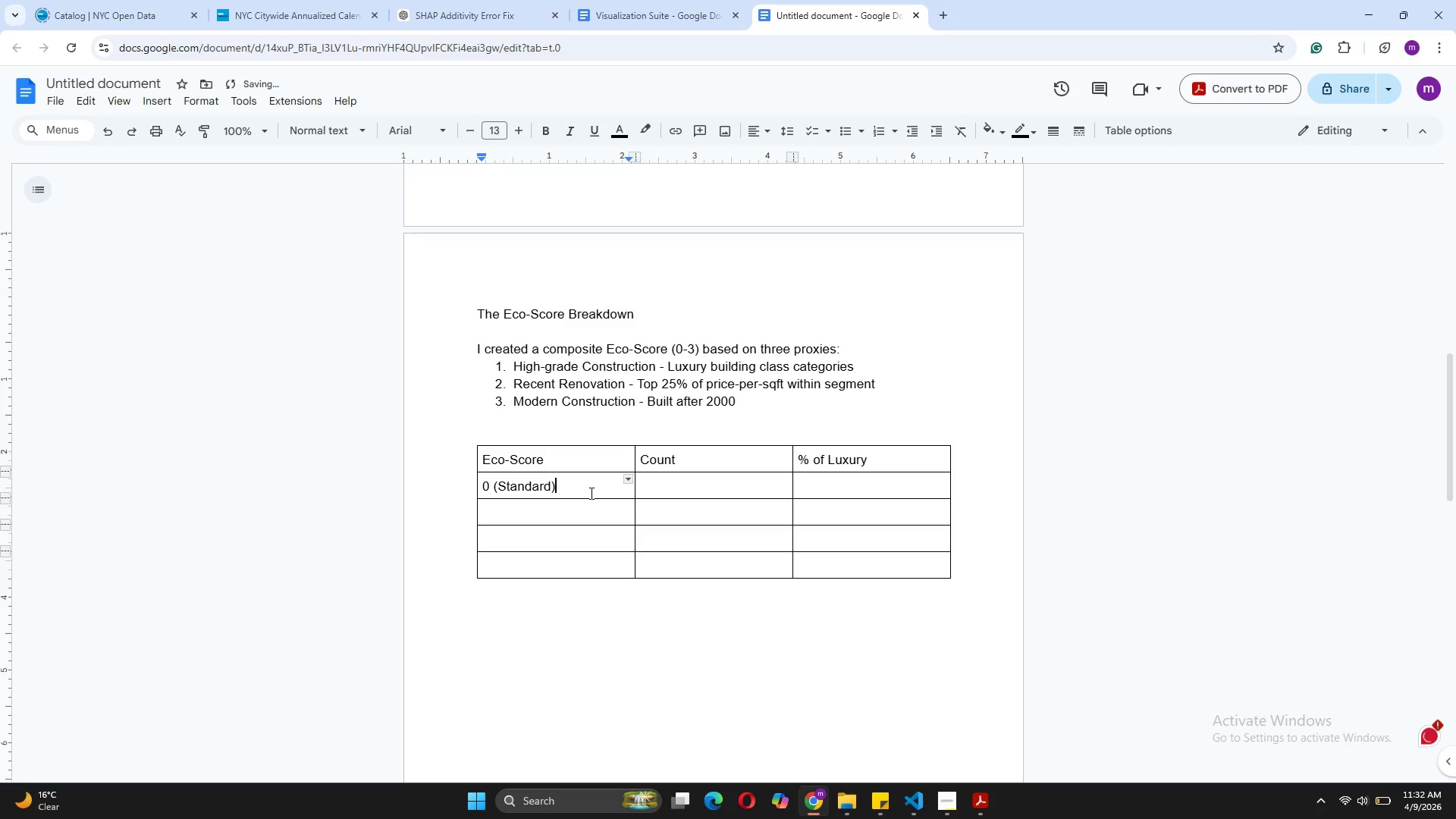 
left_click([562, 516])
 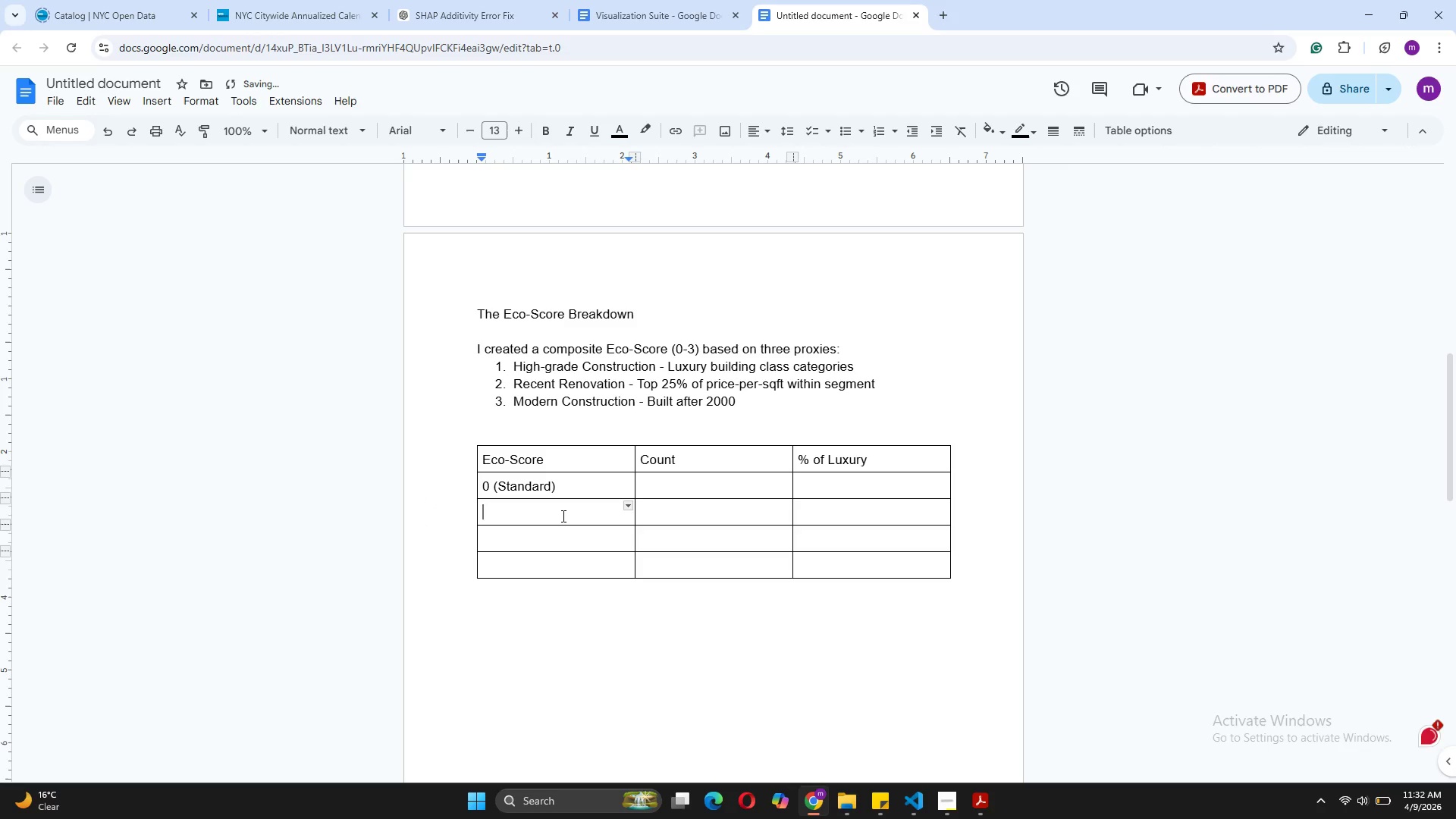 
type(1 (Basic))
 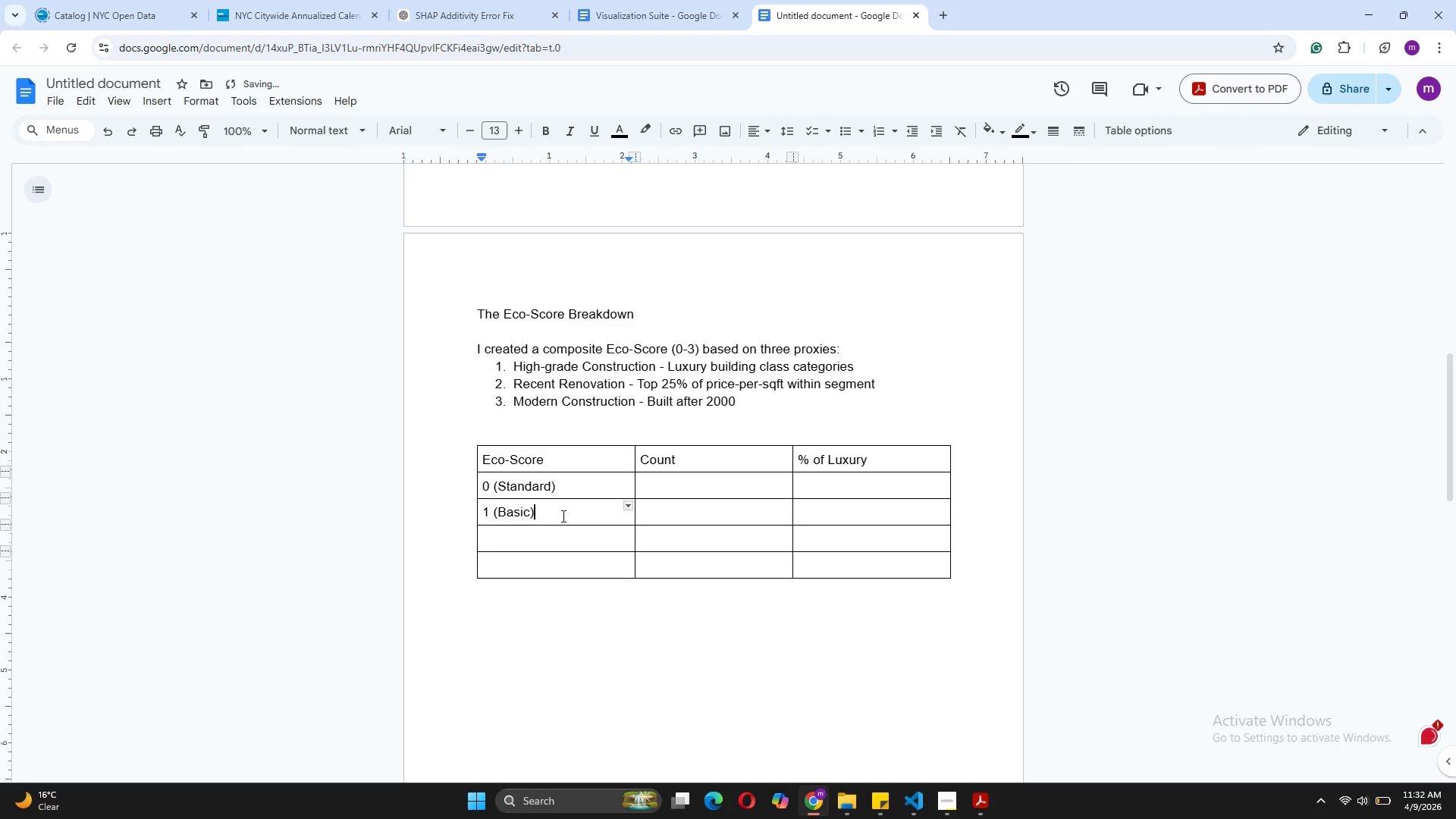 
left_click([521, 540])
 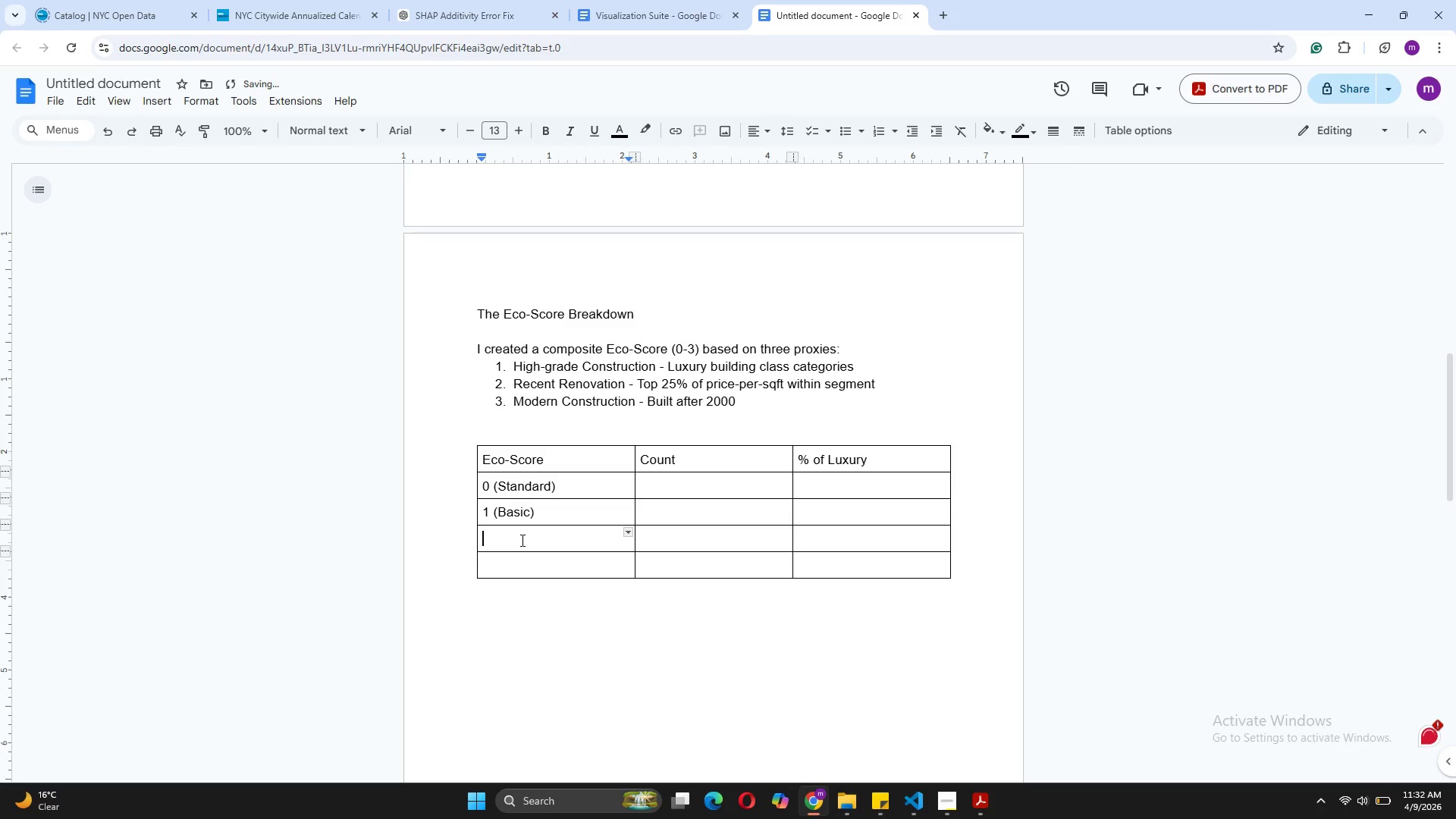 
type(2 (Enhanced))
 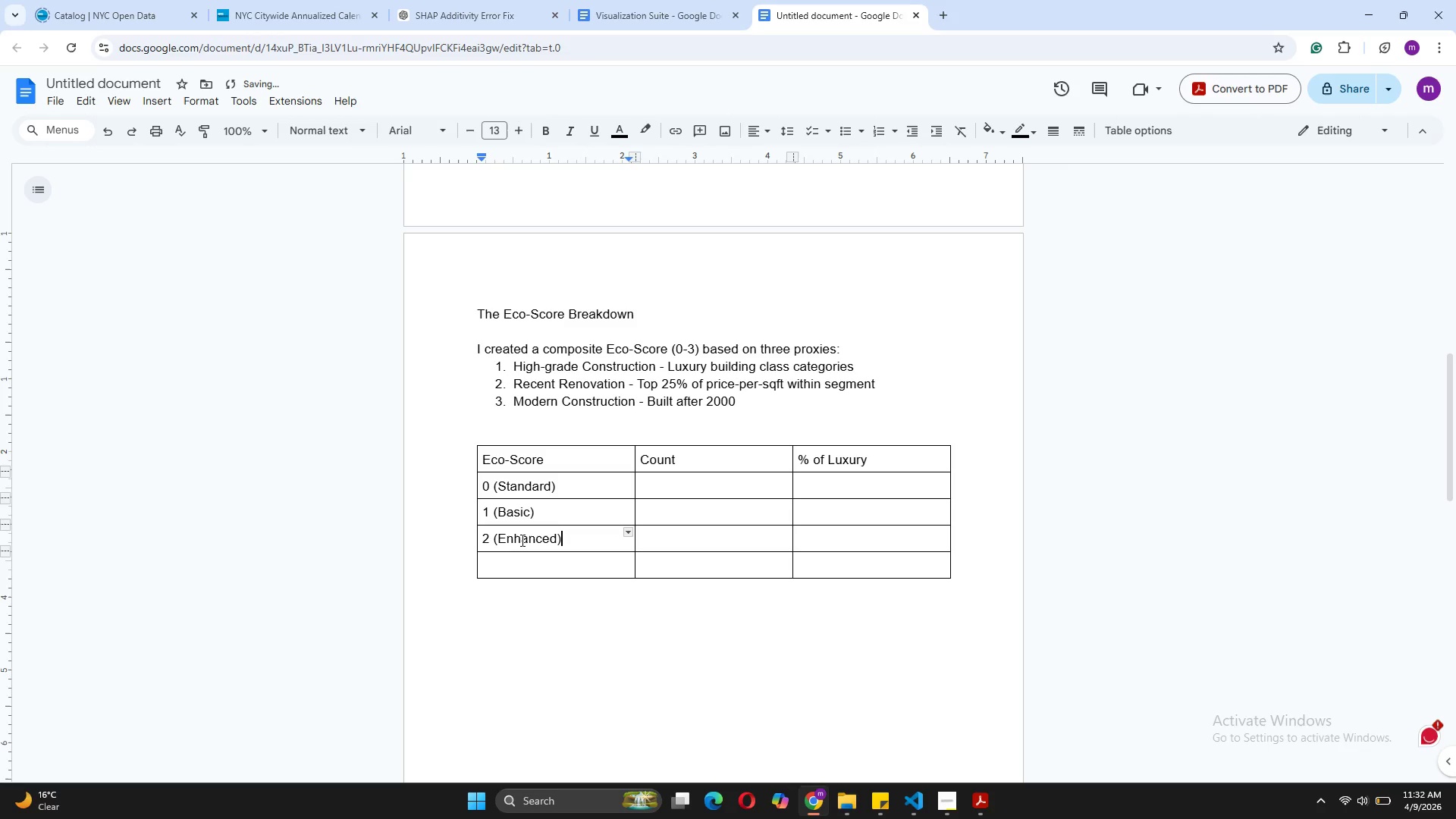 
left_click([507, 564])
 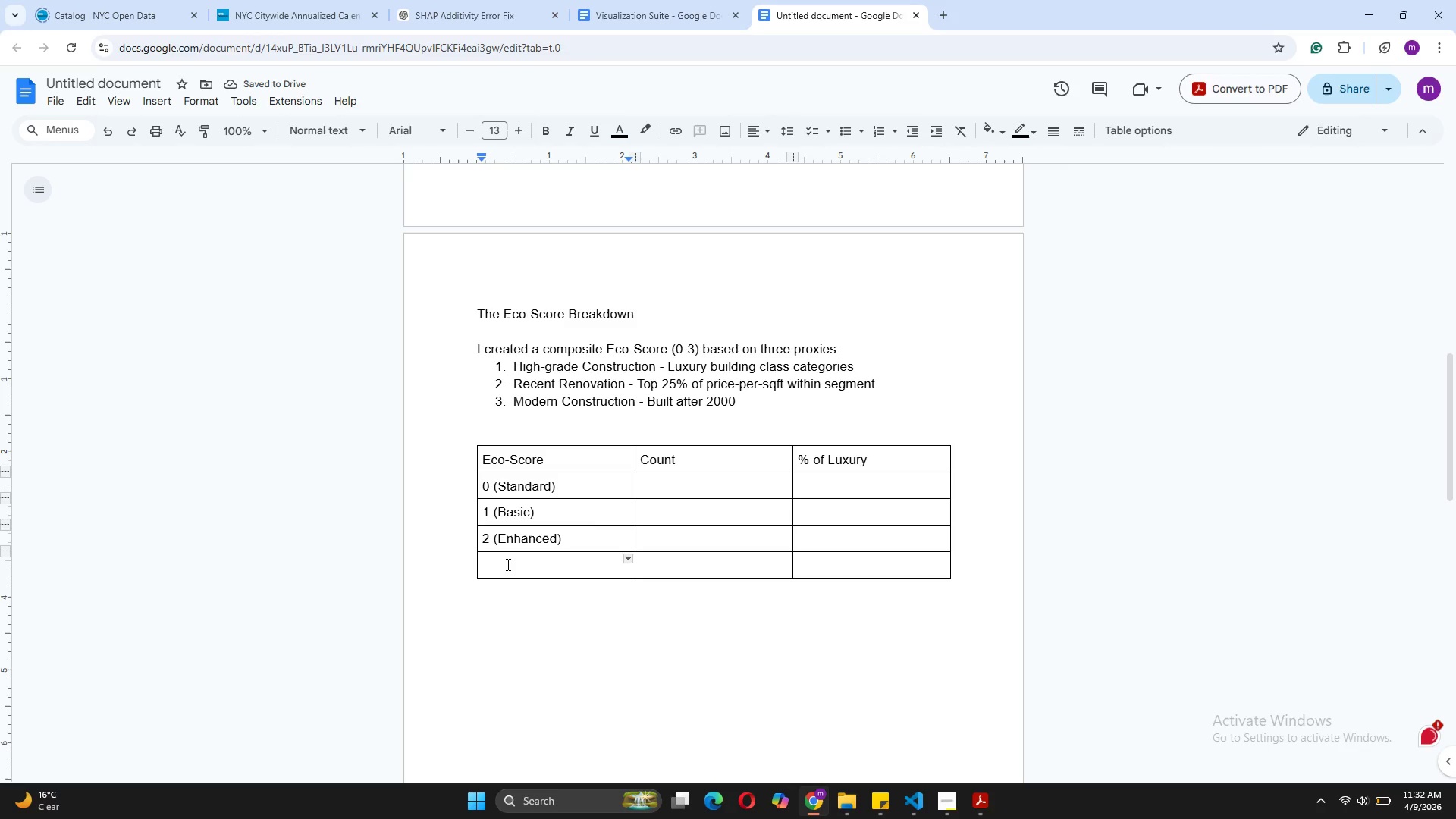 
type(3 (premiun)
key(Backspace)
type(m))
 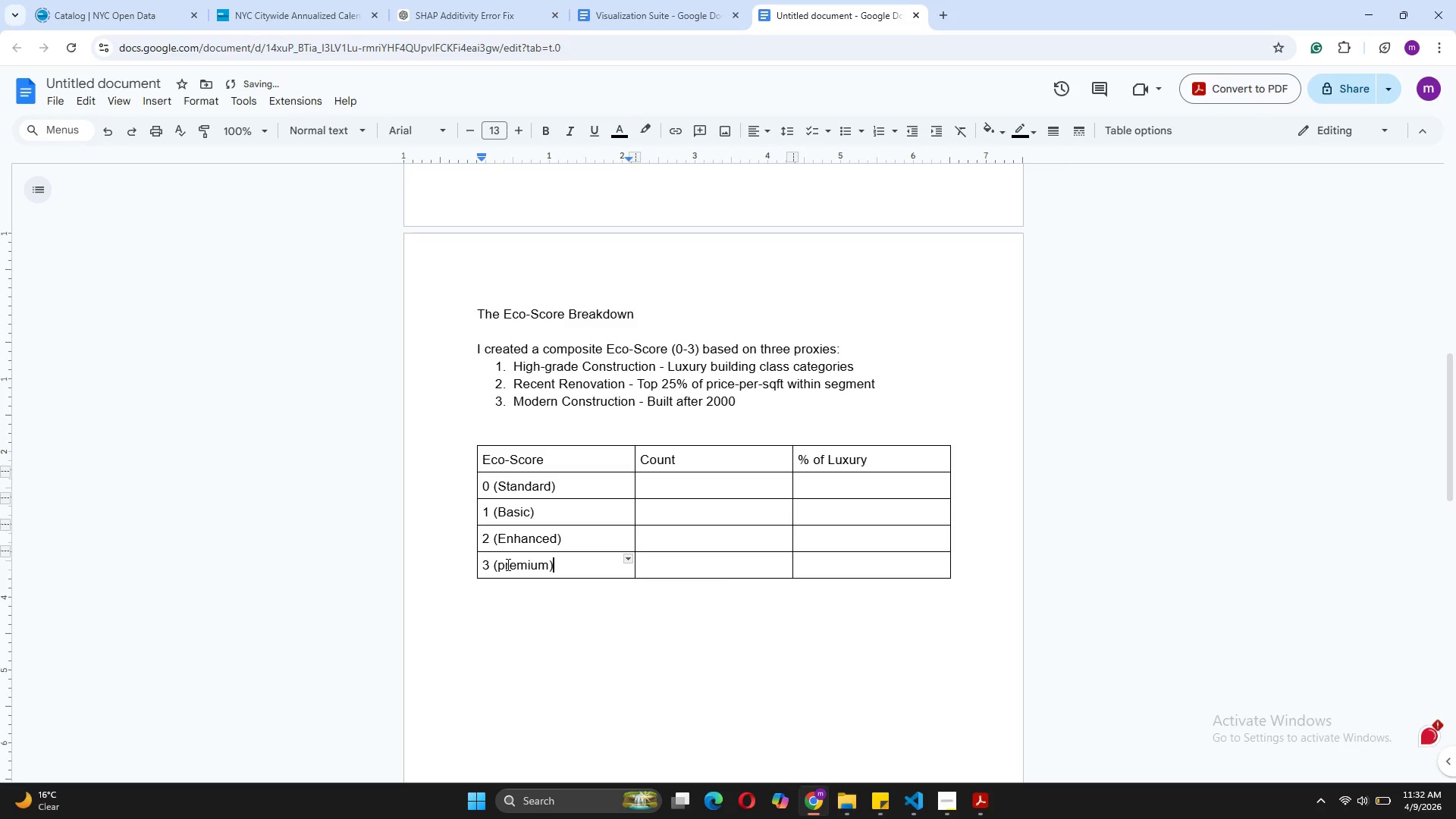 
mouse_move([886, 714])
 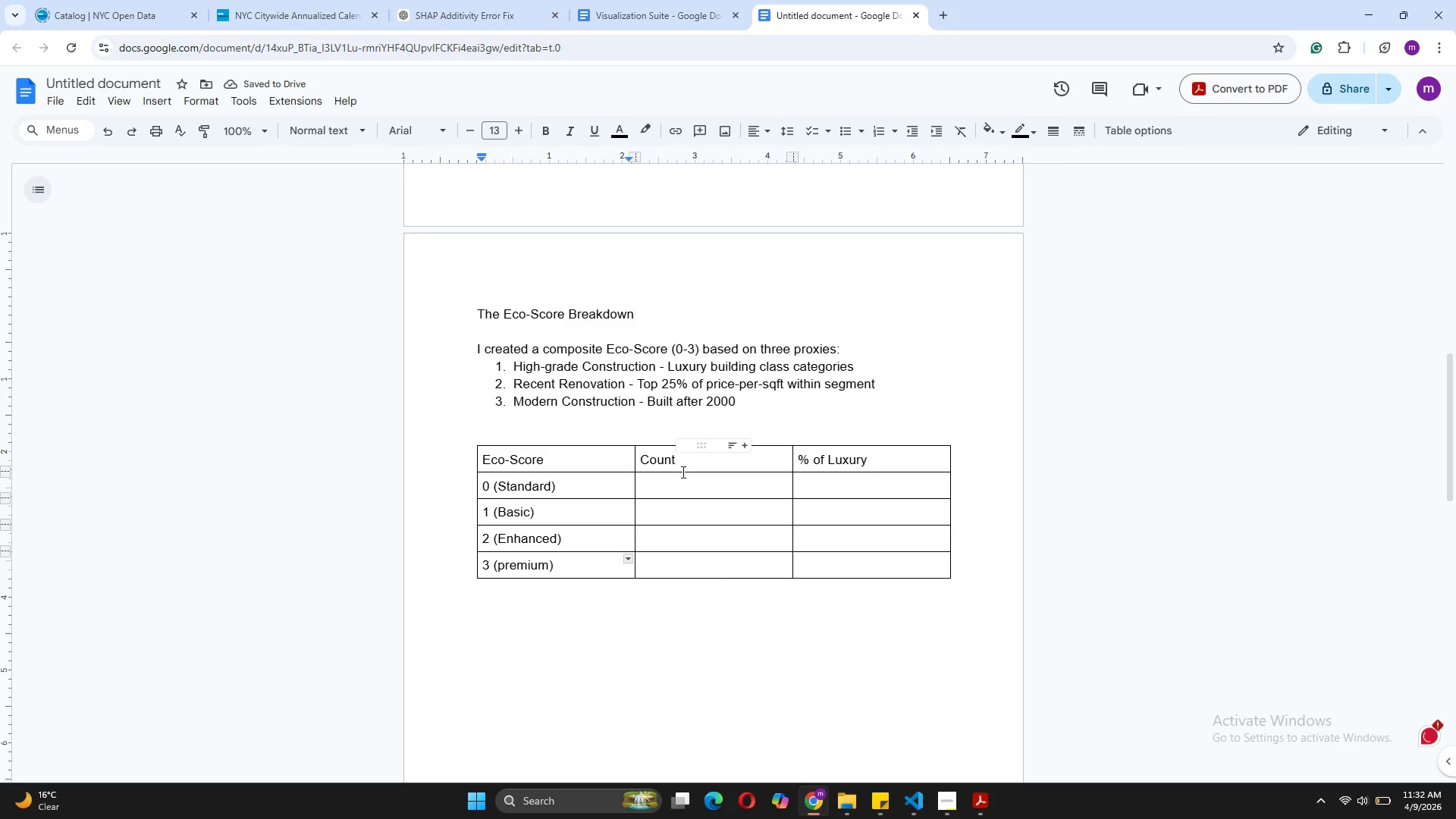 
left_click([674, 485])
 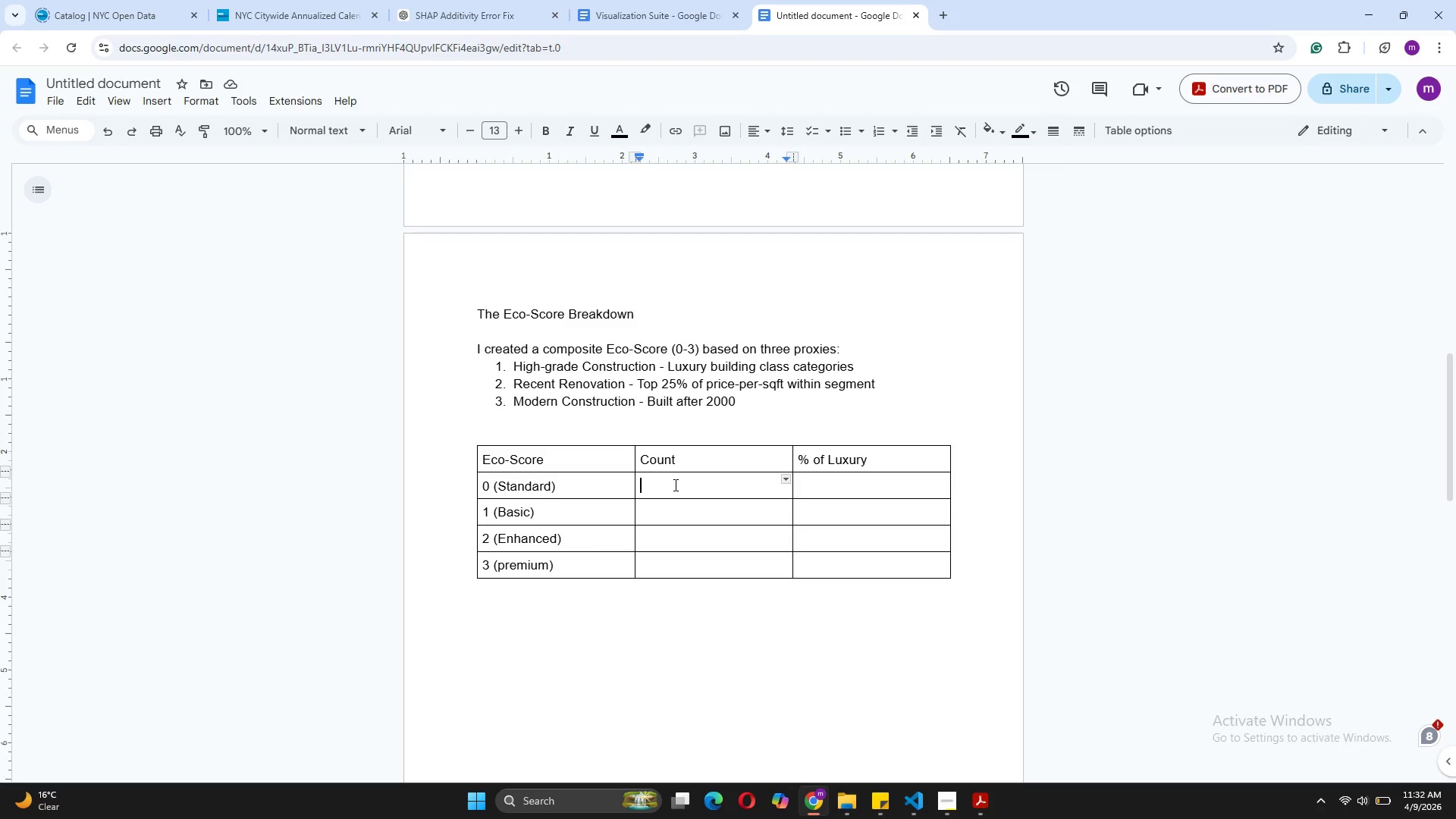 
type(2,975)
 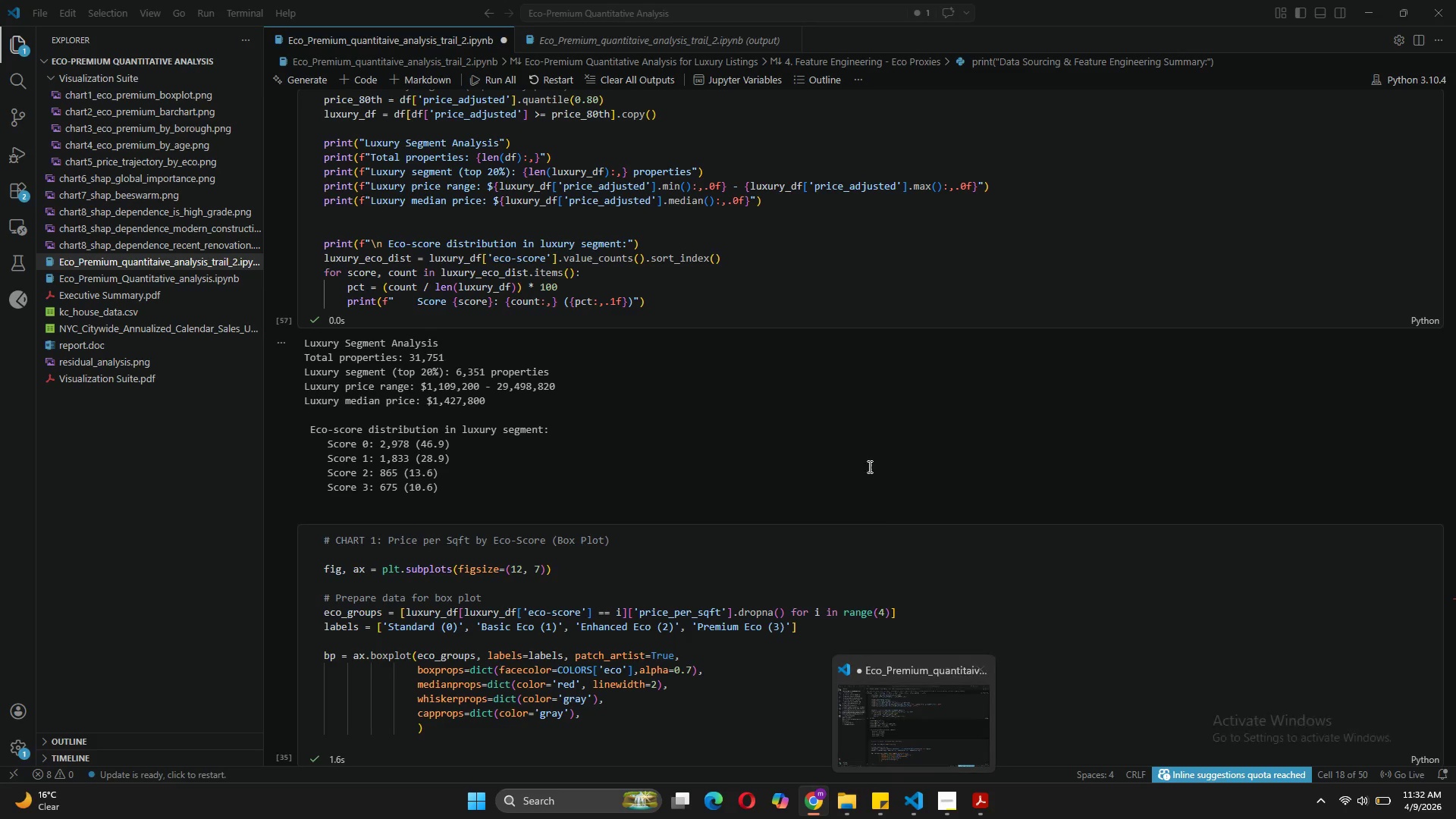 
wait(5.56)
 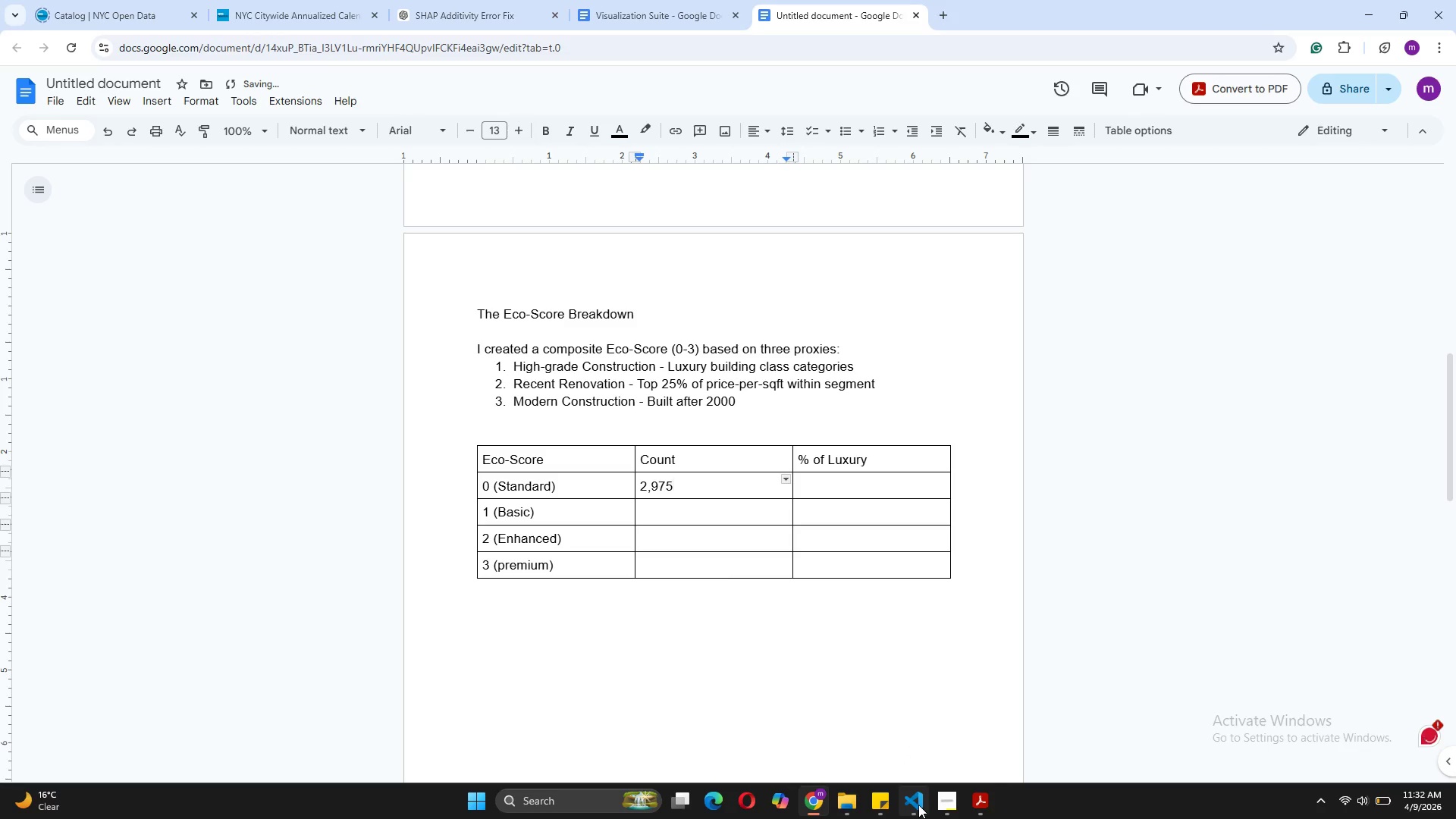 
key(Backspace)
 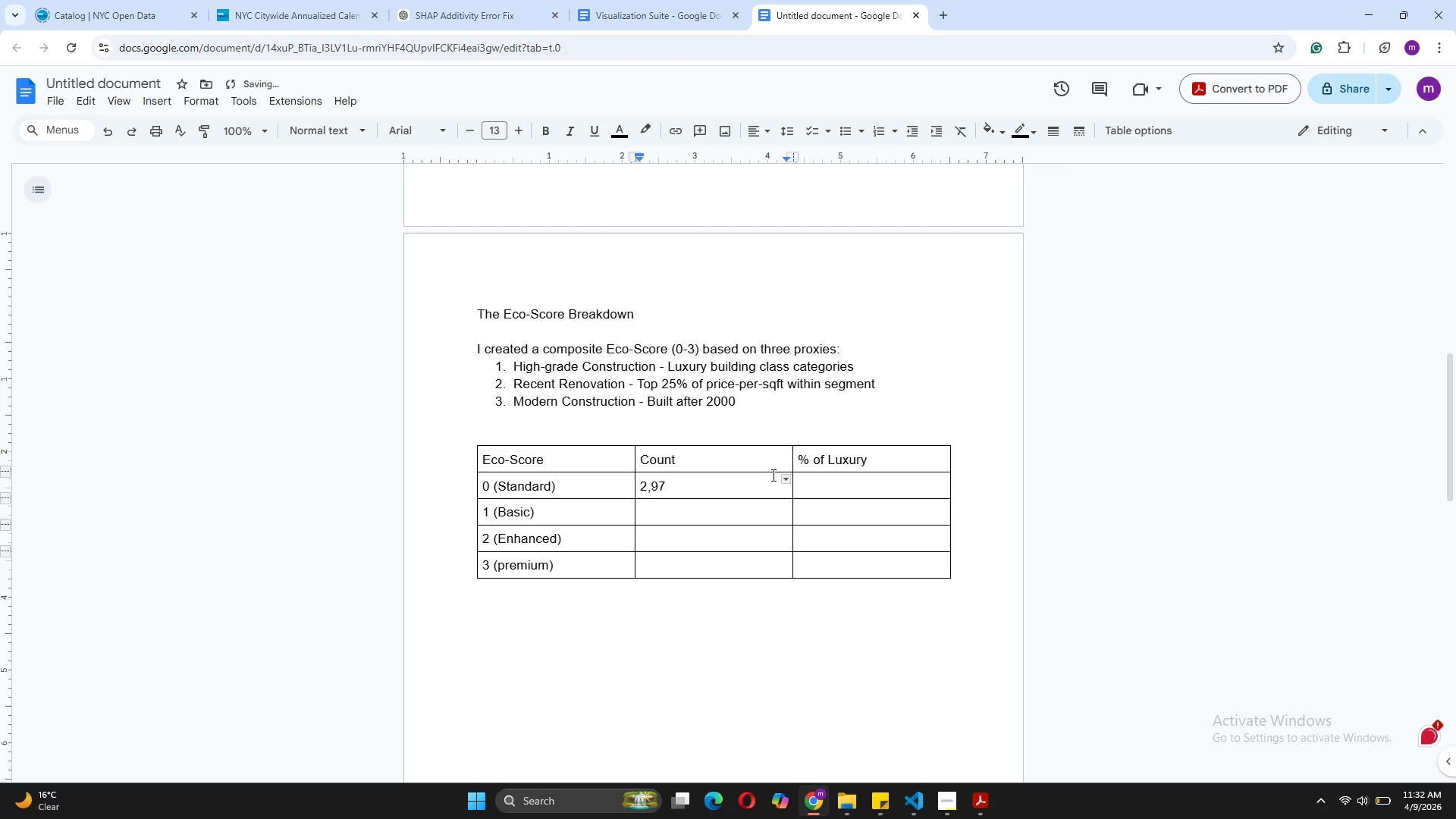 
key(8)
 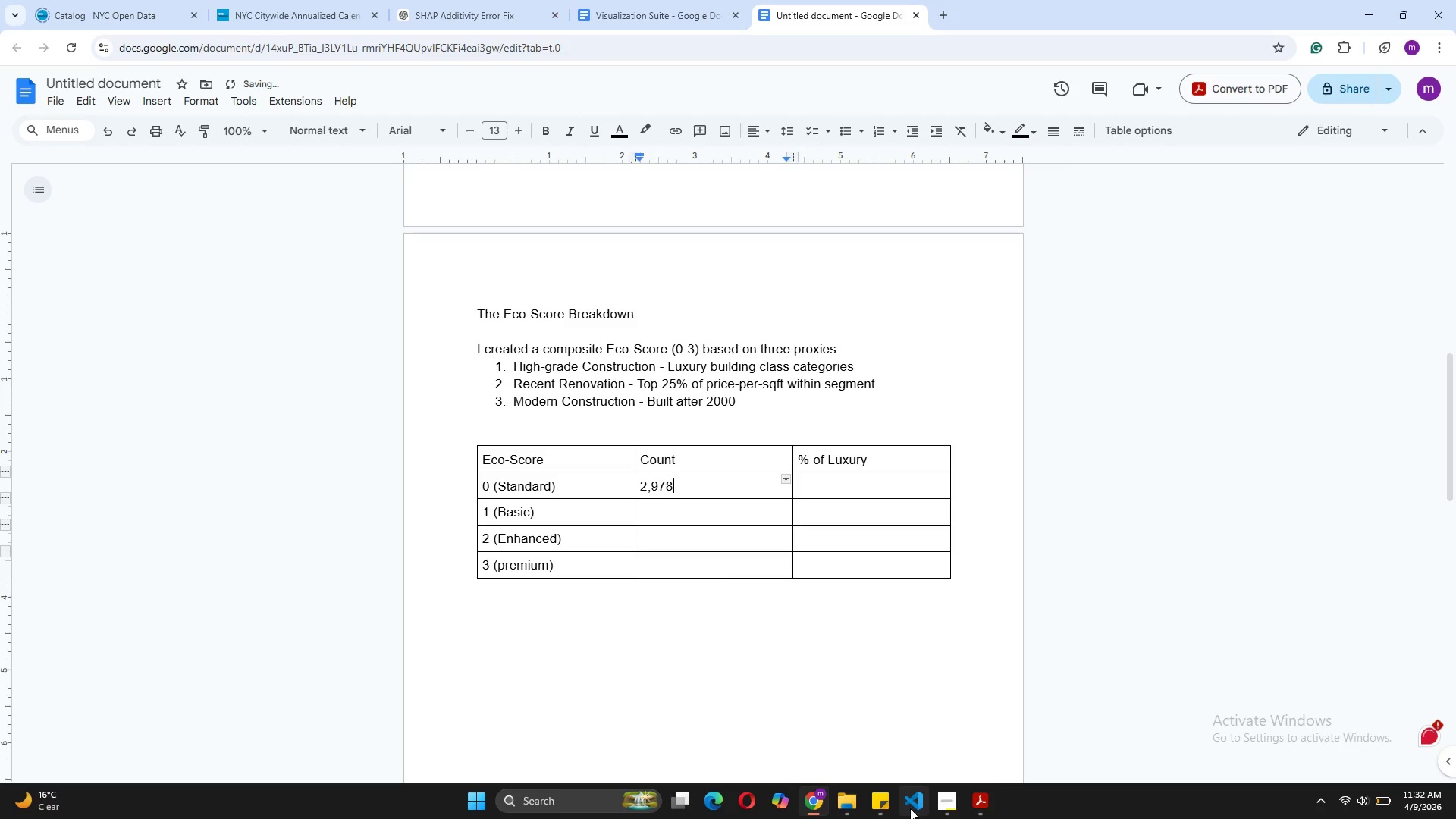 
mouse_move([918, 748])
 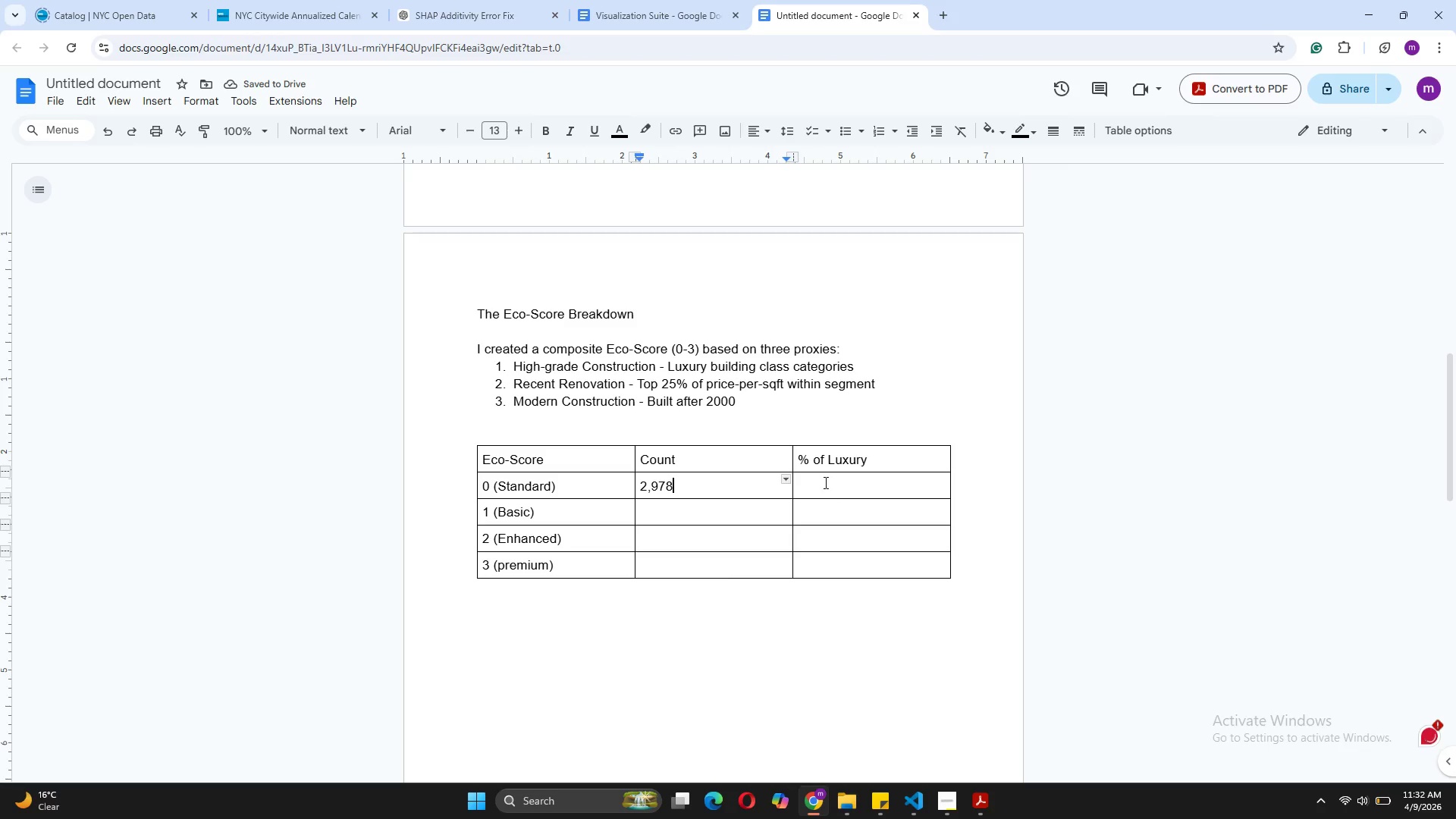 
left_click([821, 478])
 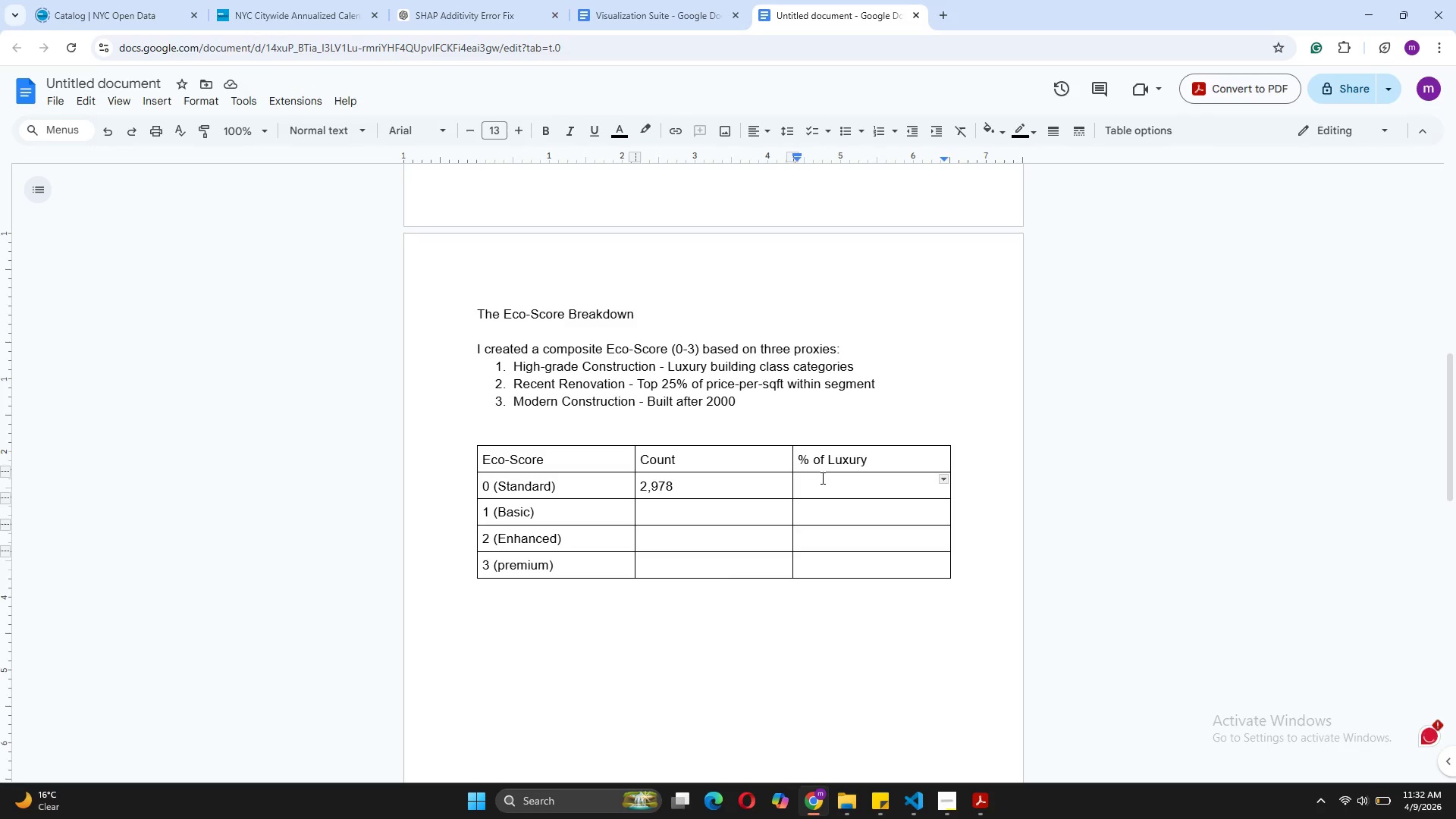 
type(46.9)
 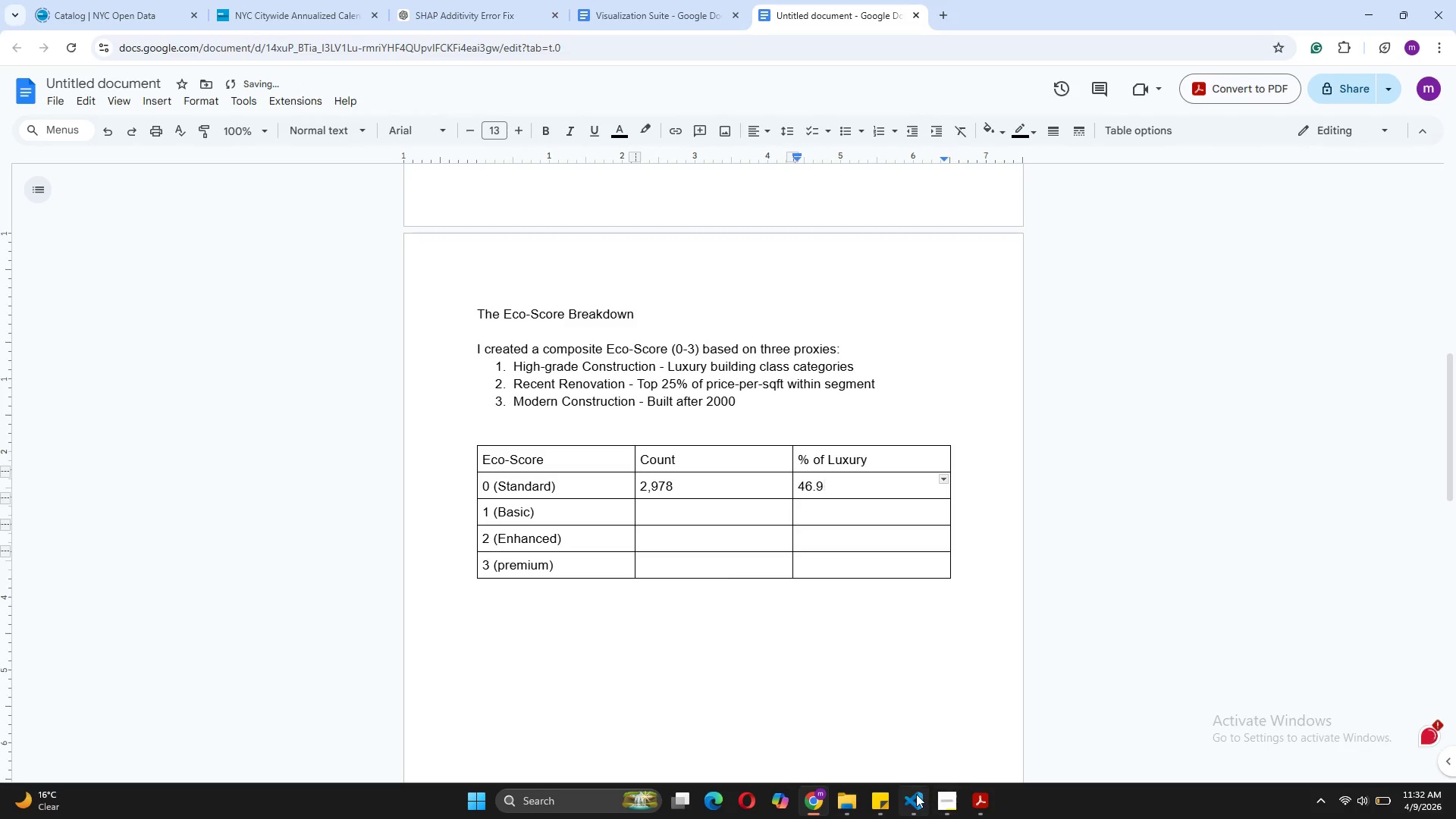 
mouse_move([899, 710])
 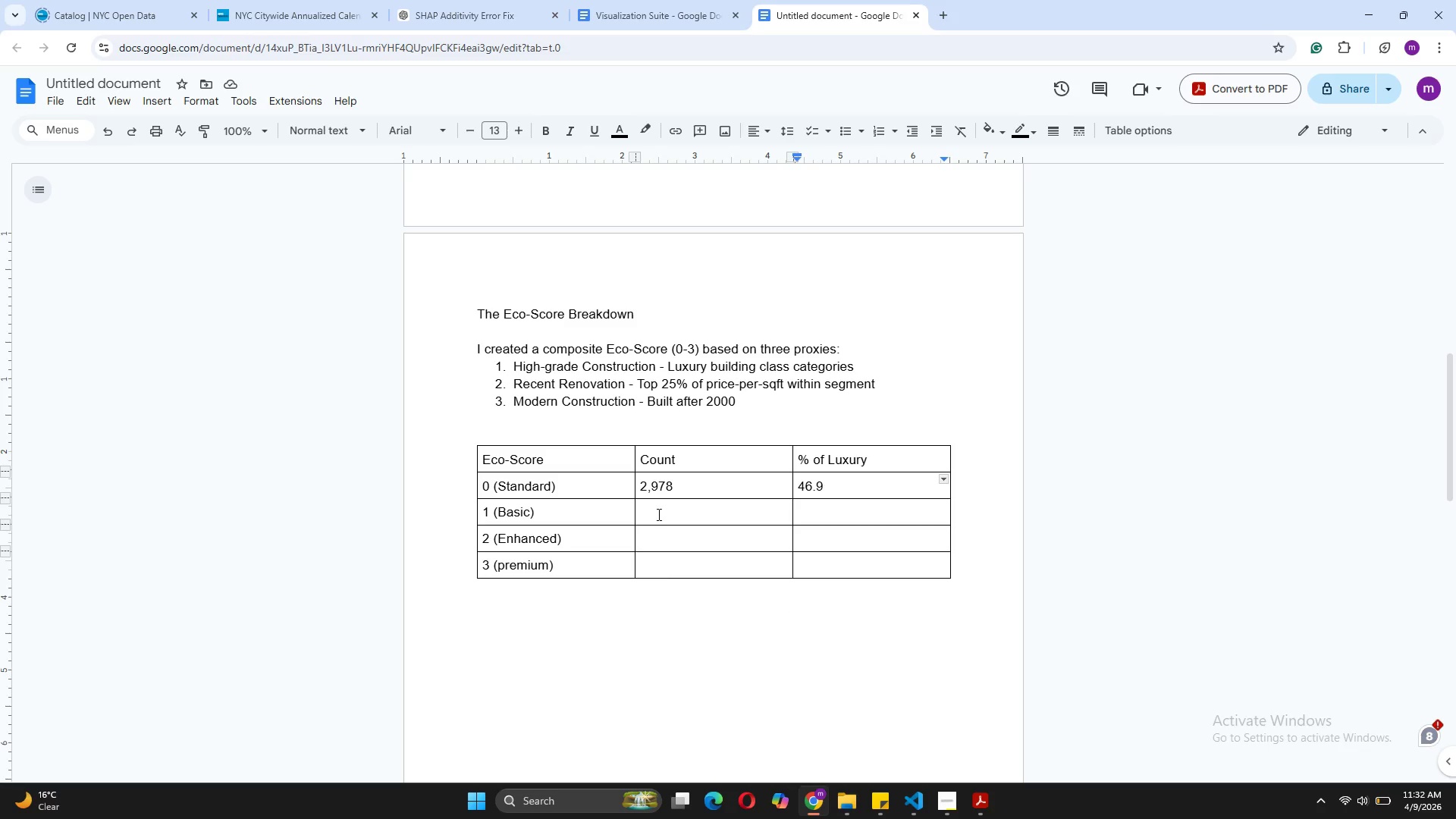 
left_click([657, 513])
 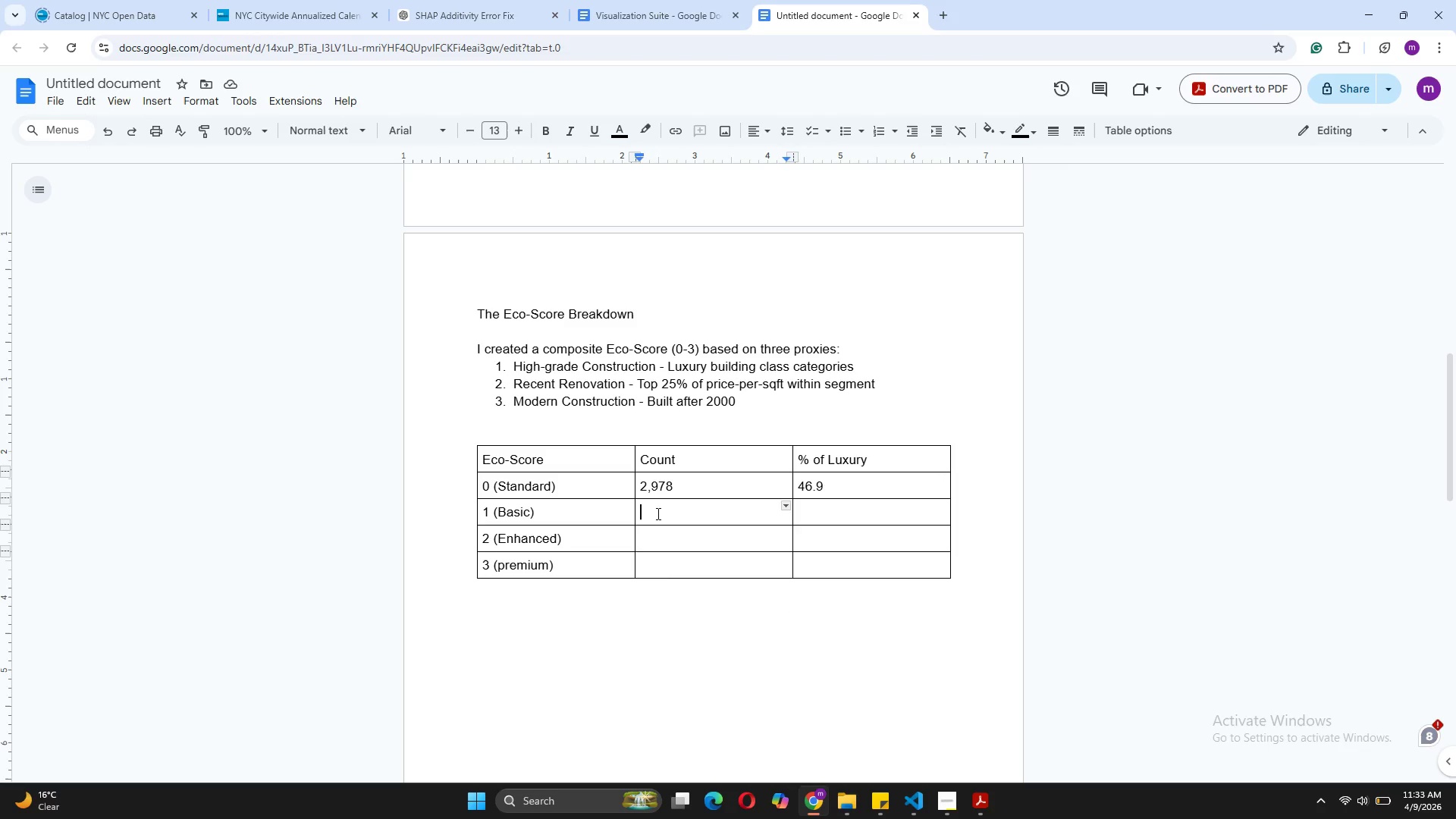 
type(1,833)
 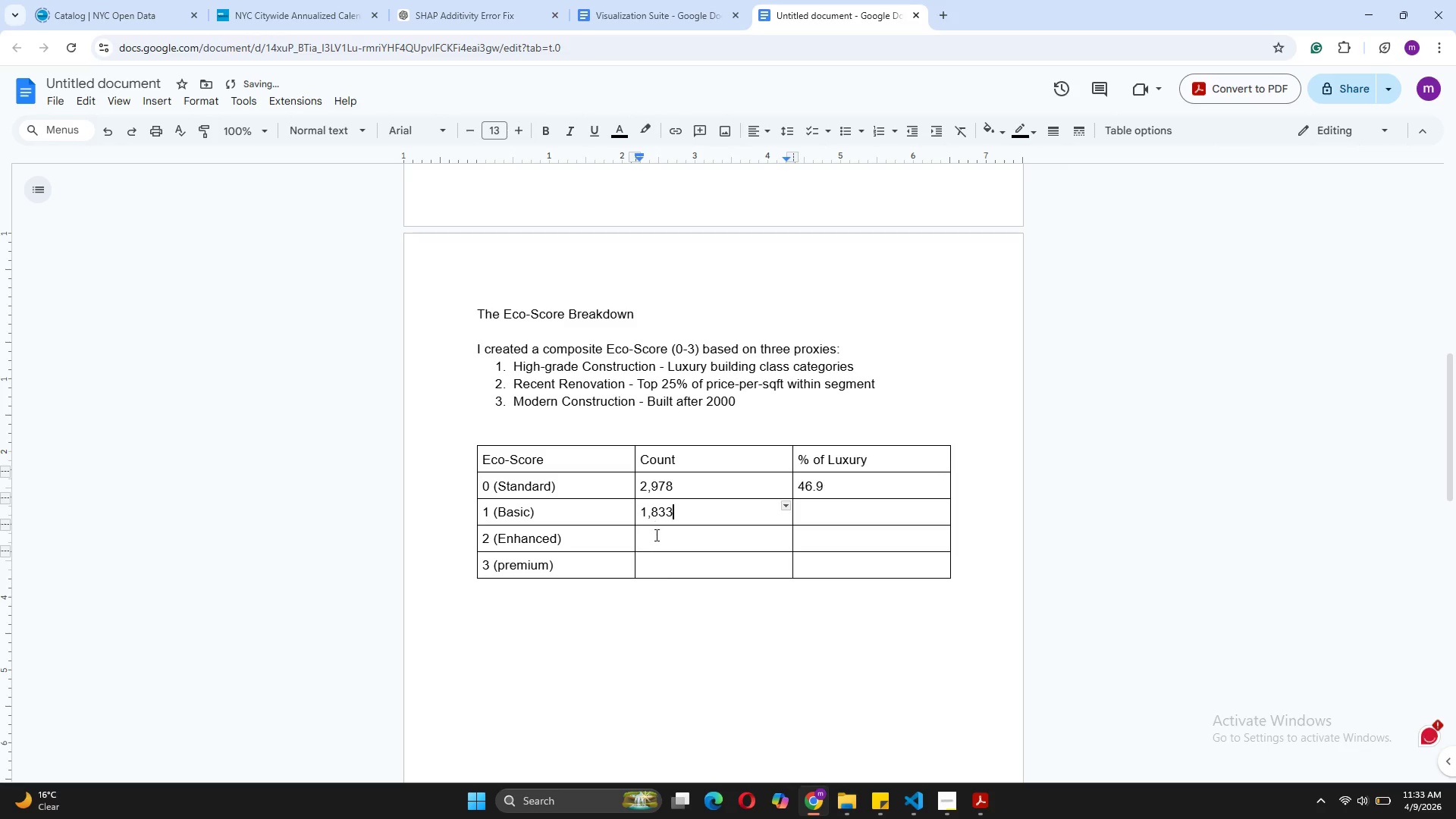 
left_click([654, 540])
 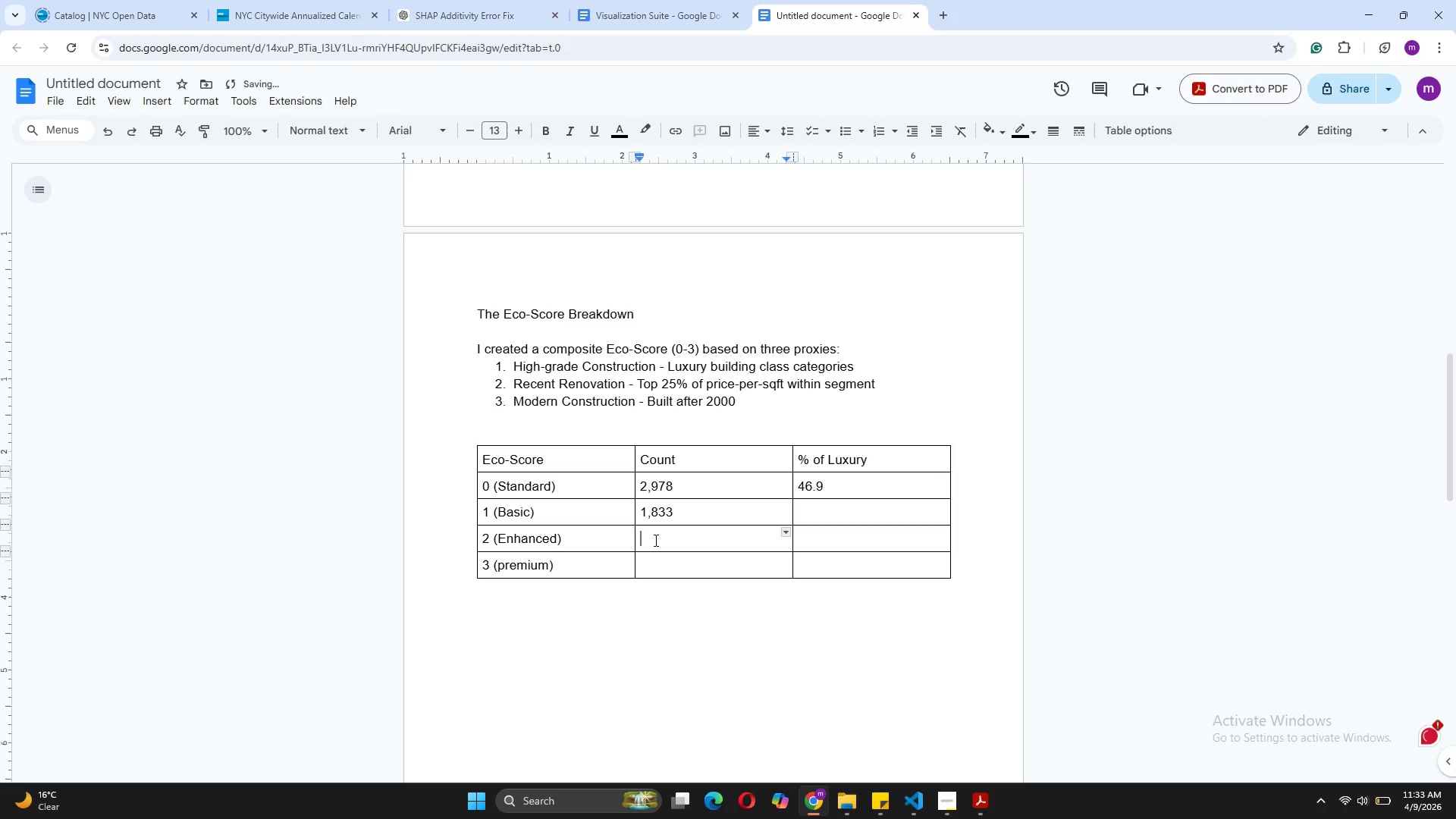 
type(865)
 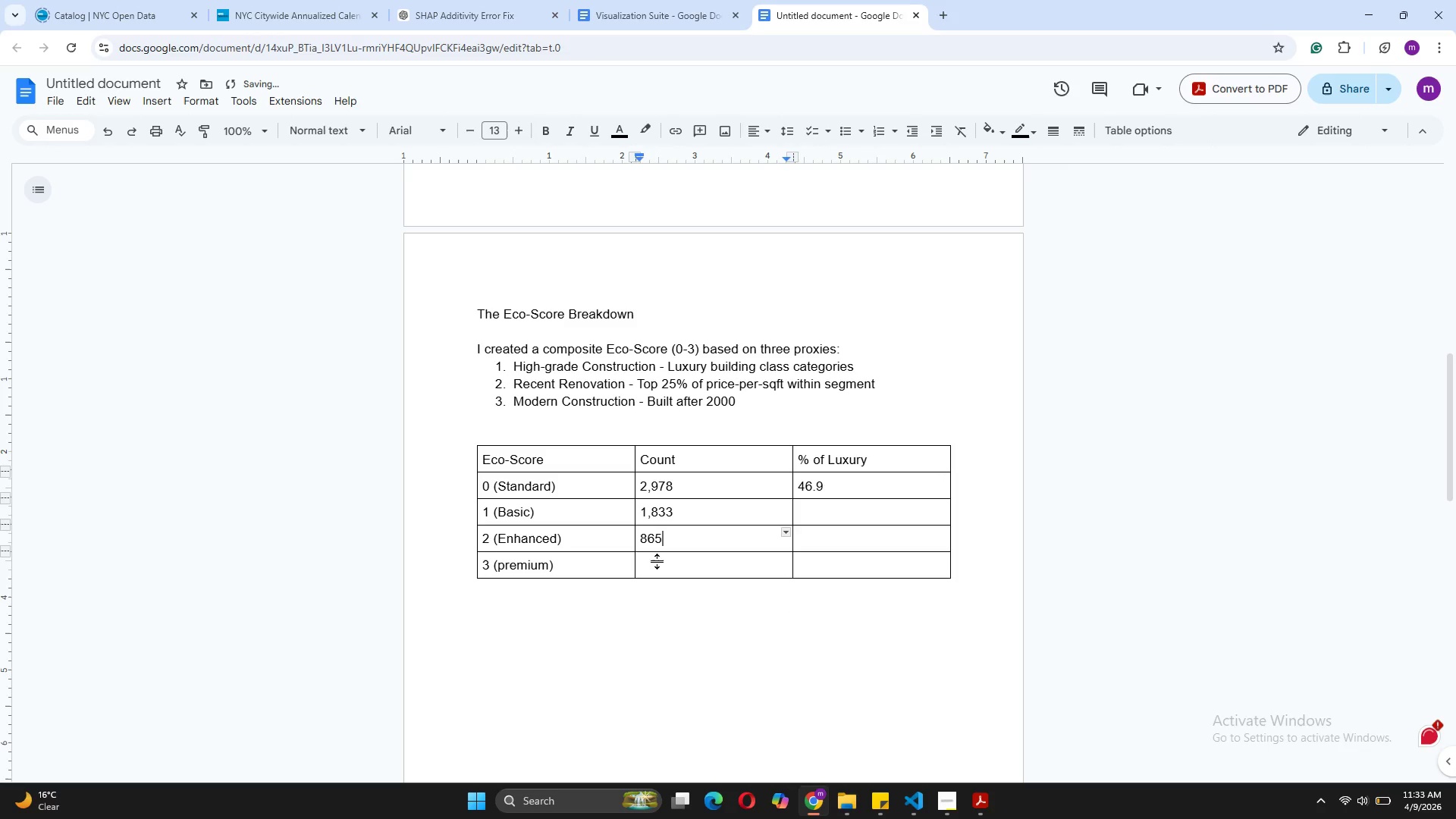 
left_click([657, 564])
 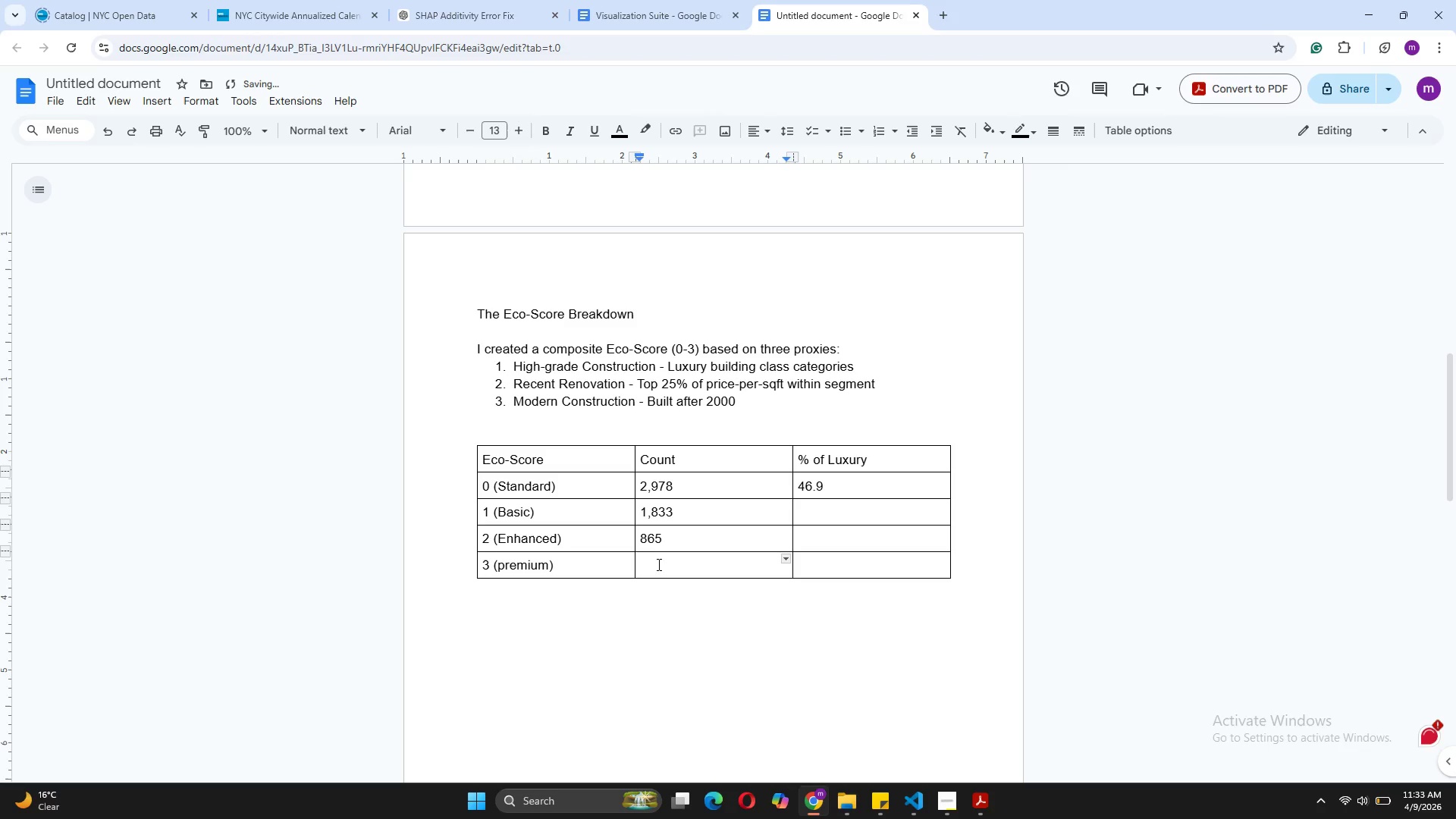 
type(675)
 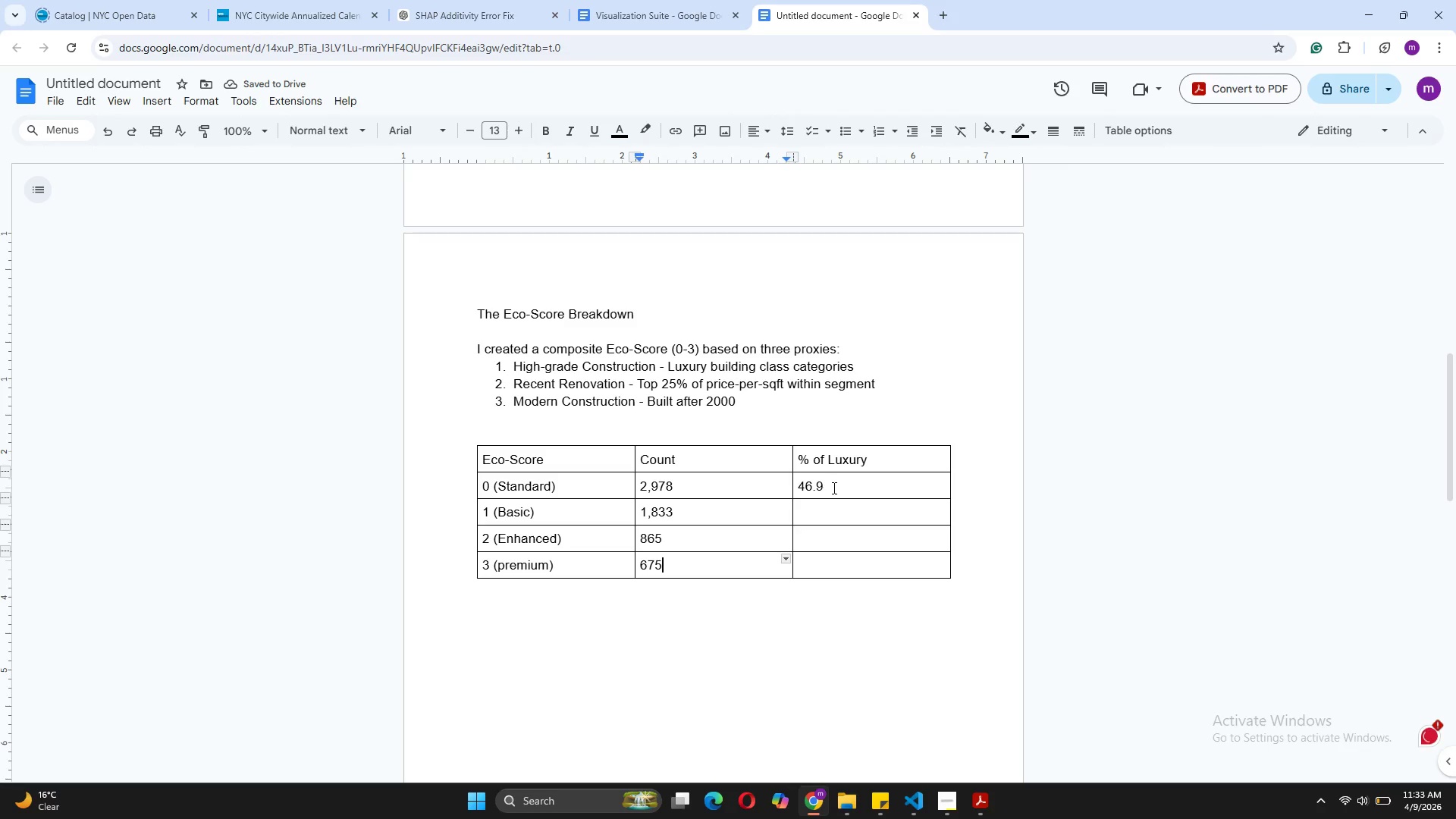 
left_click([812, 510])
 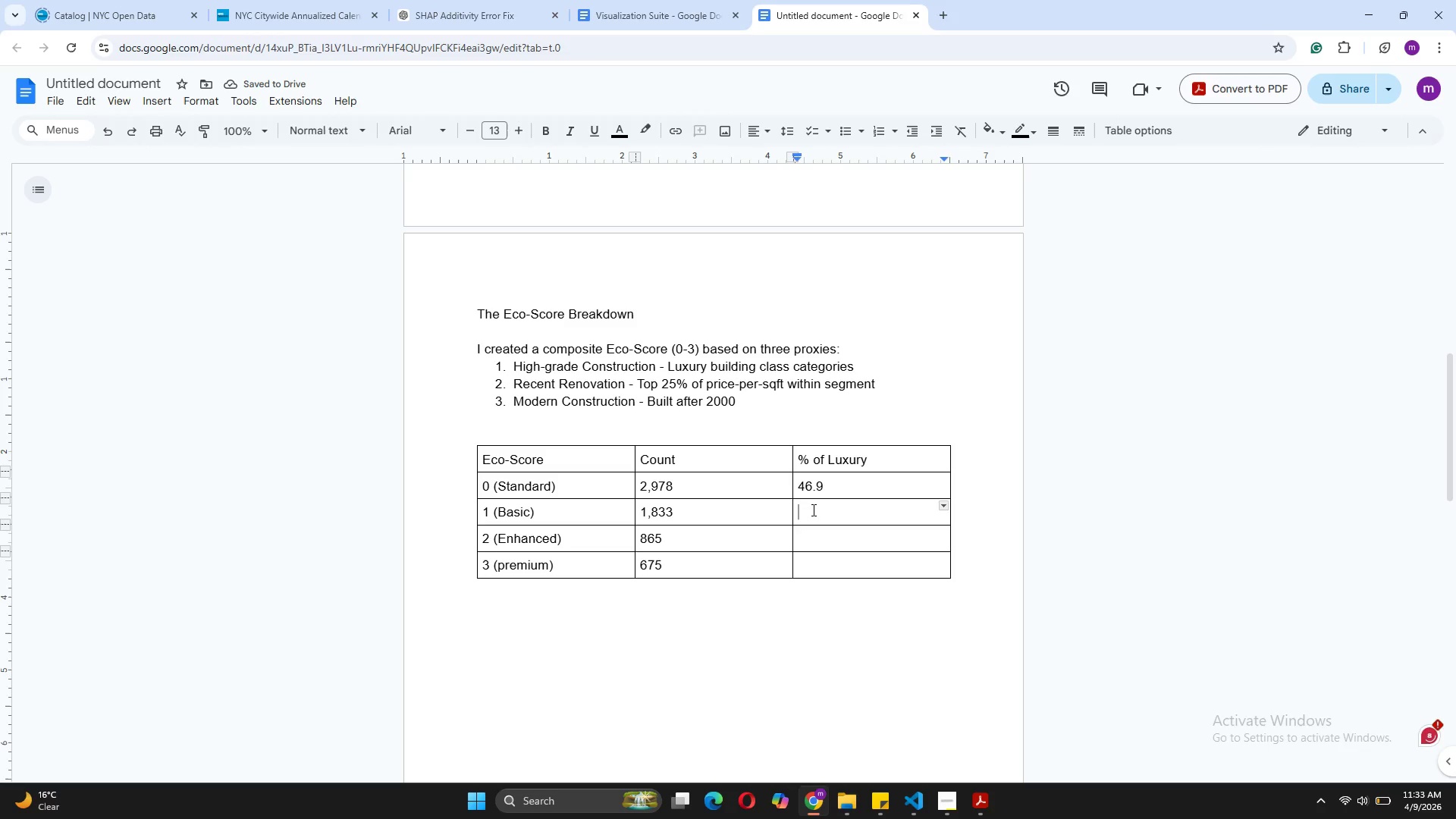 
type(28.9)
 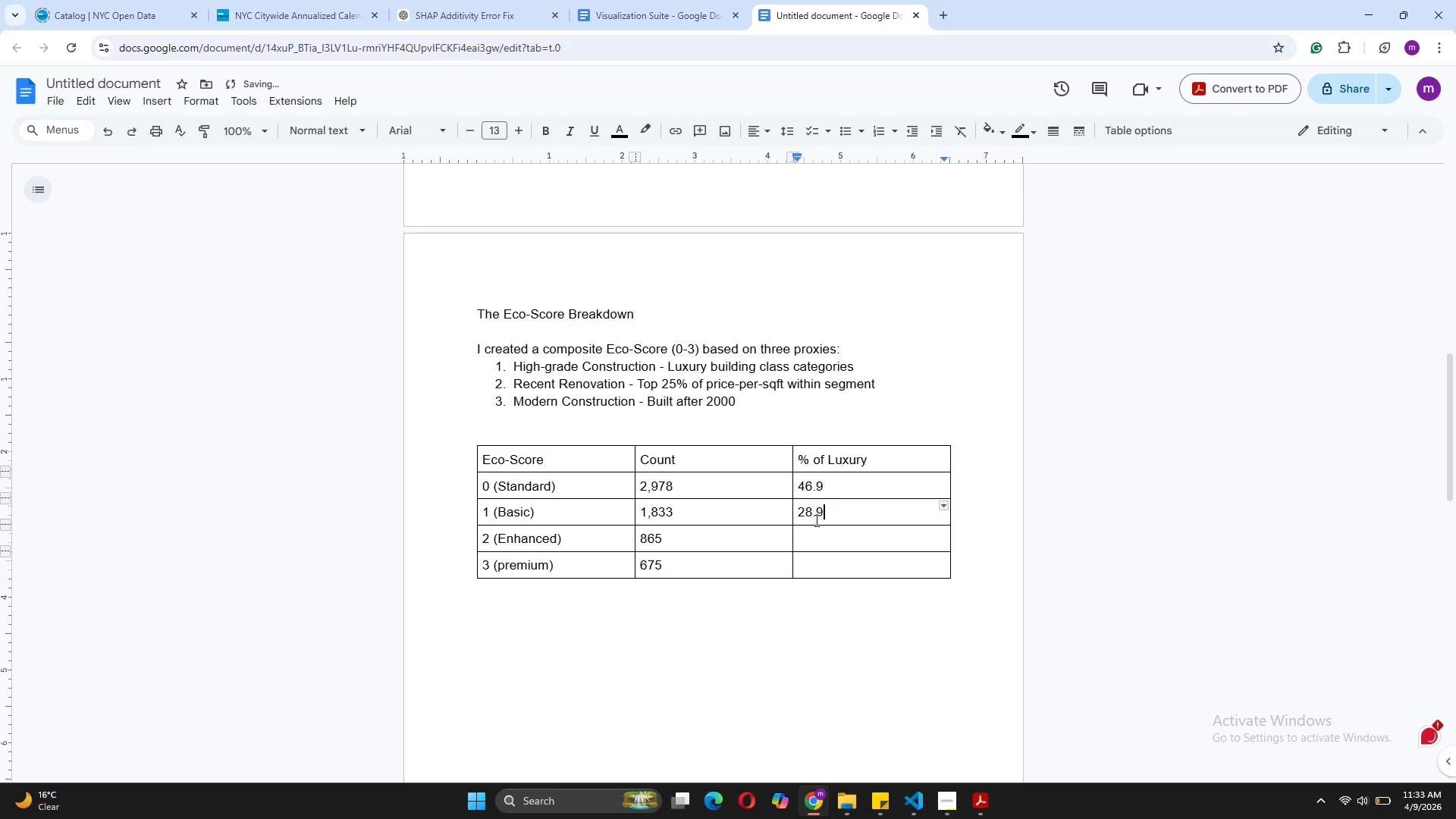 
left_click([814, 532])
 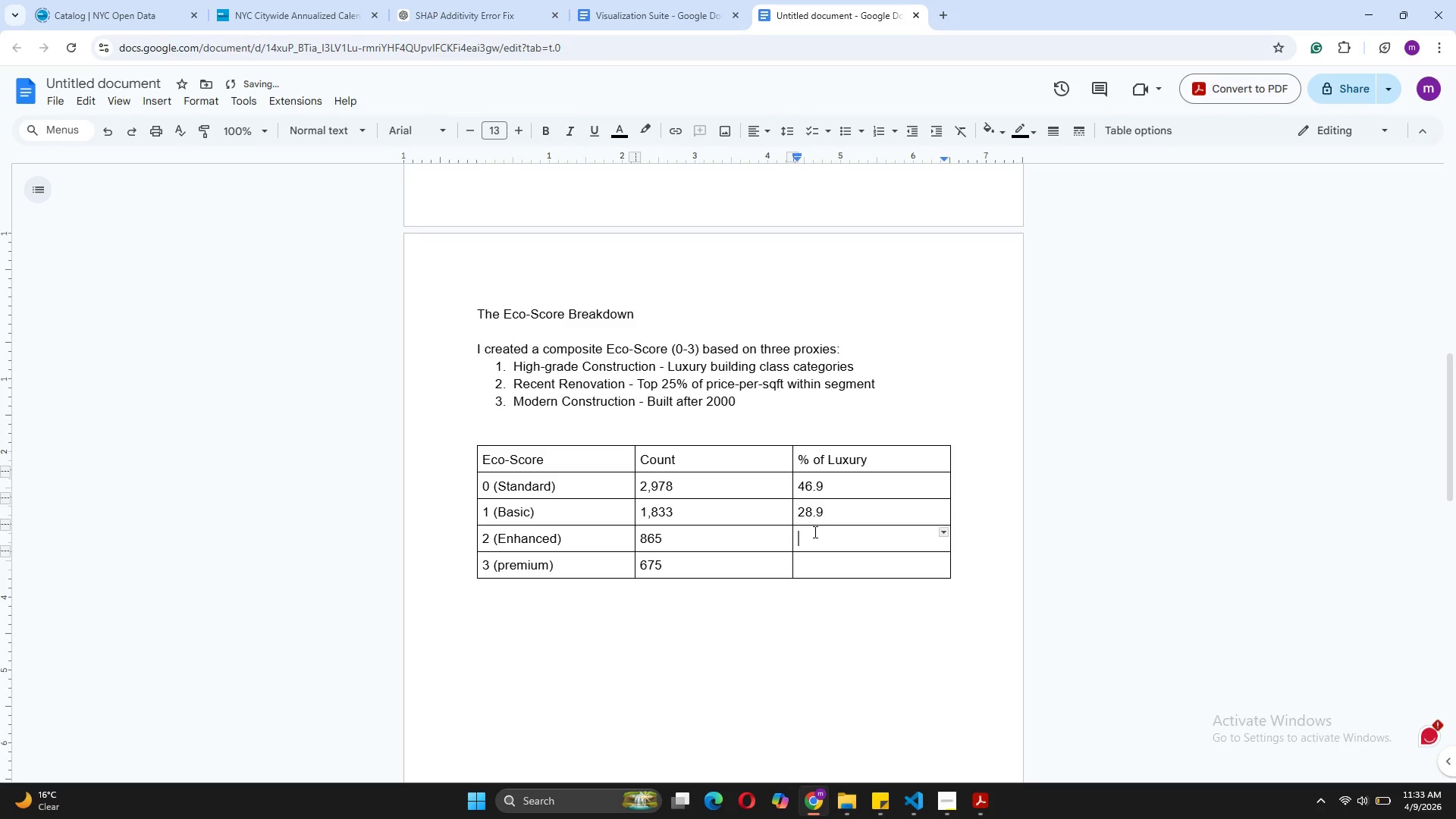 
type(13.6)
 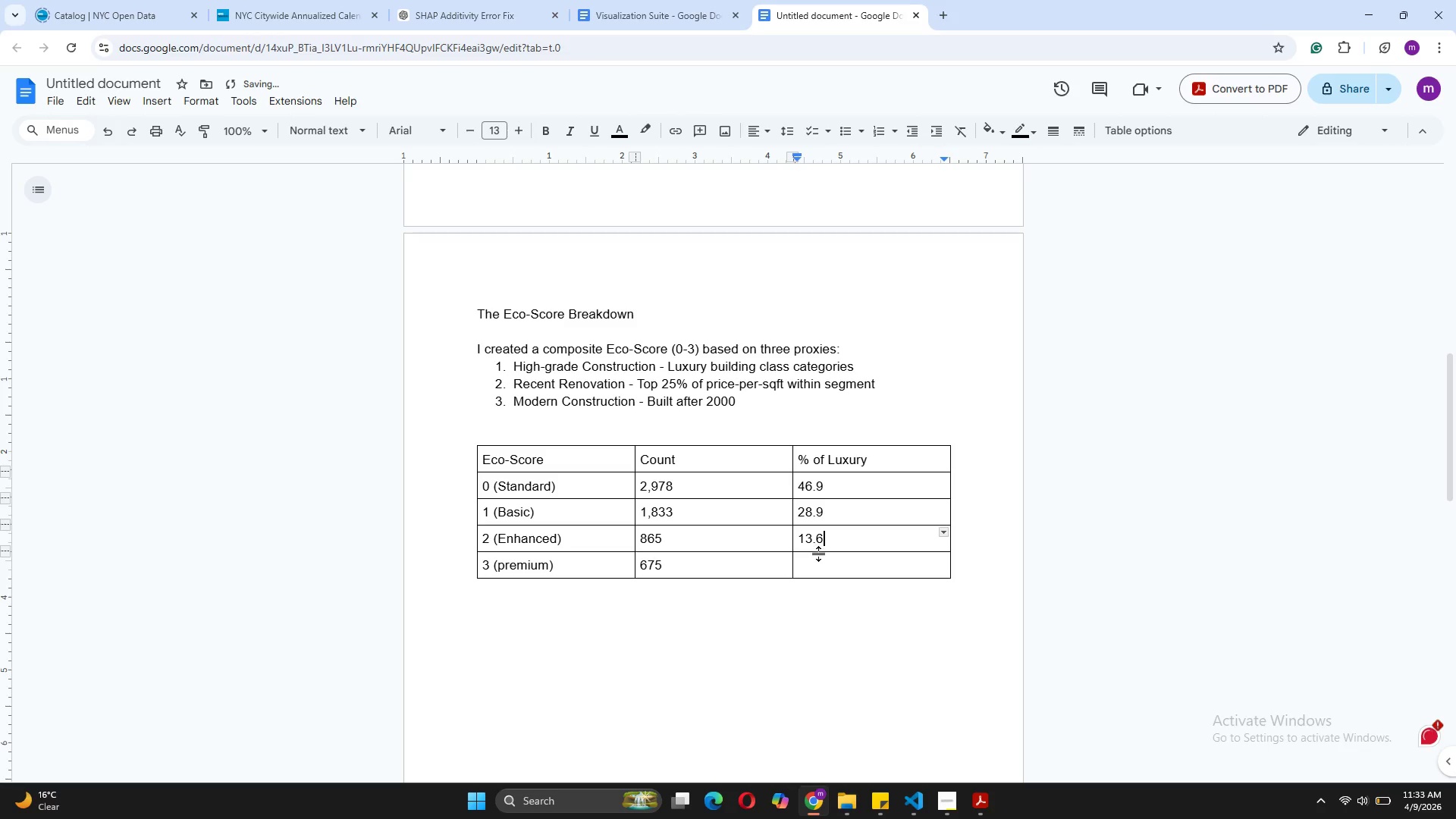 
left_click([815, 563])
 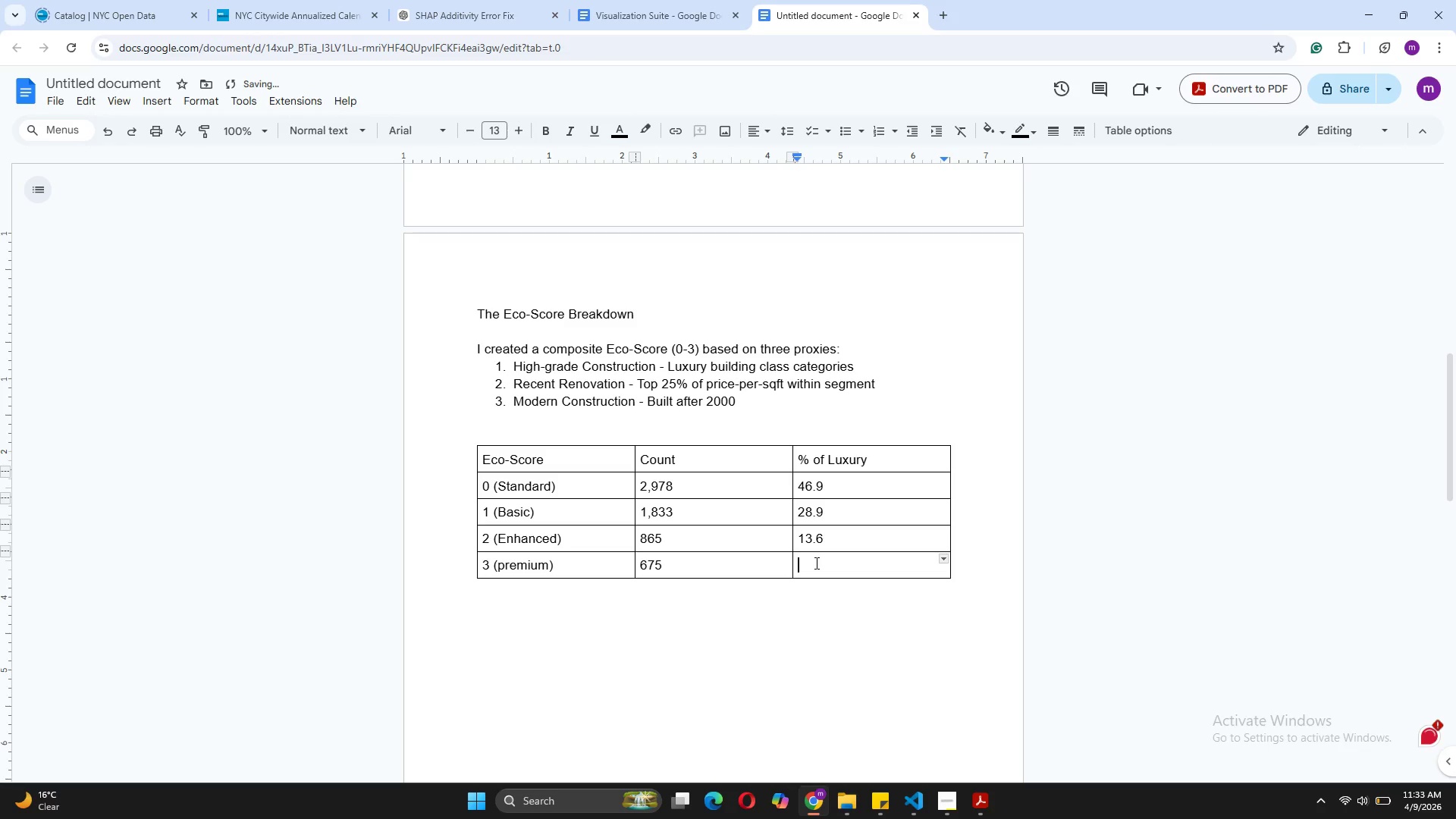 
type(10.d)
 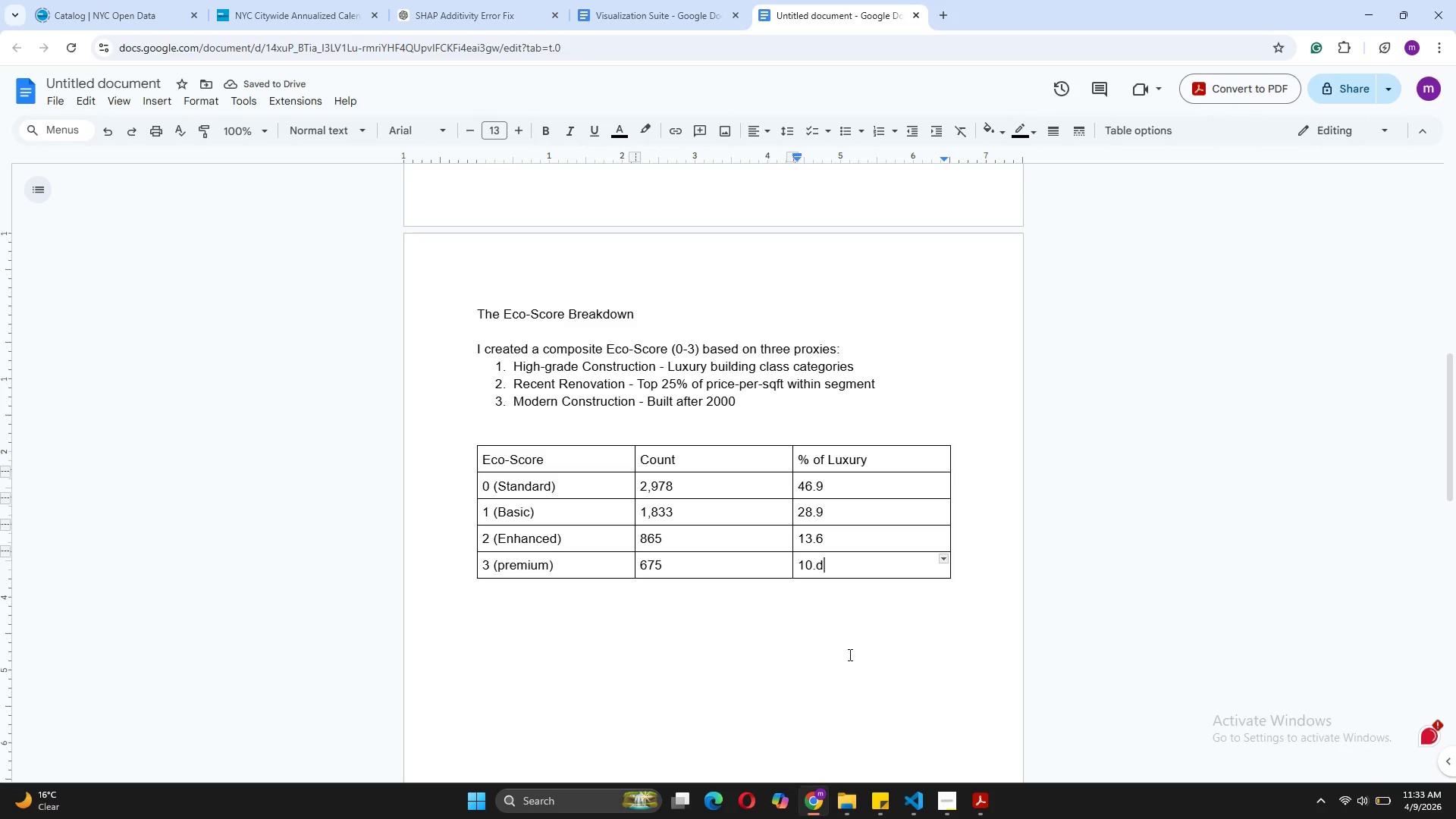 
wait(8.81)
 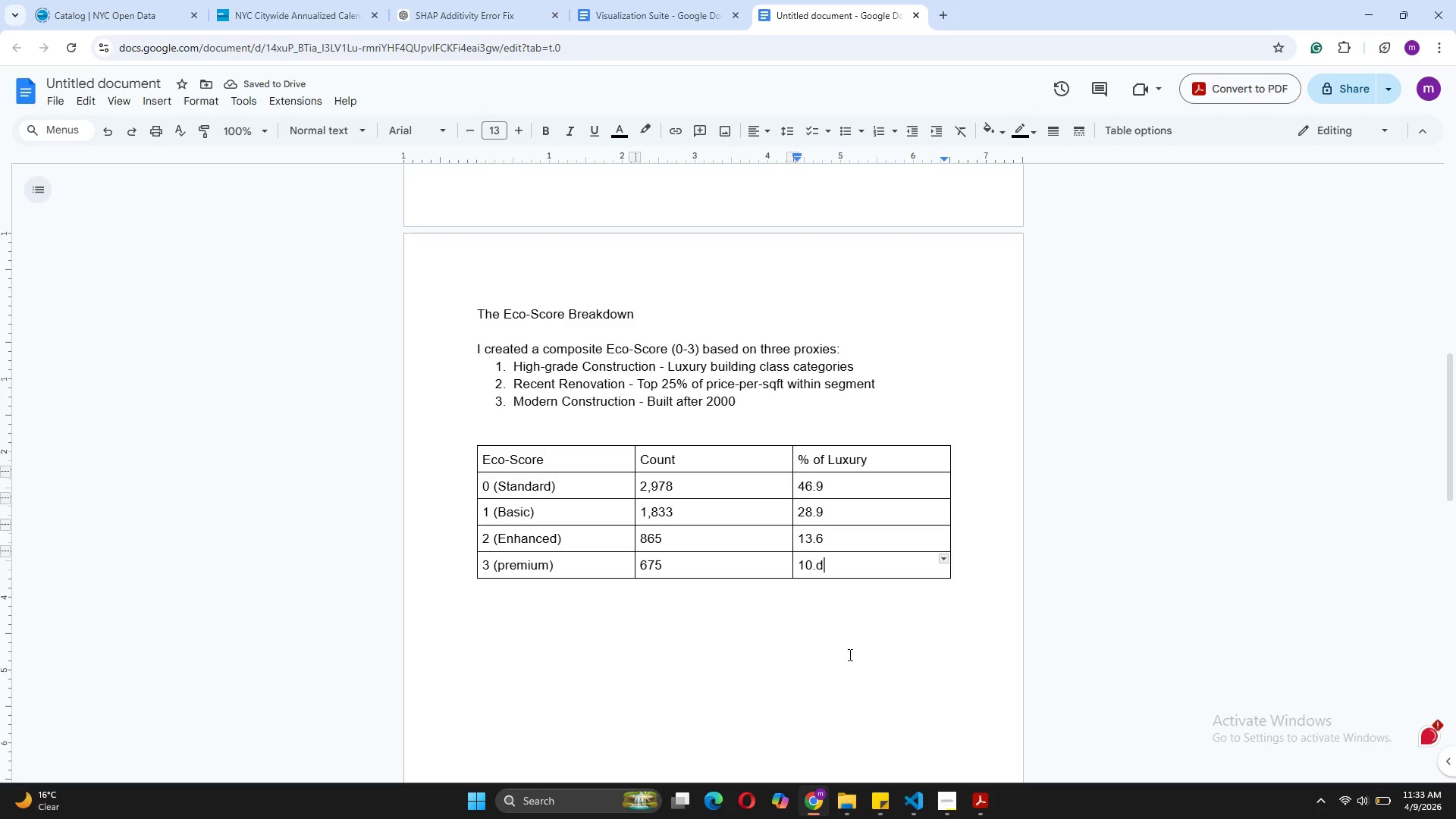 
key(Backspace)
 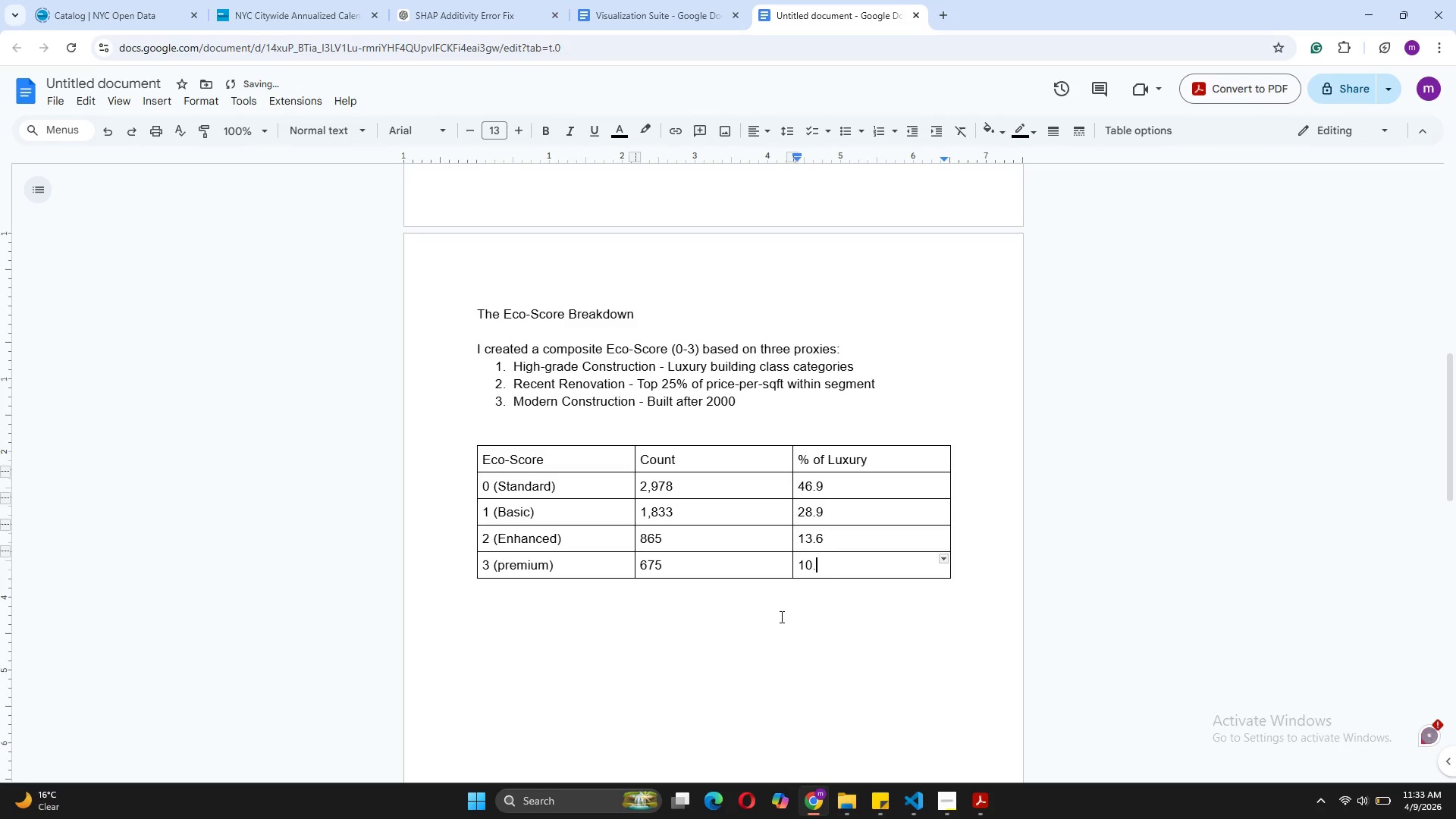 
key(6)
 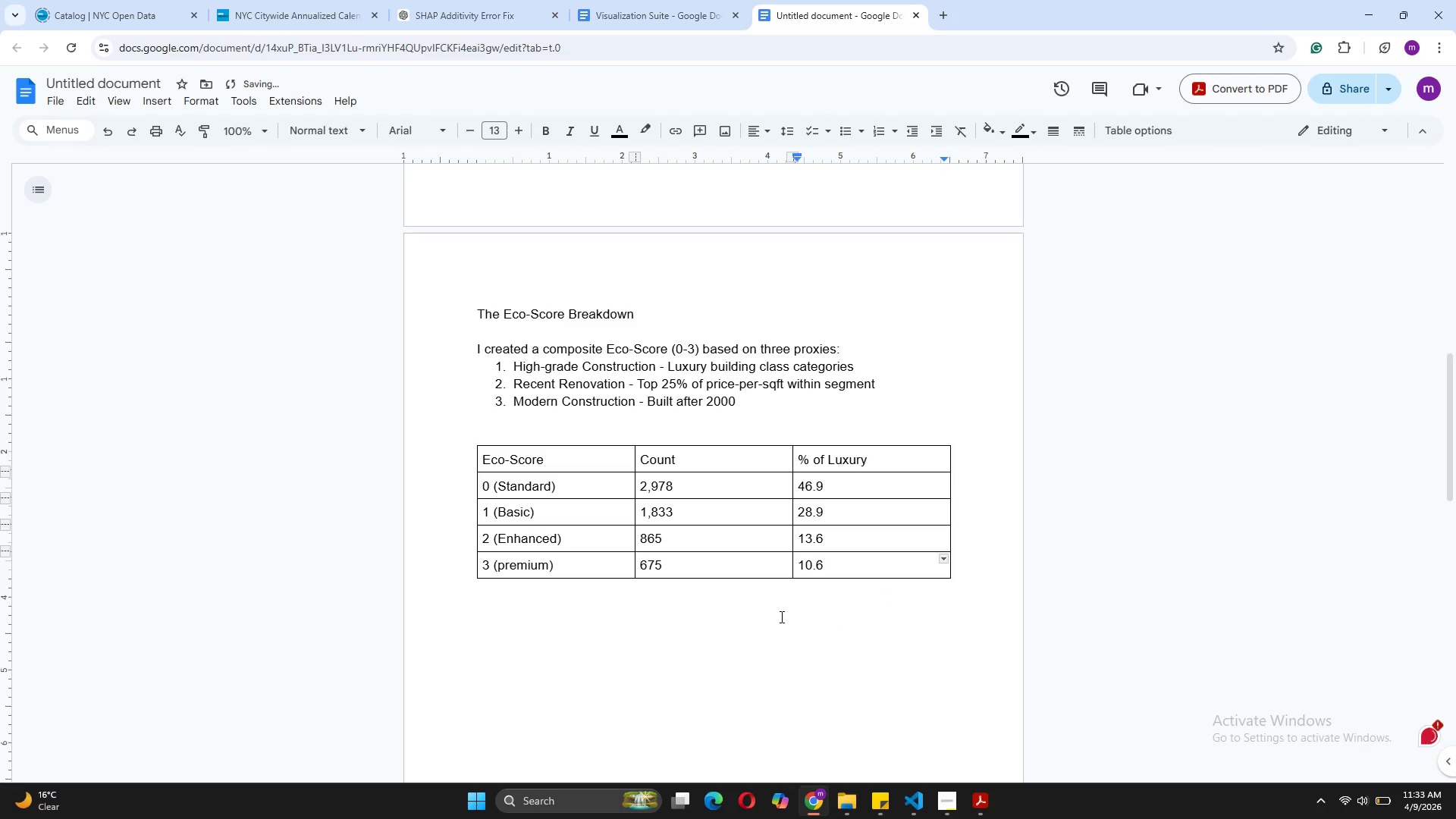 
left_click([726, 610])
 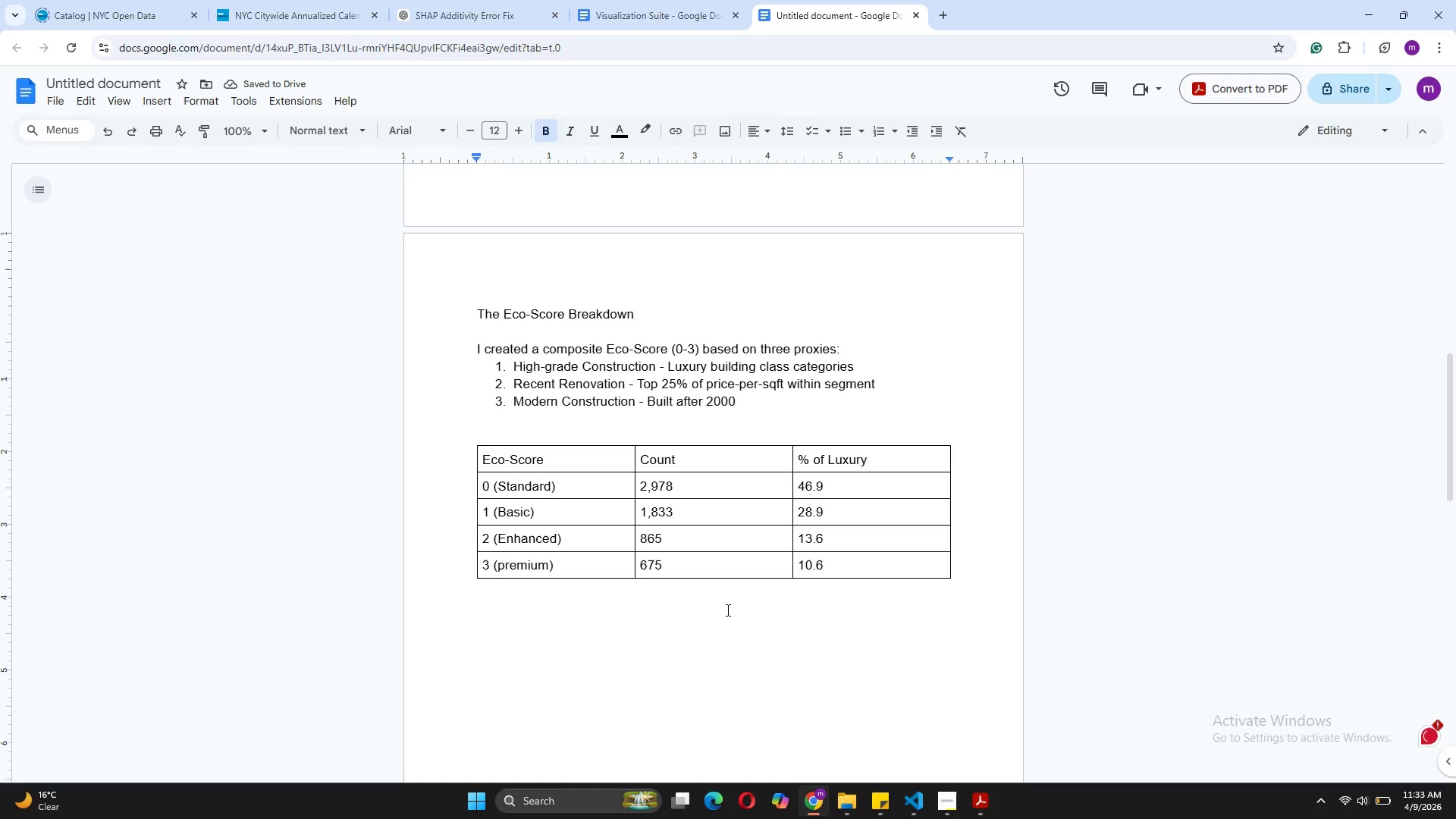 
type(The )
key(Backspace)
key(Backspace)
key(Backspace)
key(Backspace)
 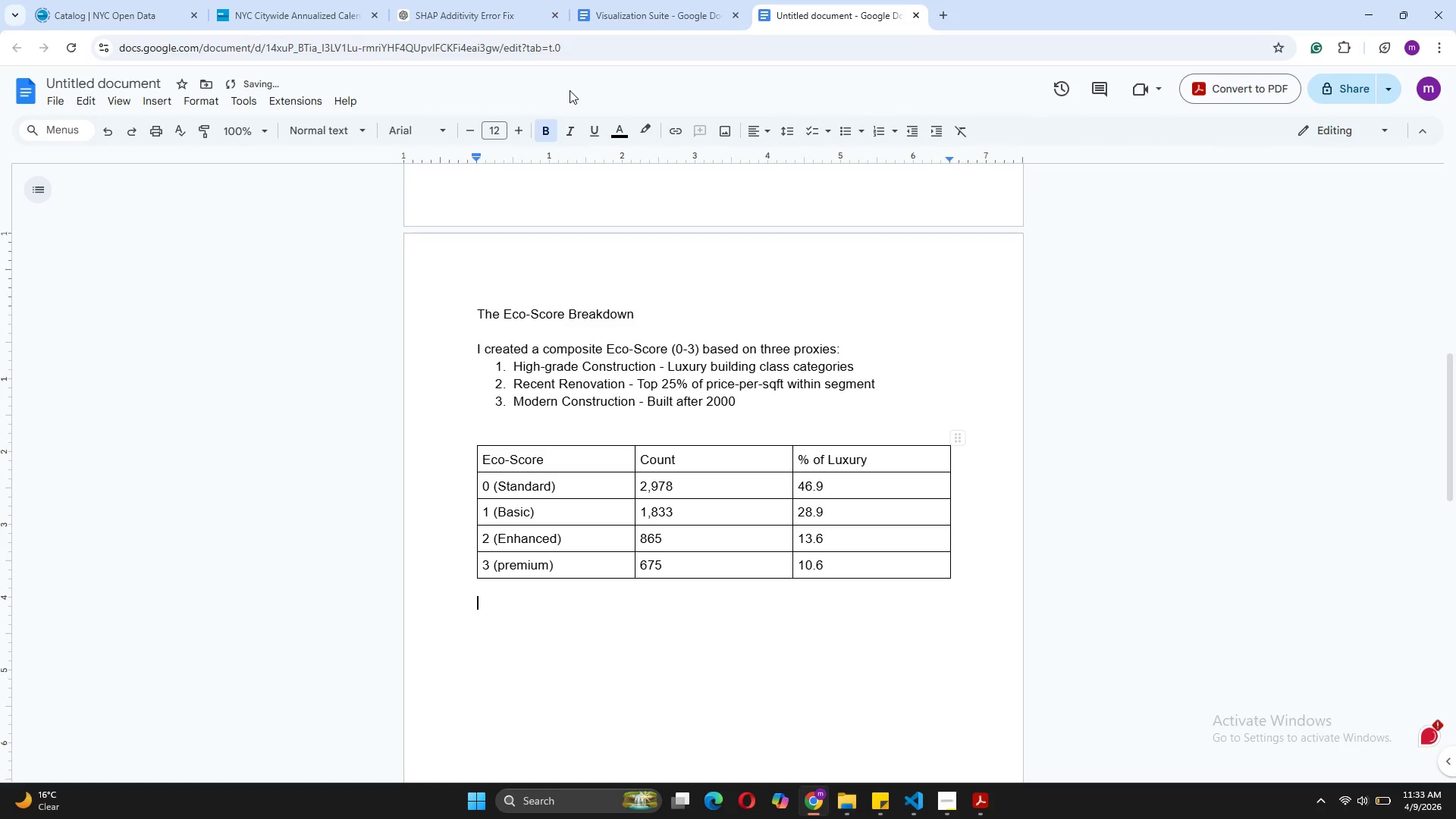 
left_click([548, 120])
 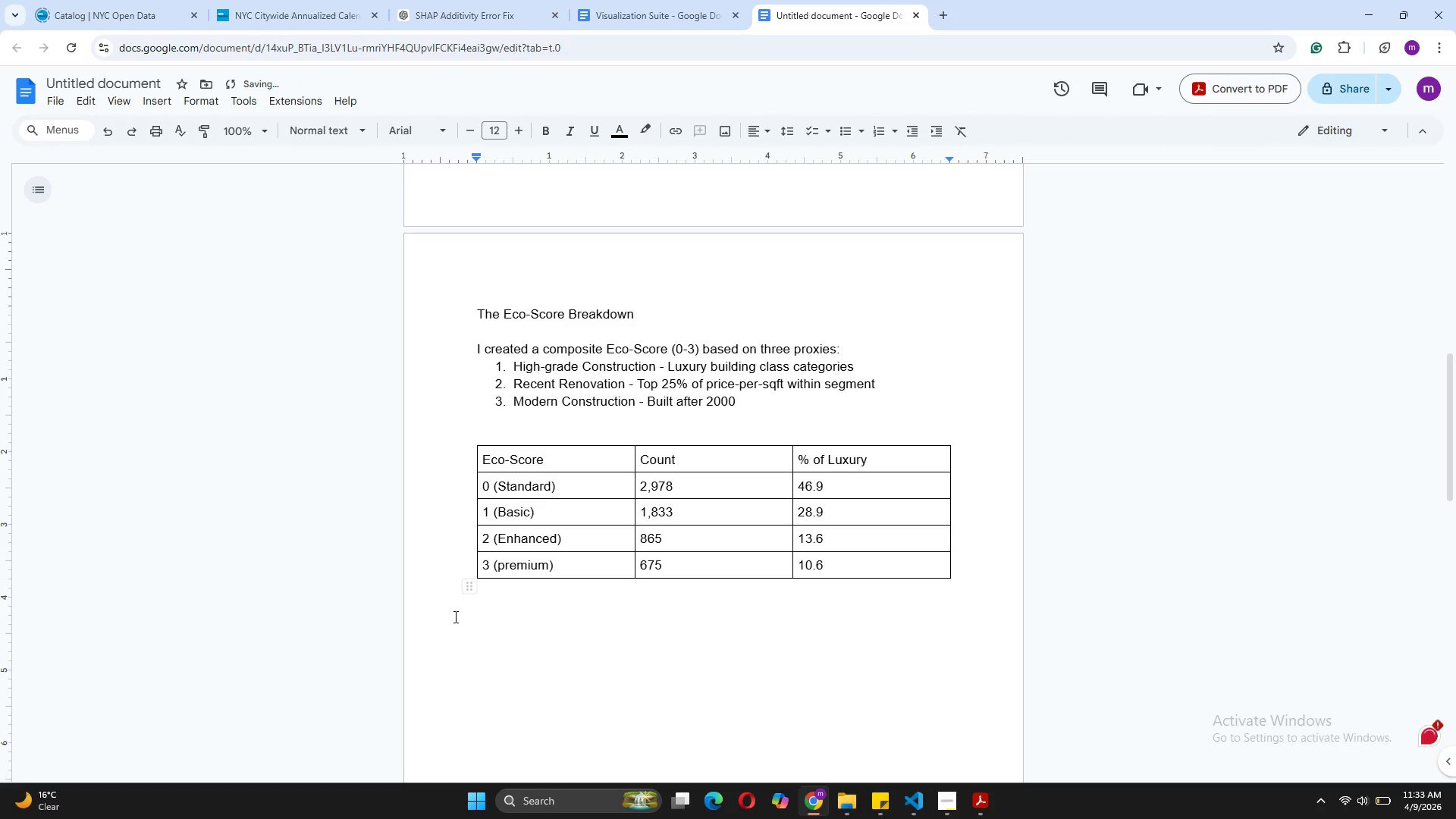 
type(The jump from score 1 to score 2 delivers a dramatic )
 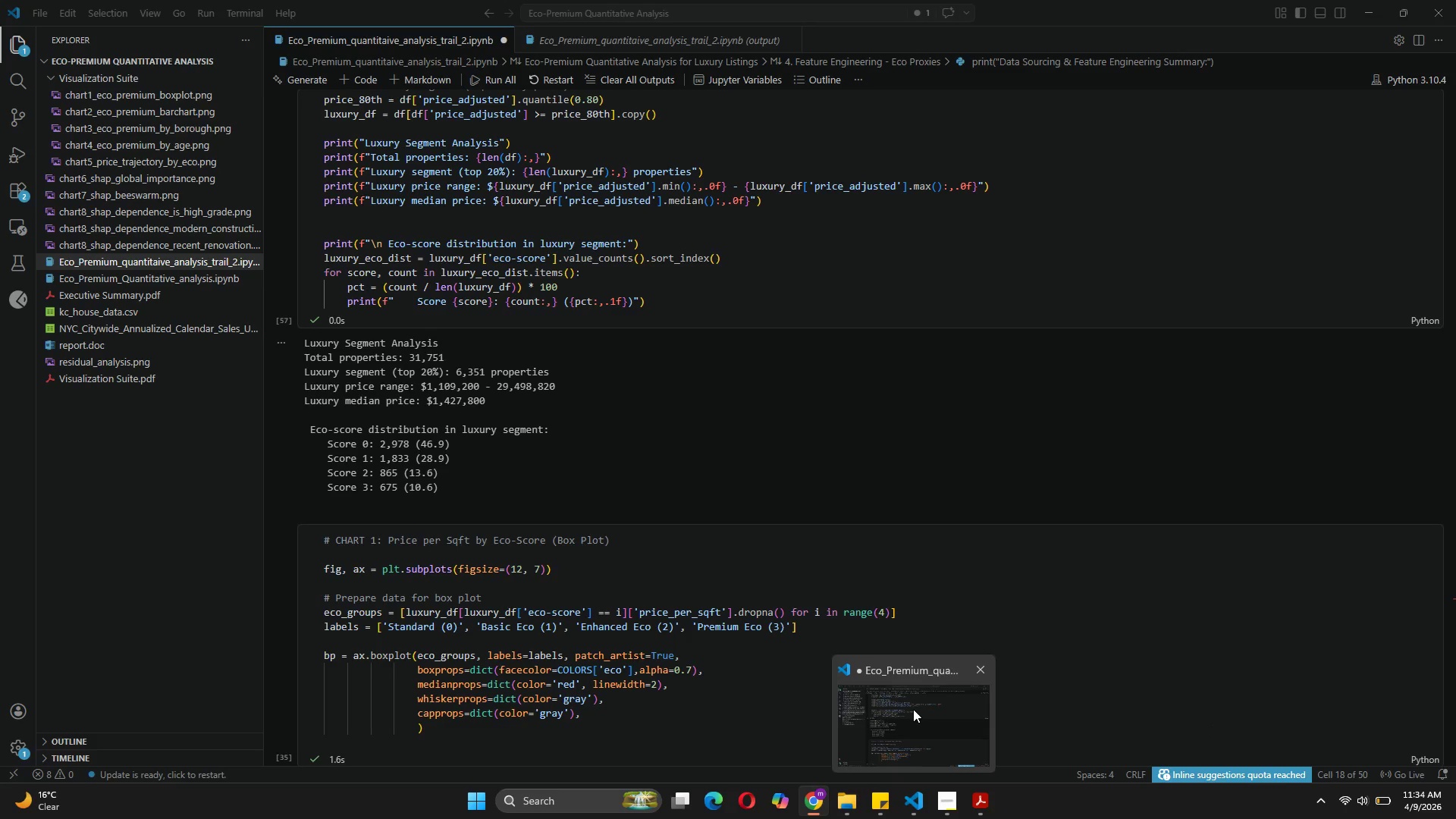 
wait(18.53)
 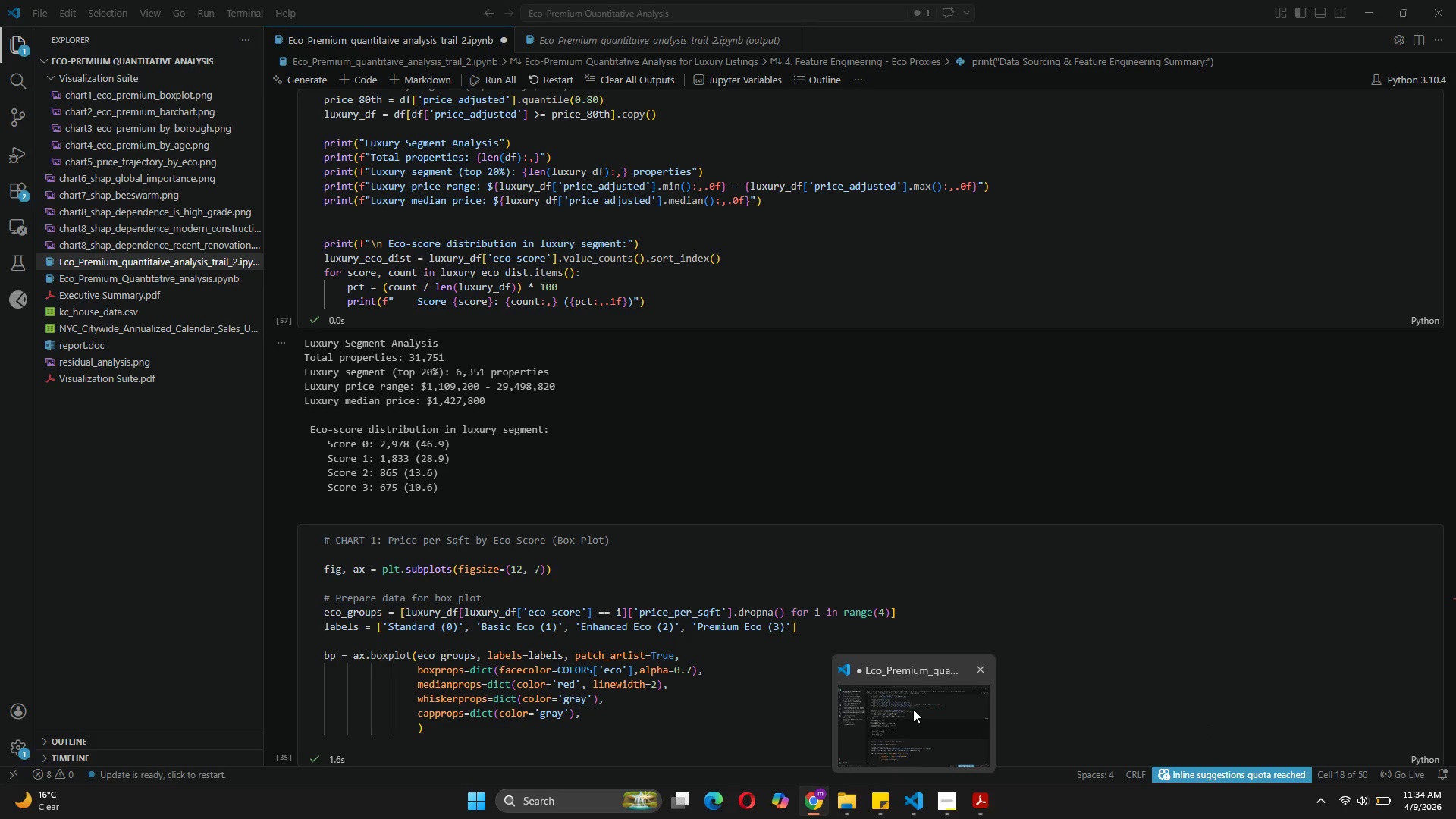 
right_click([940, 454])
 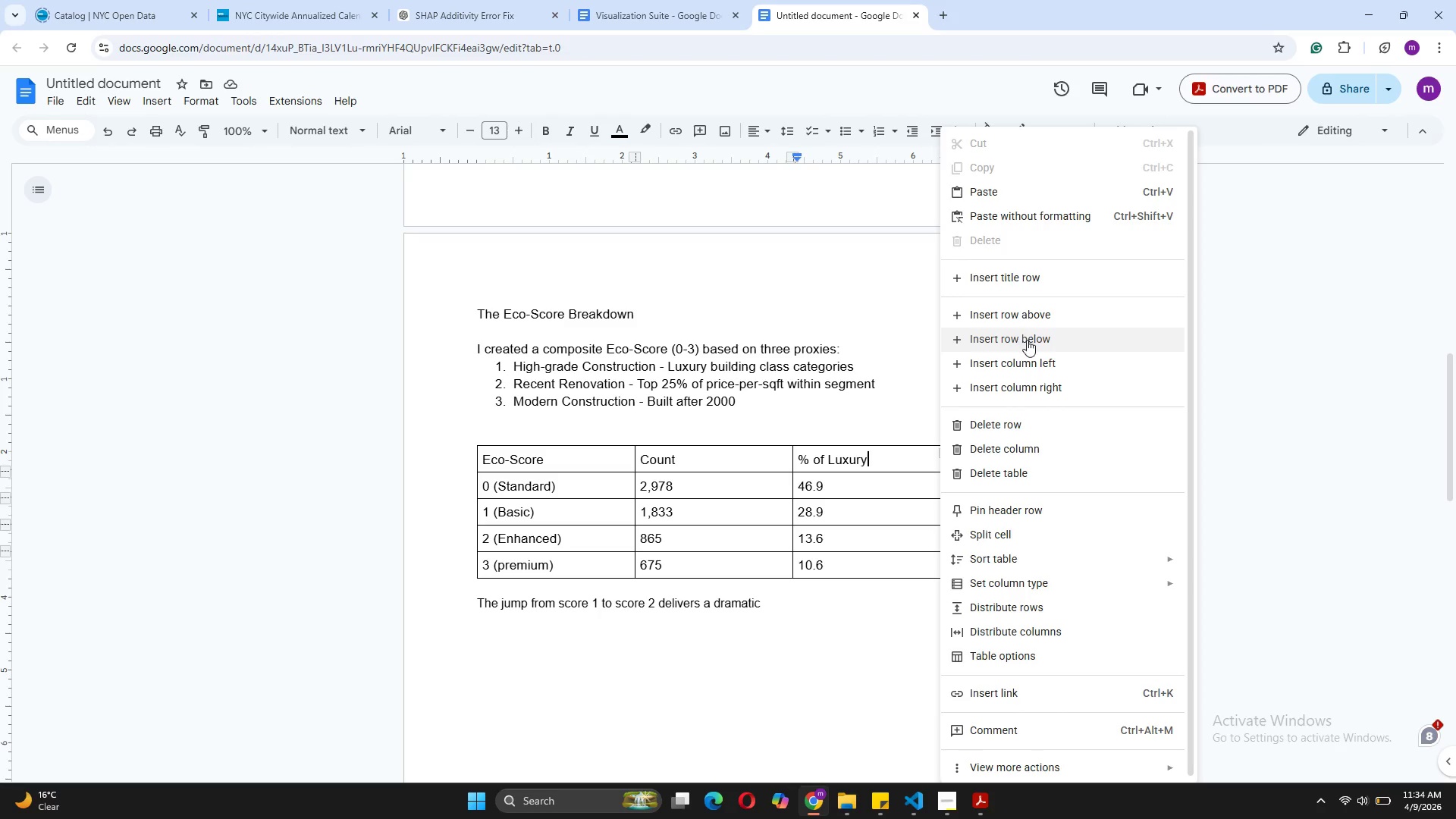 
left_click([1025, 359])
 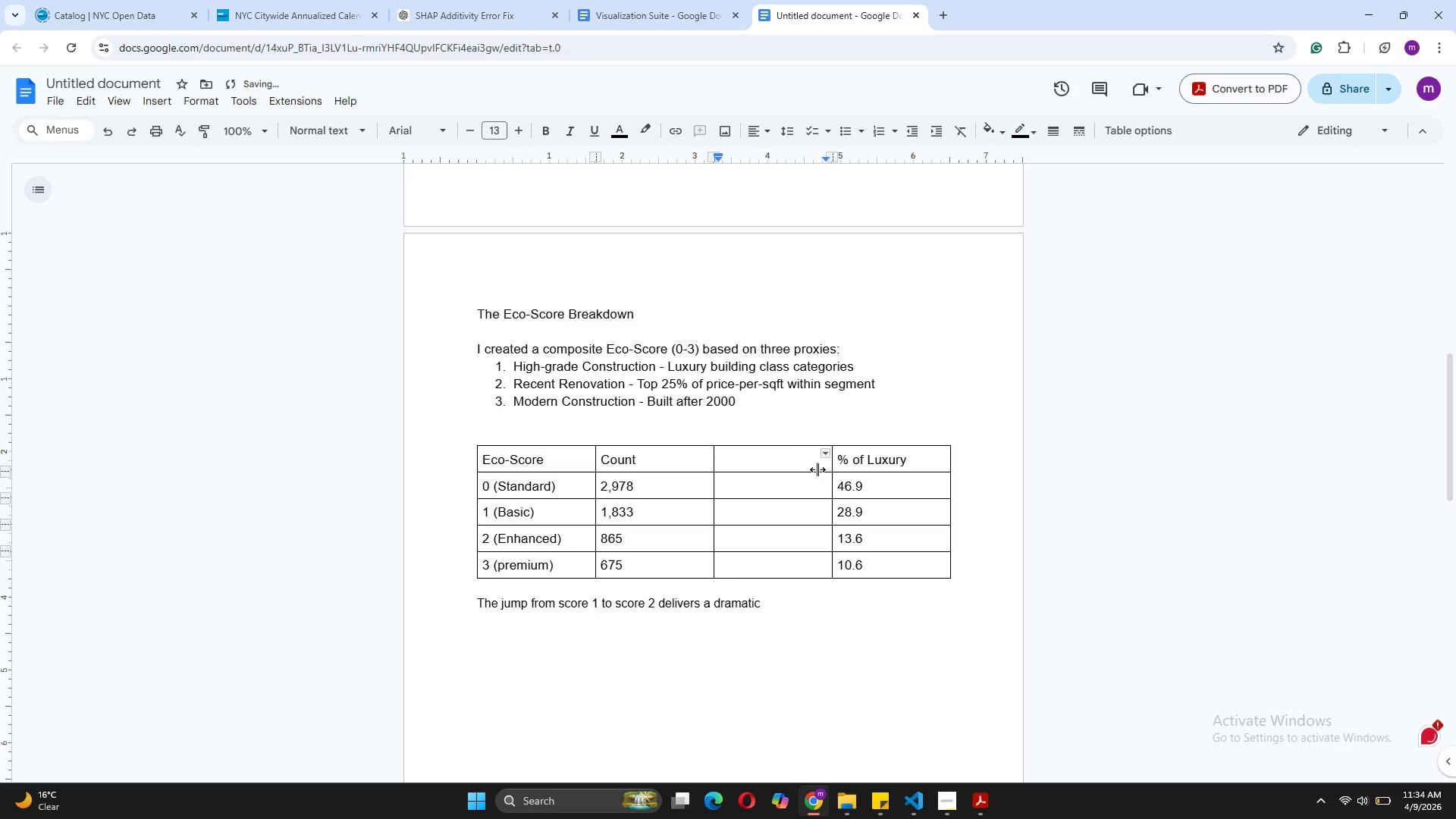 
key(Control+ControlLeft)
 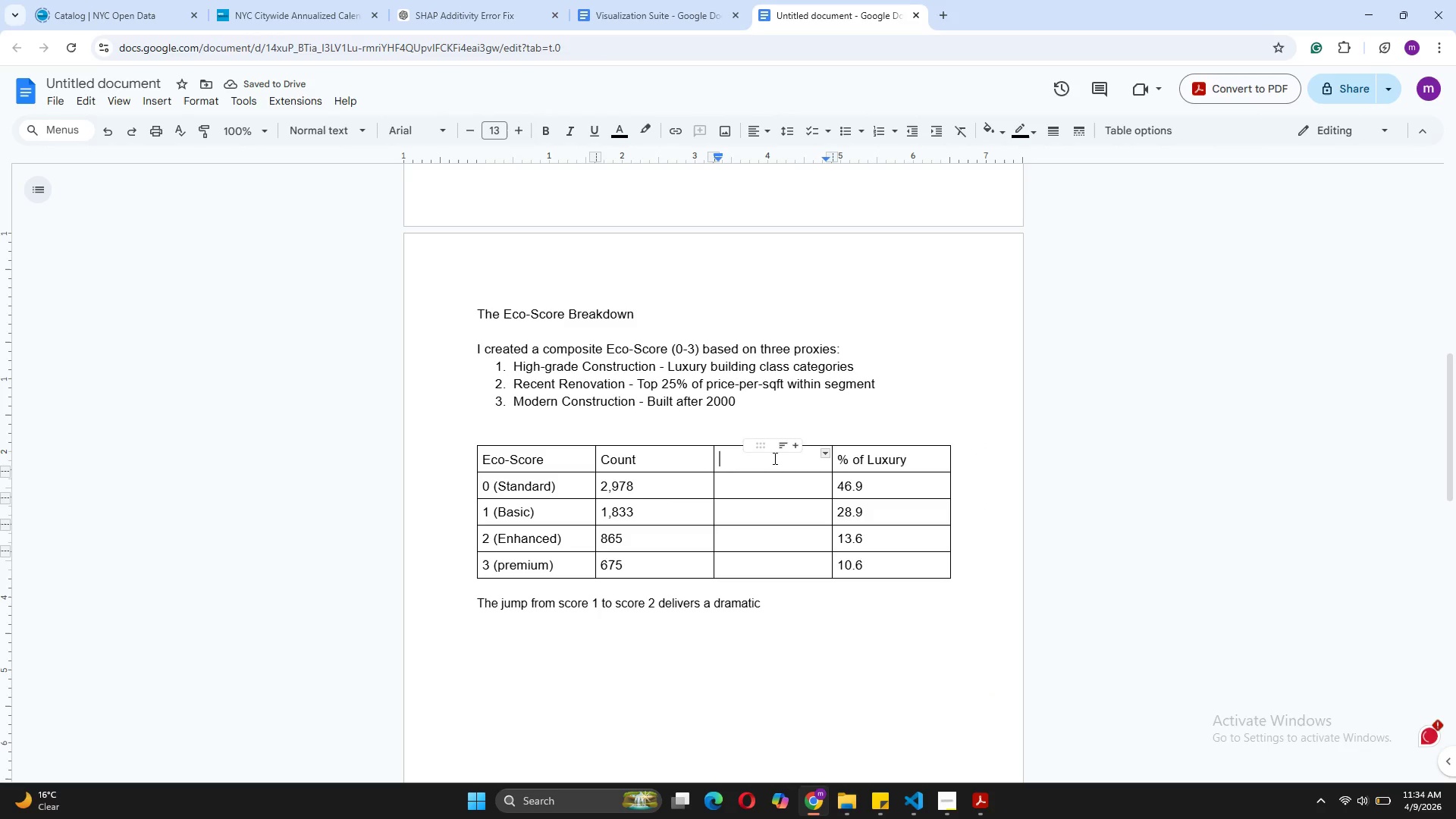 
key(Control+Z)
 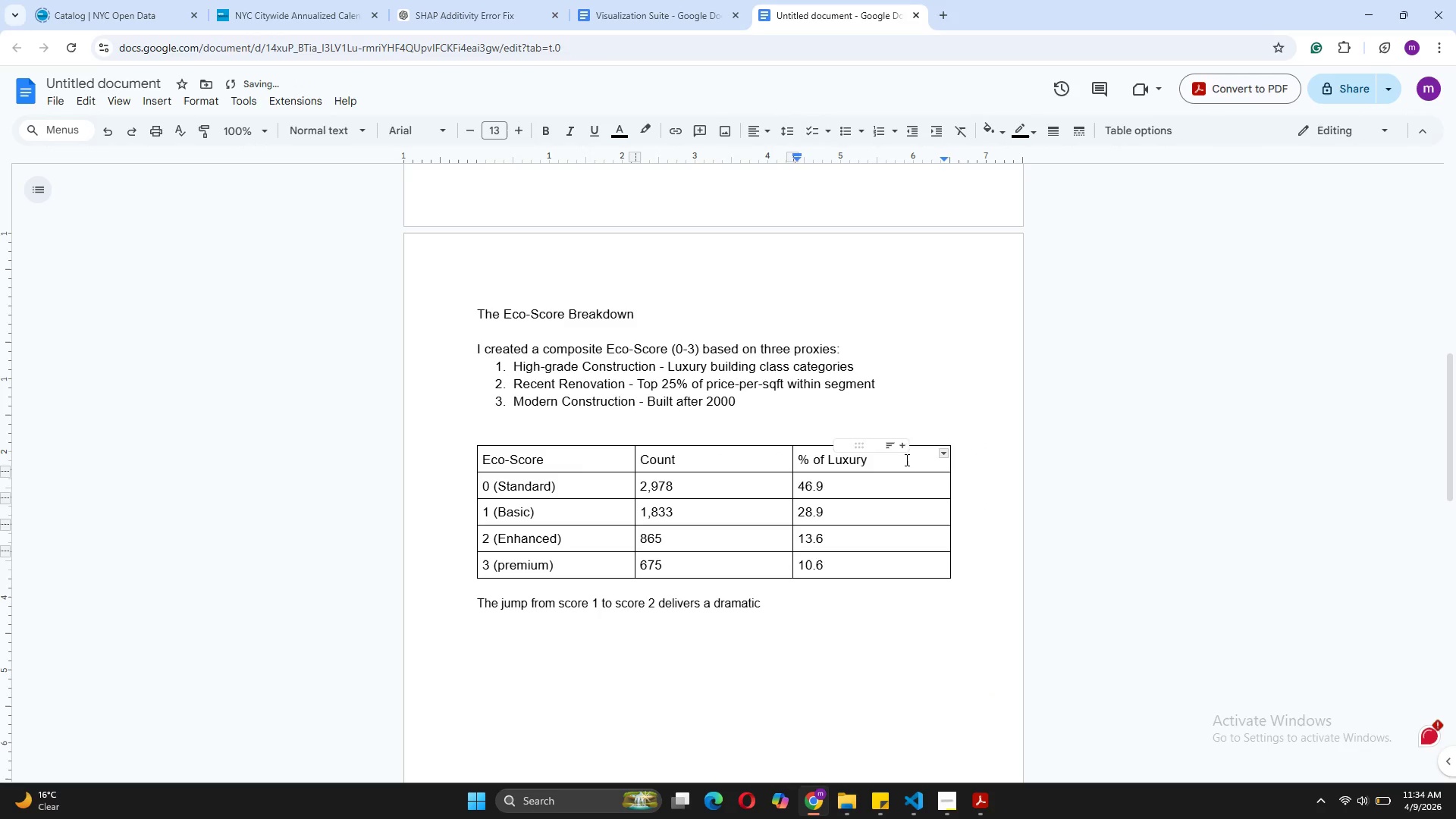 
right_click([905, 460])
 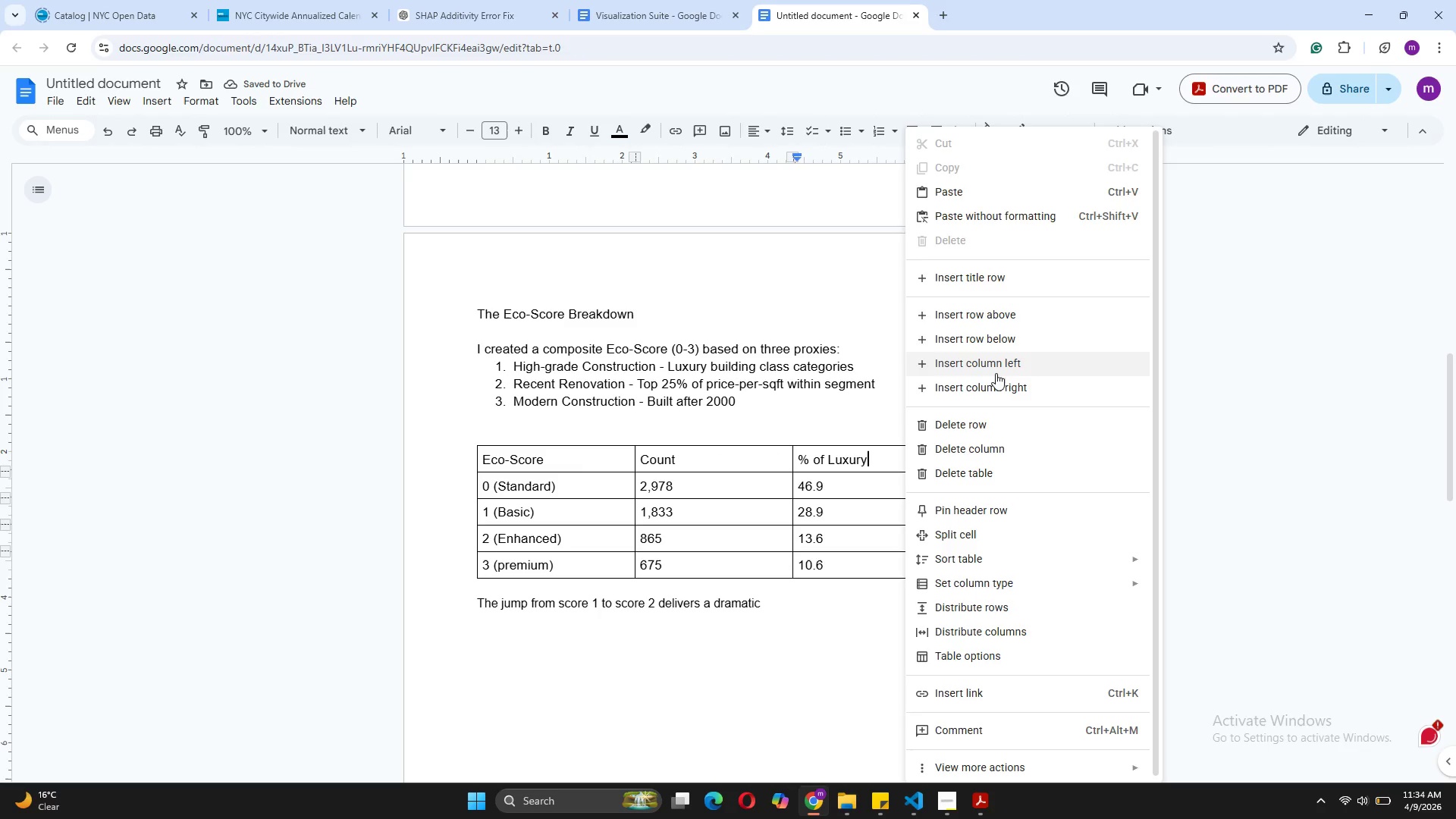 
left_click([987, 390])
 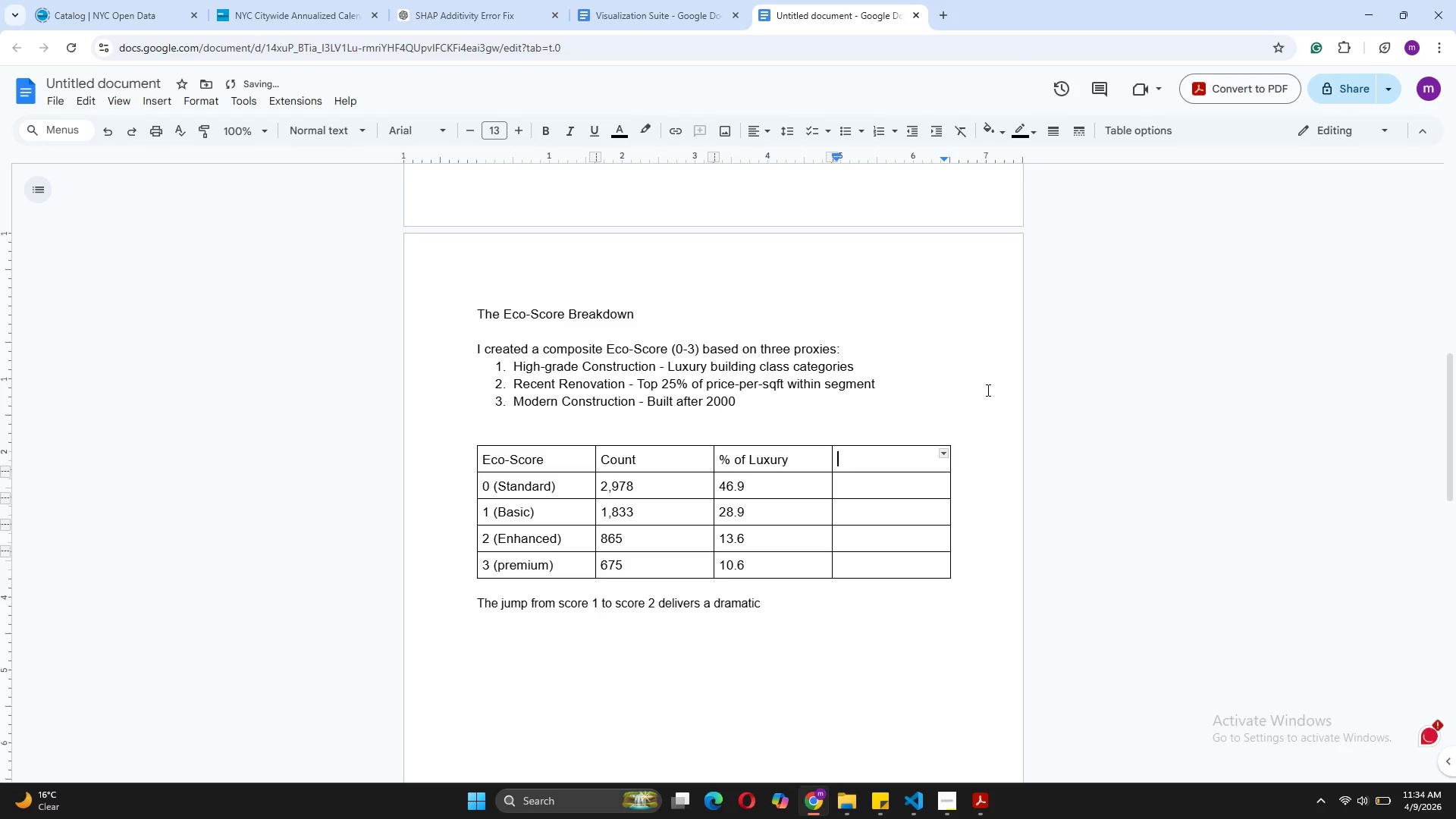 
type(Median)
 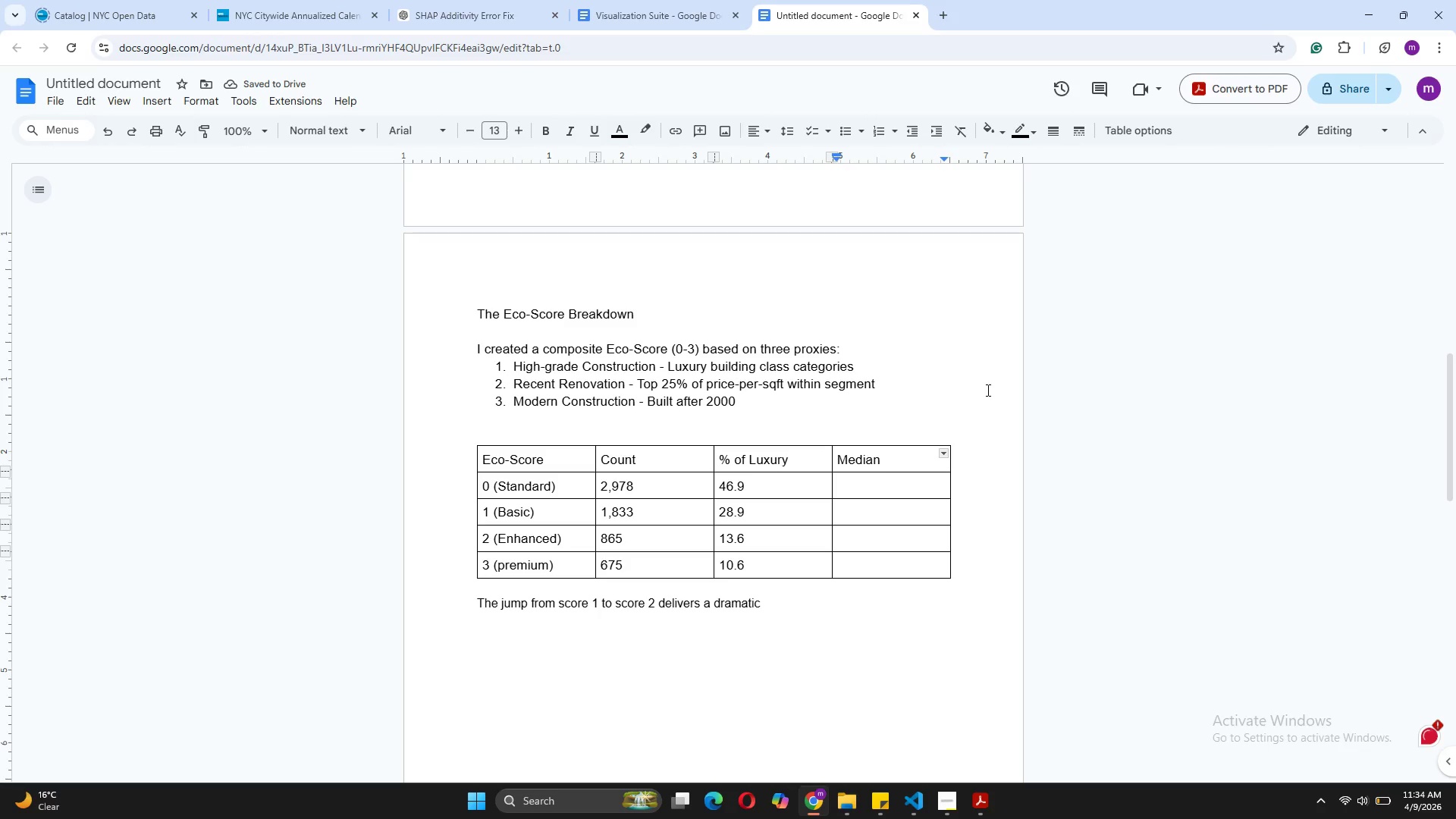 
wait(5.03)
 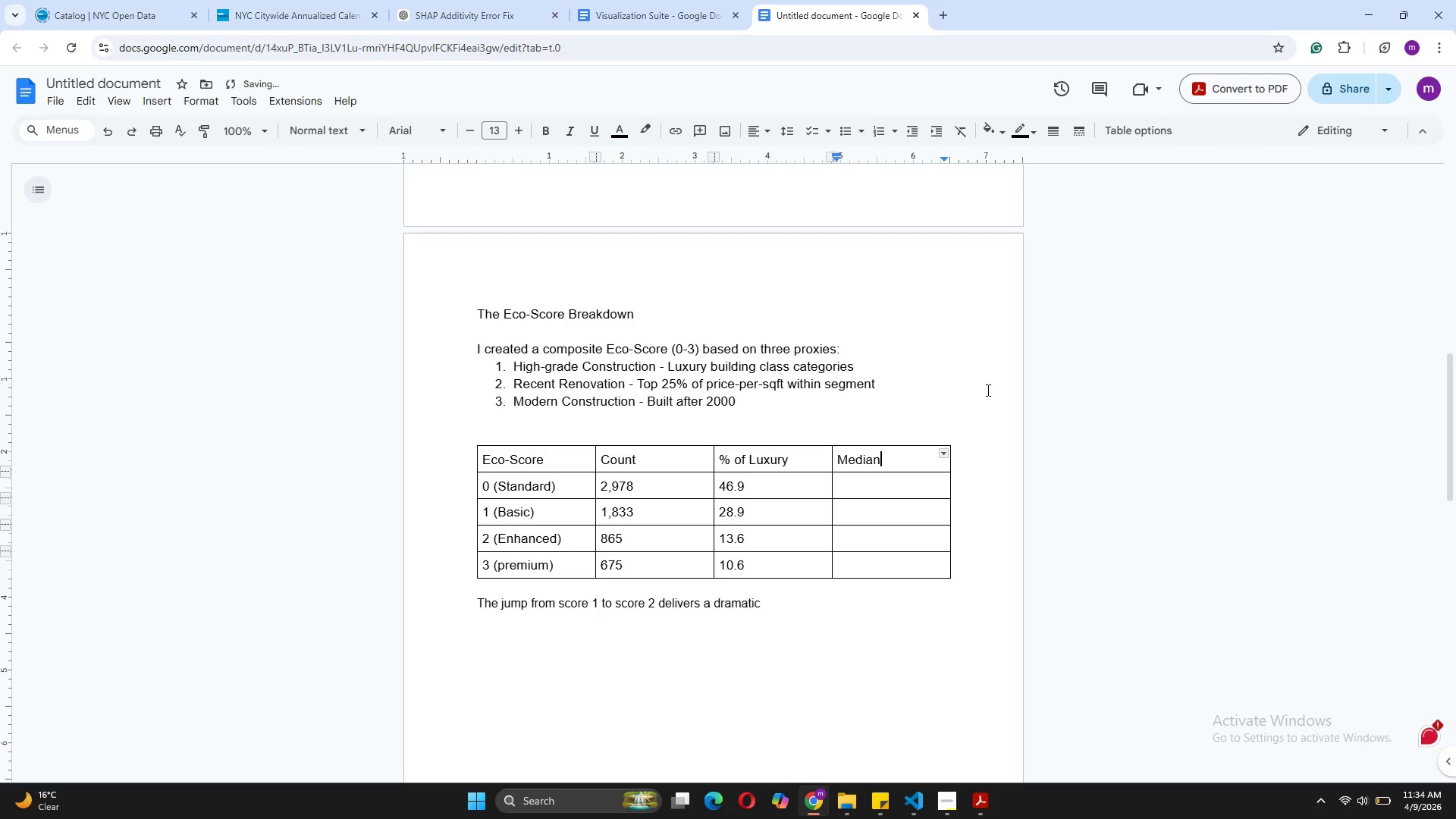 
type( PPSF)
 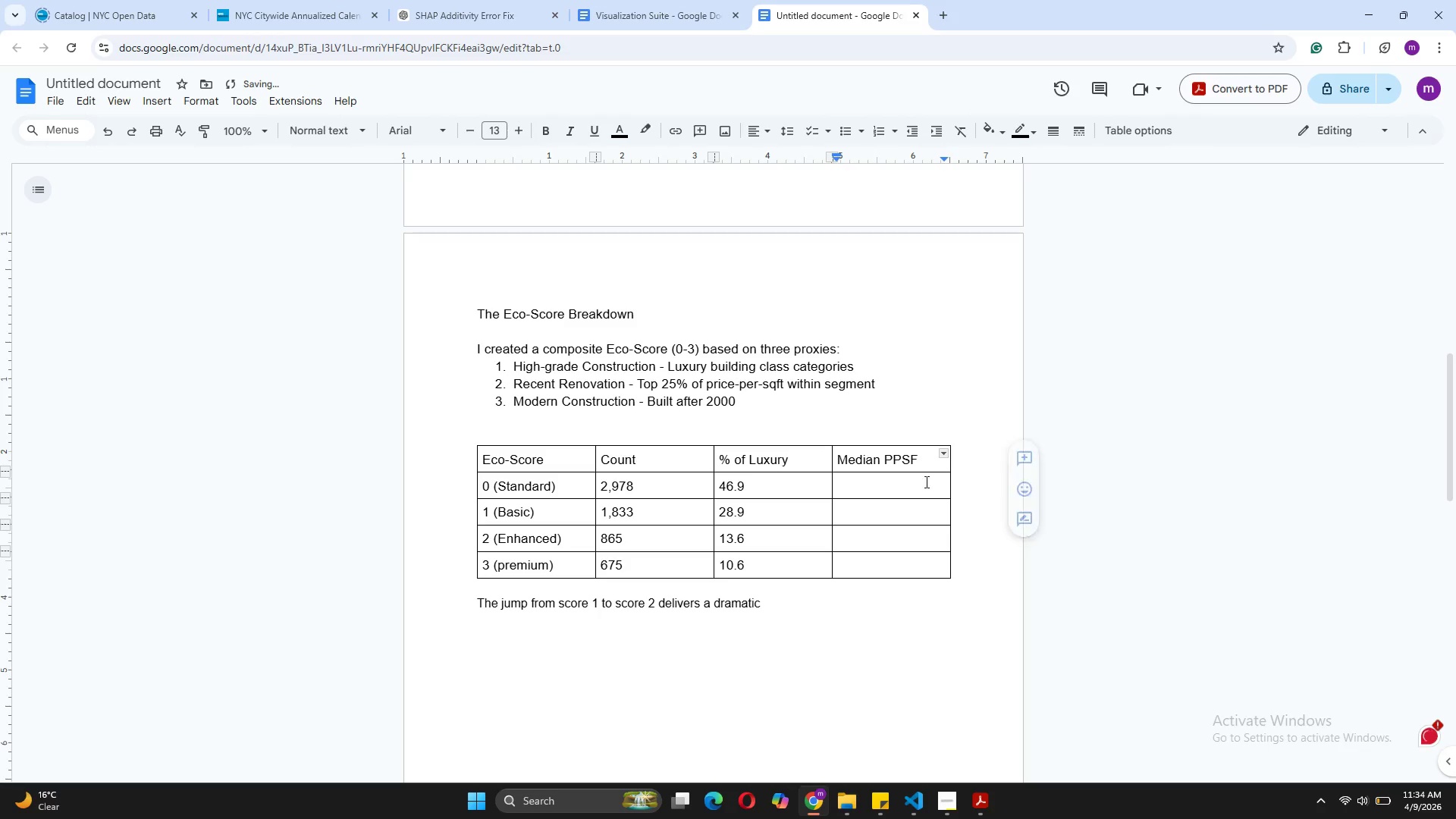 
left_click([893, 483])
 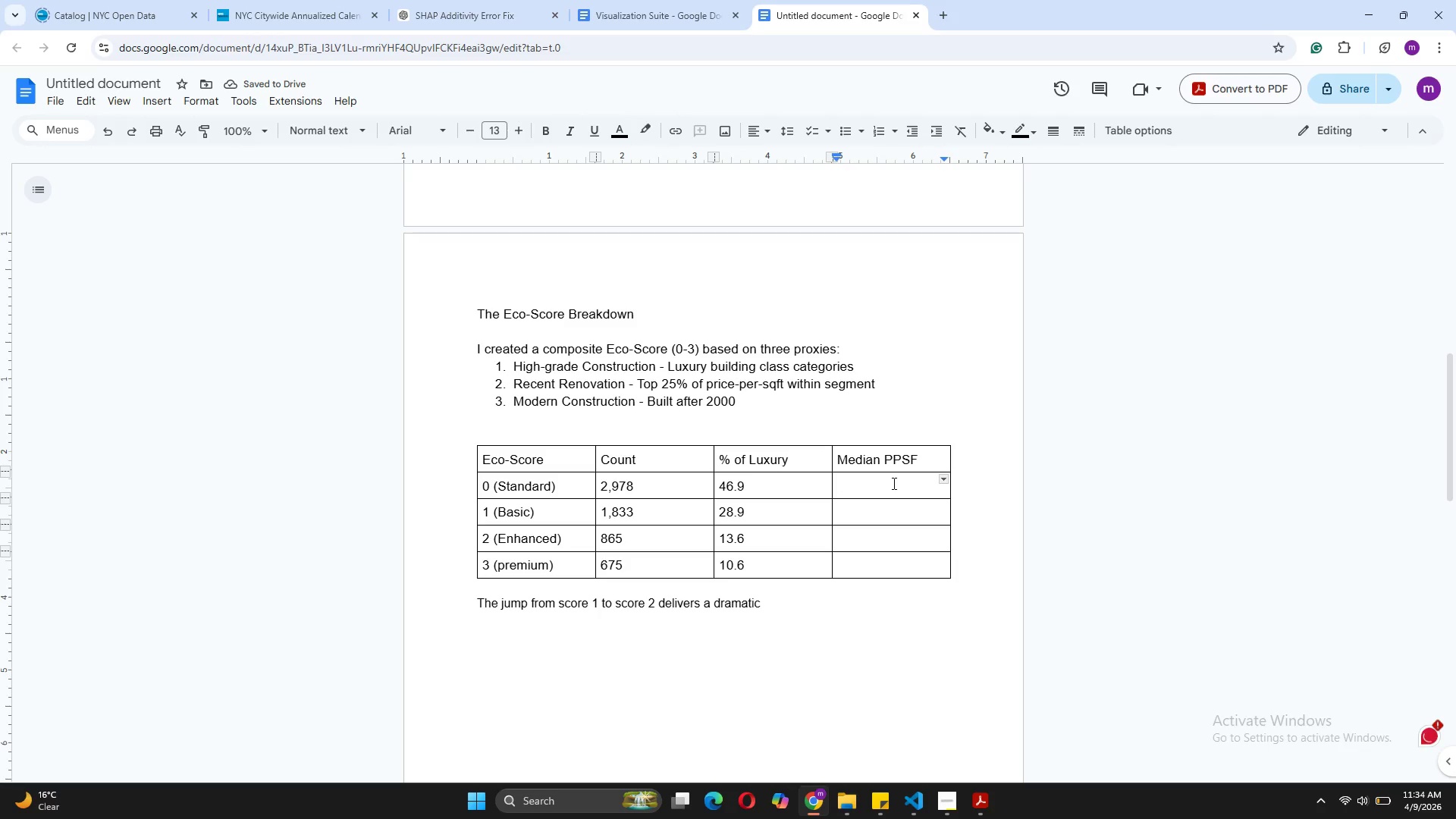 
type($510)
 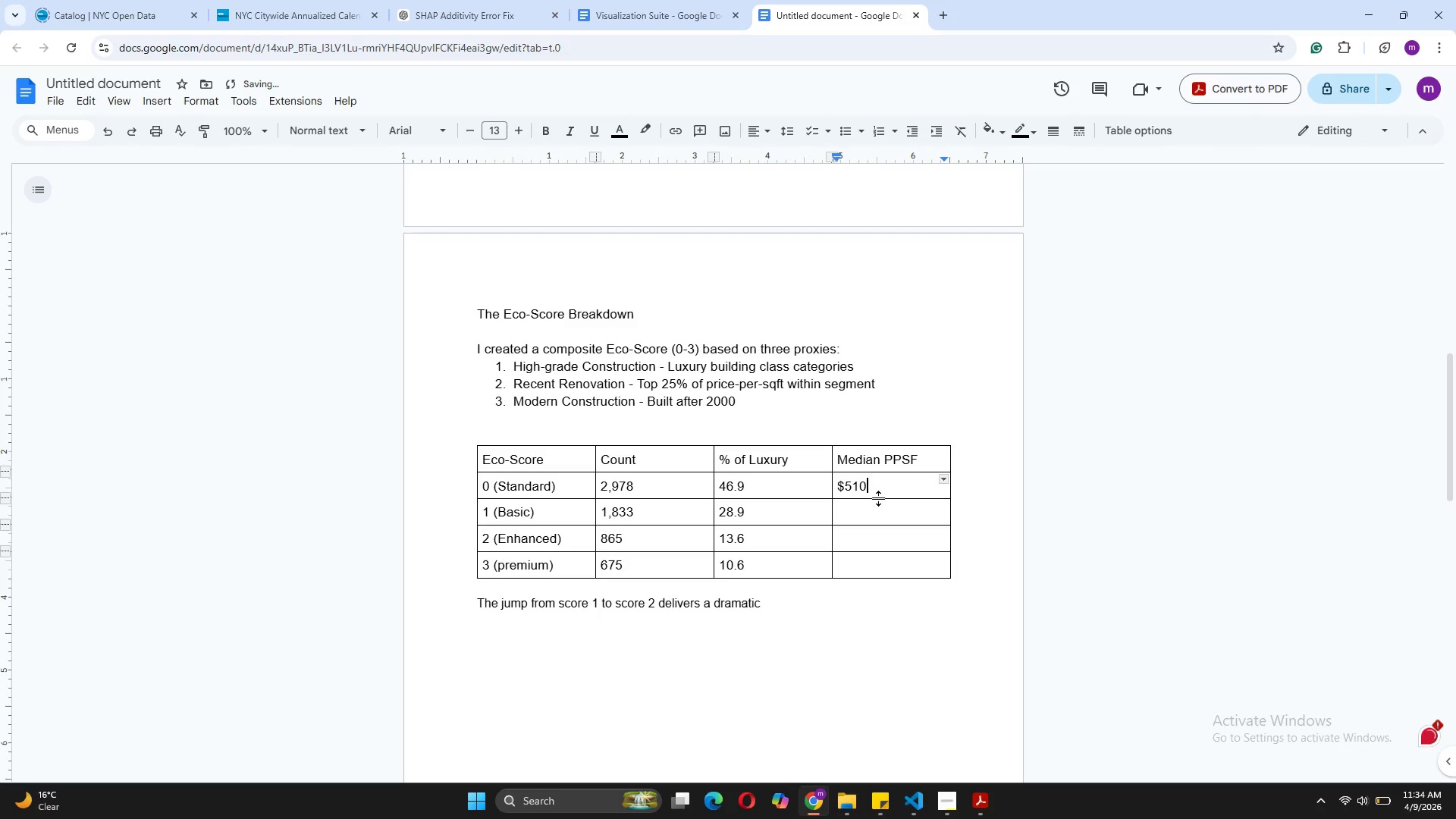 
left_click([873, 505])
 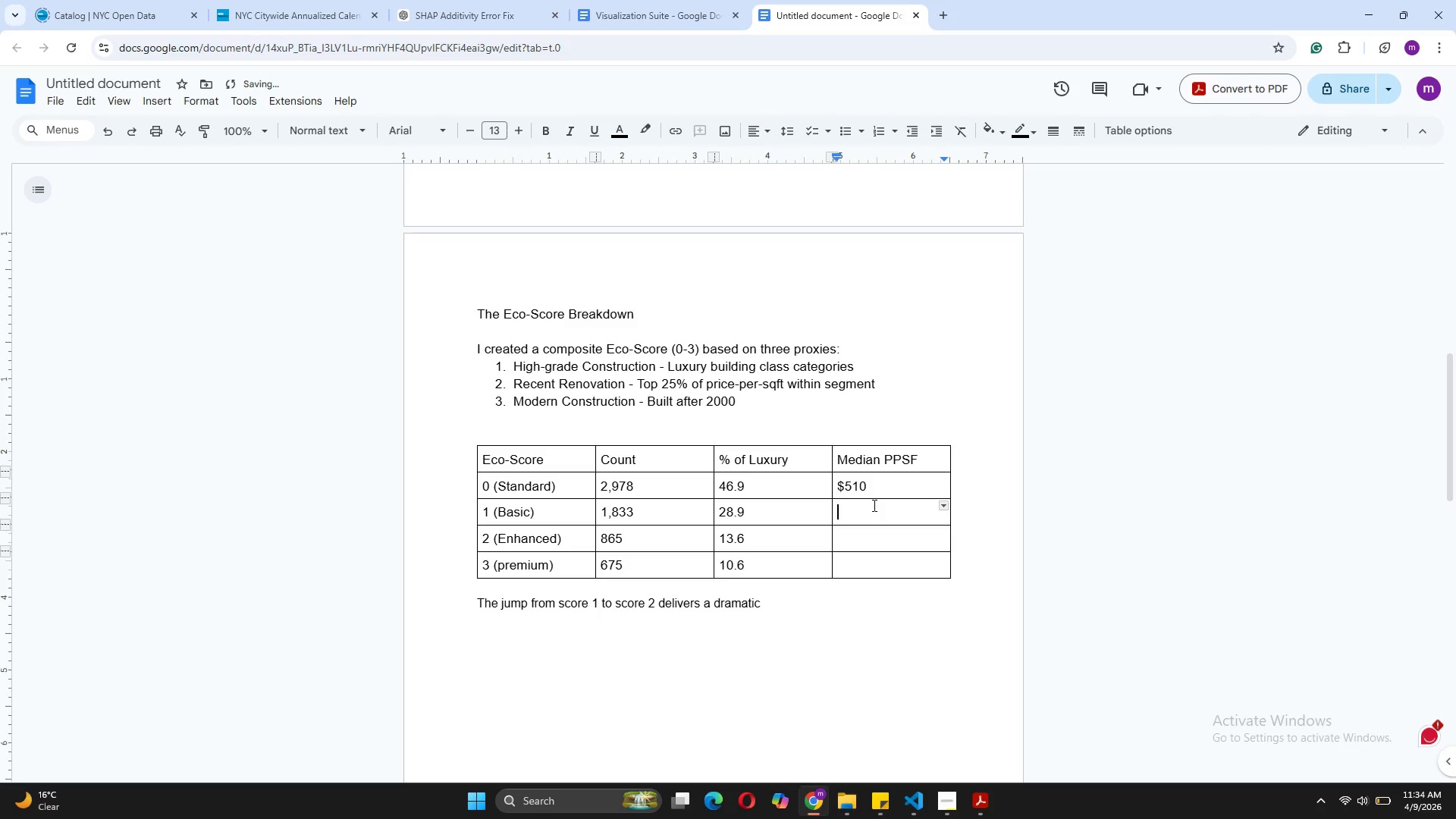 
type($853)
 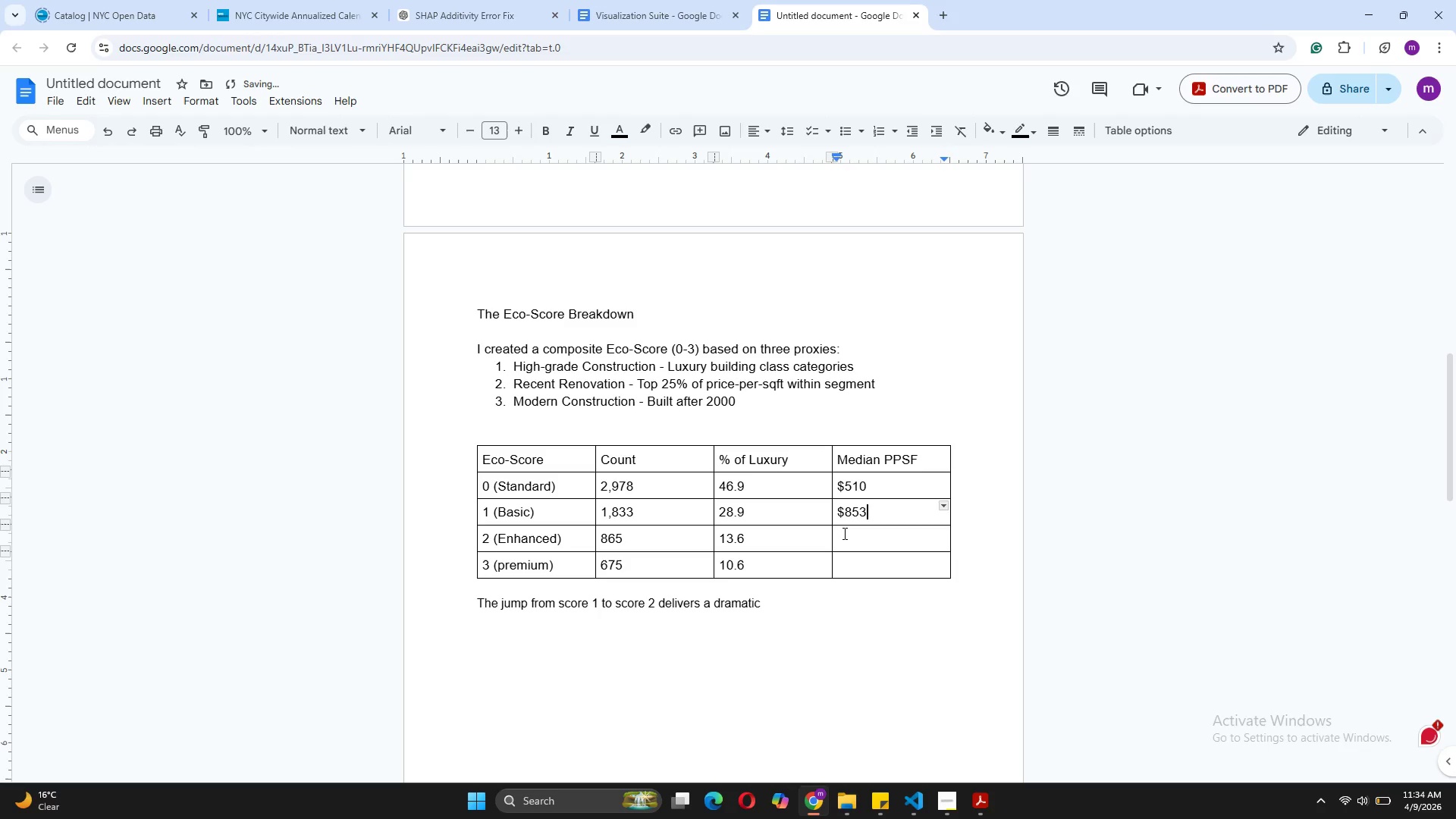 
left_click([843, 533])
 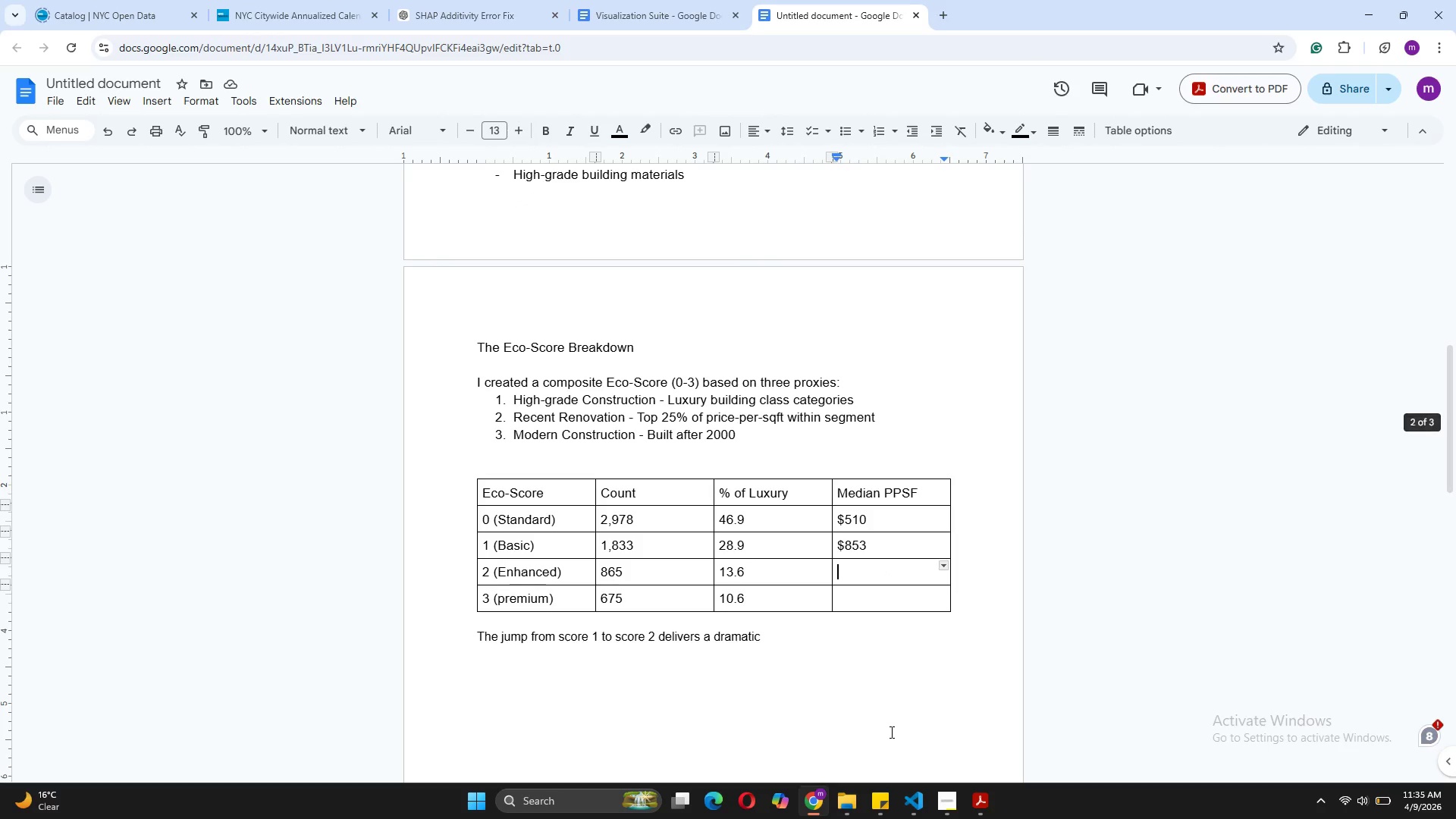 
wait(7.17)
 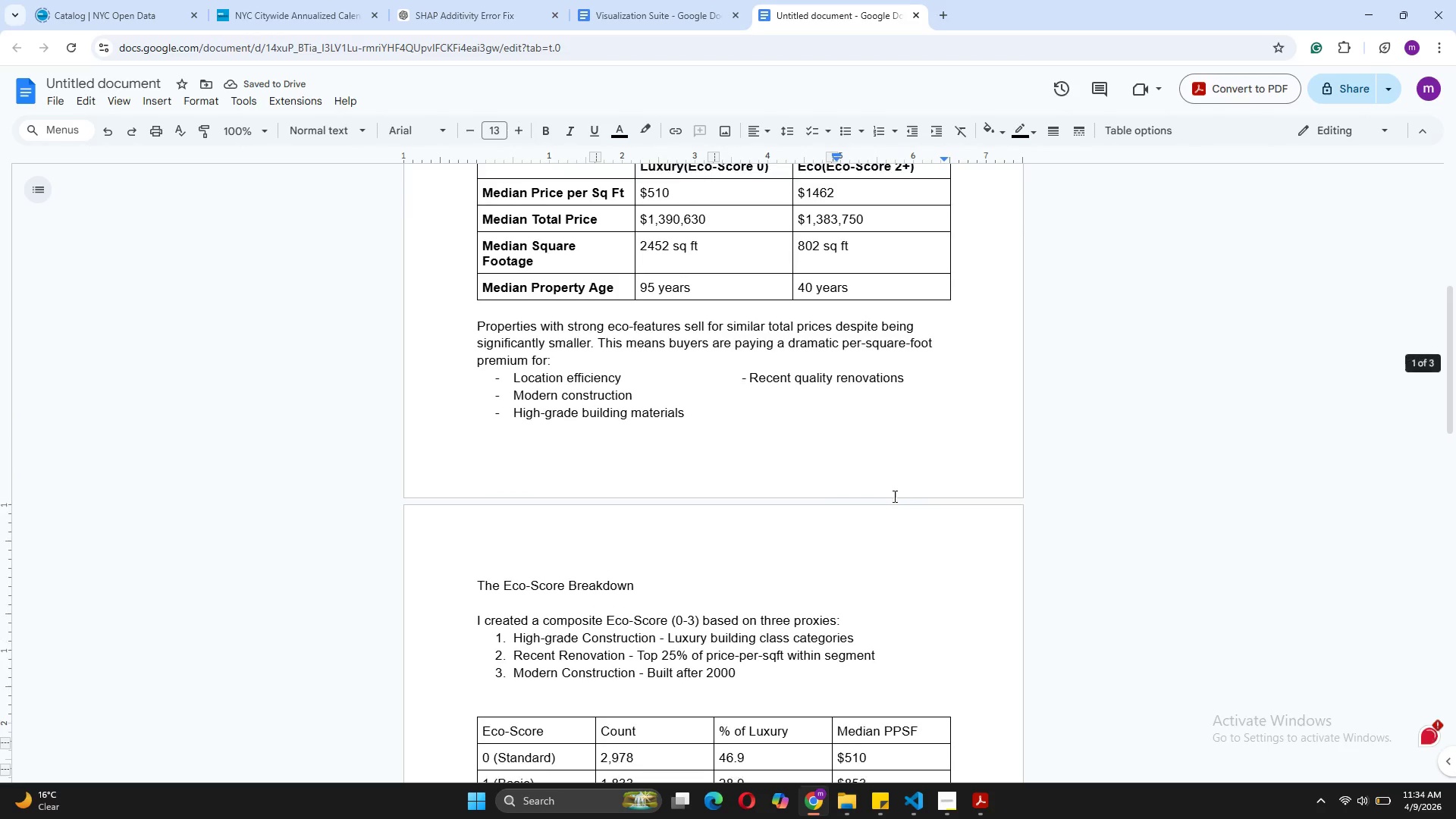 
left_click([902, 731])
 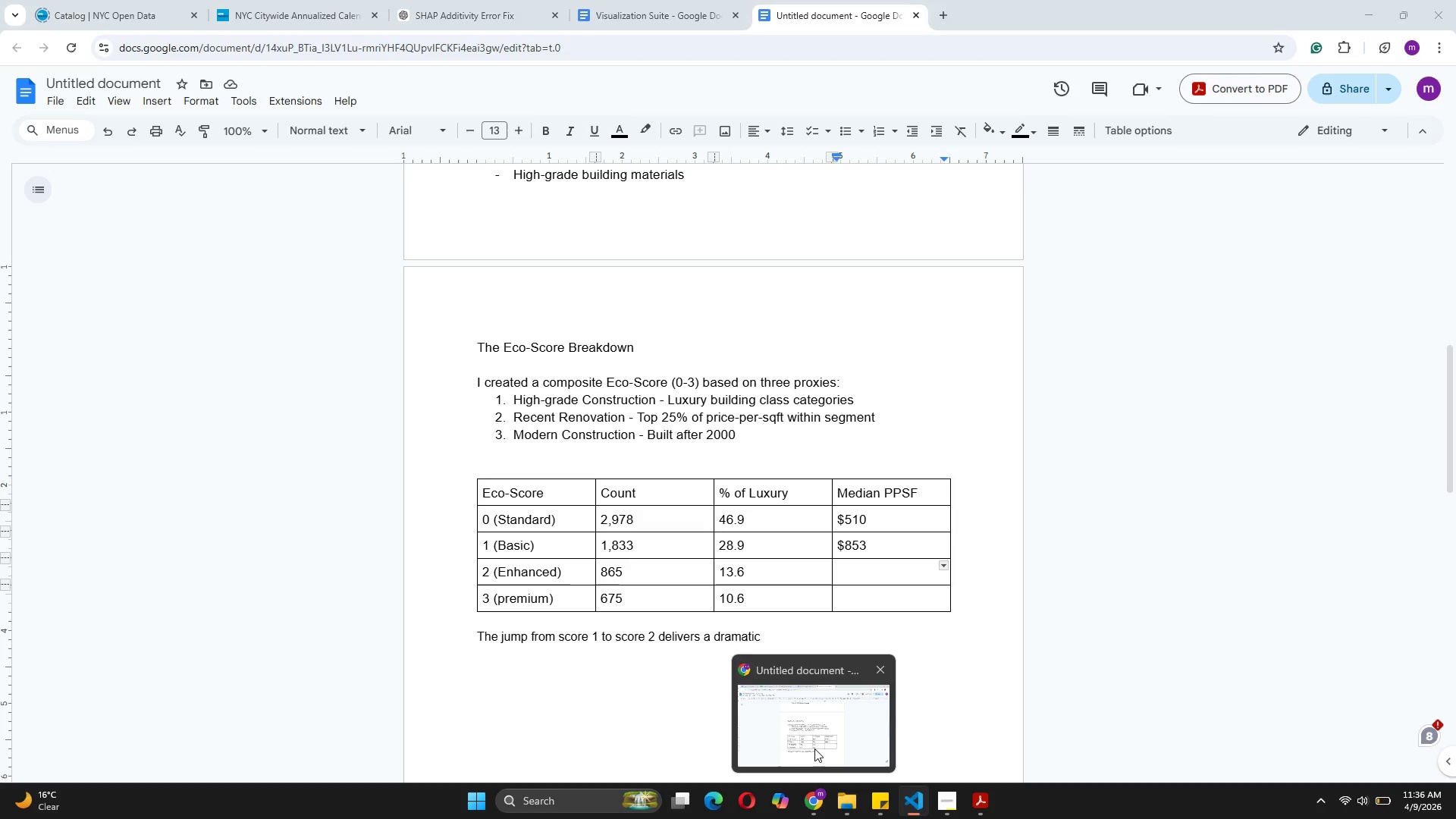 
wait(62.88)
 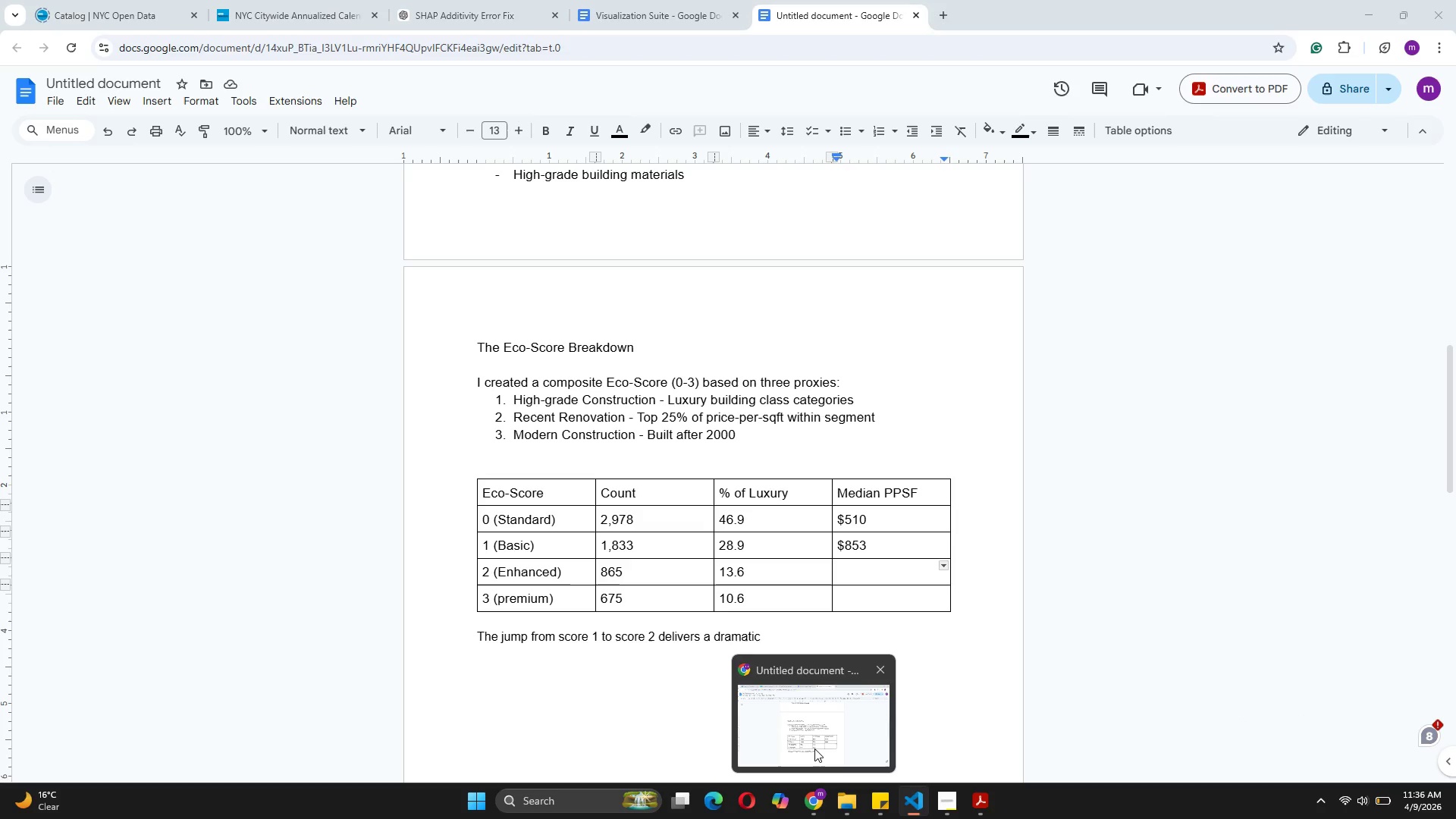 
left_click([803, 808])
 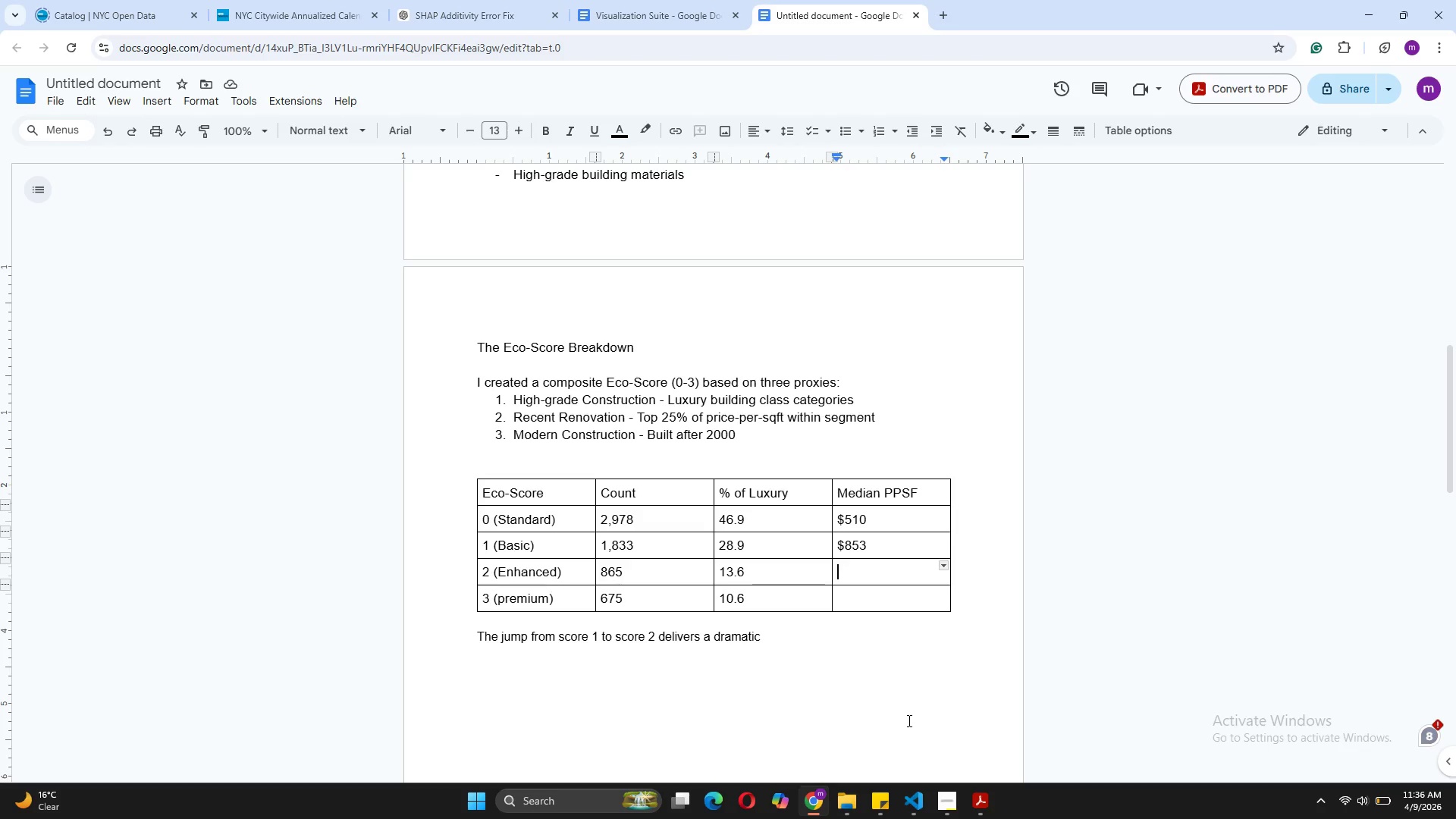 
mouse_move([899, 745])
 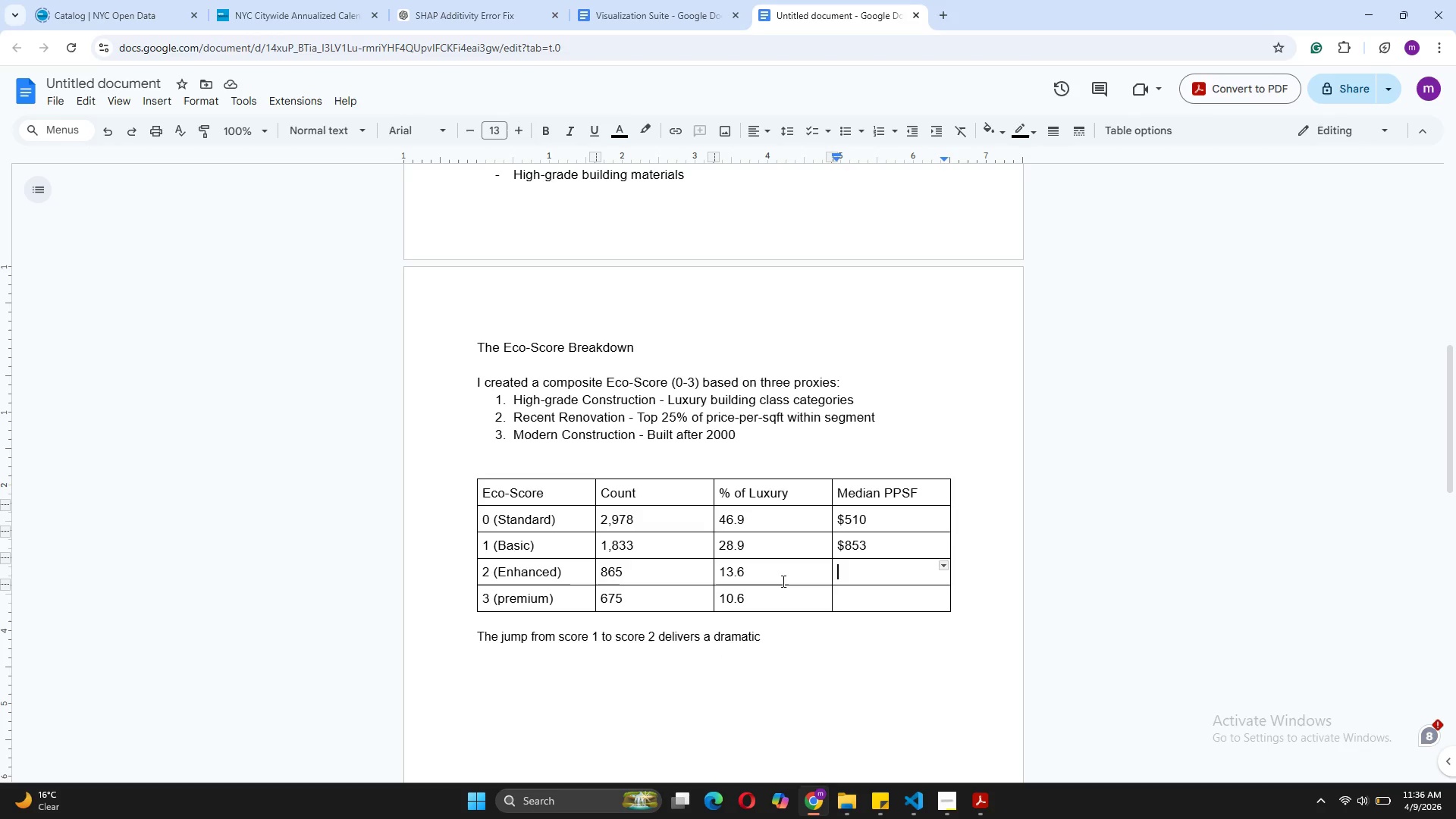 
type($1462)
 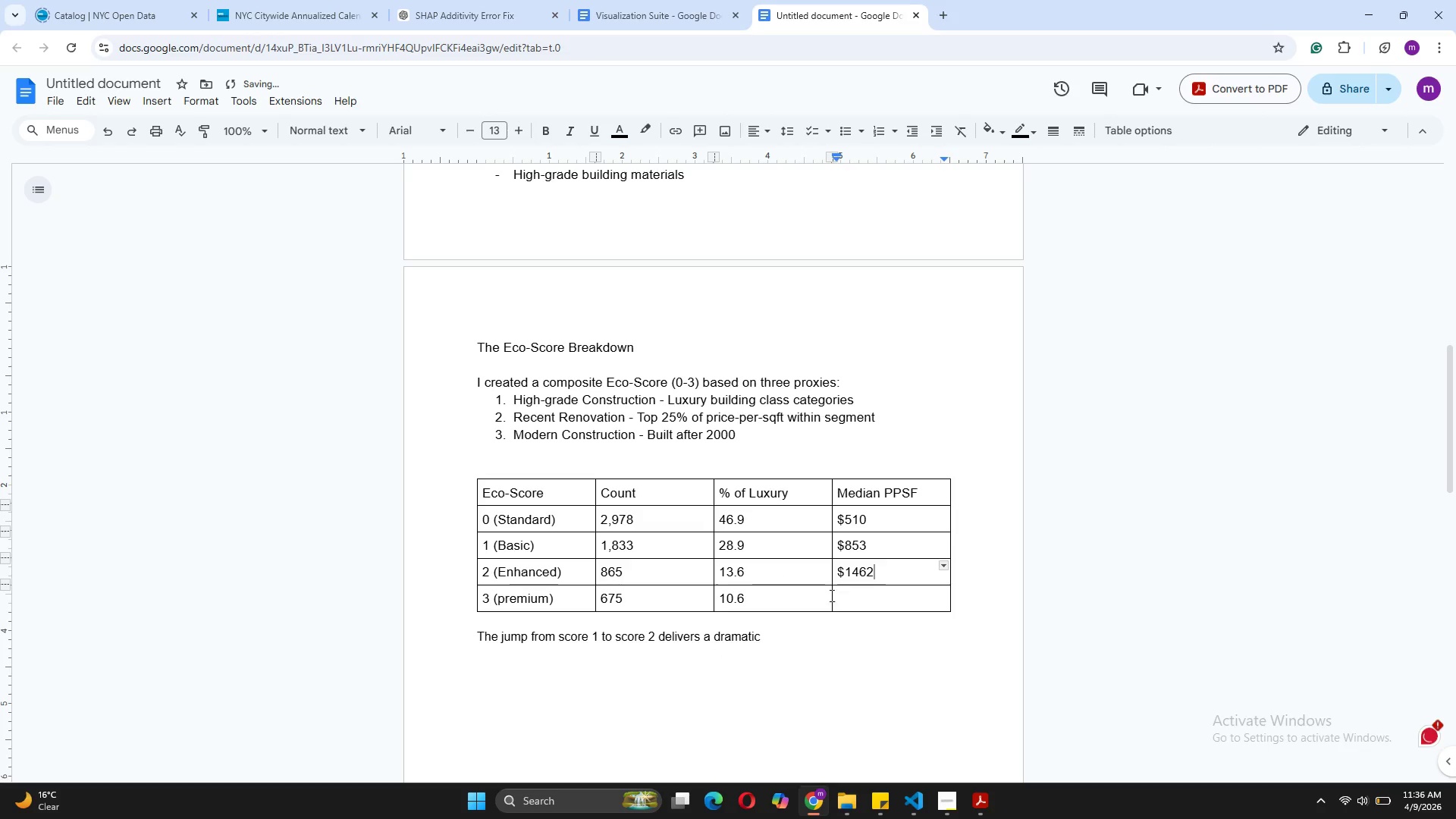 
left_click([846, 598])
 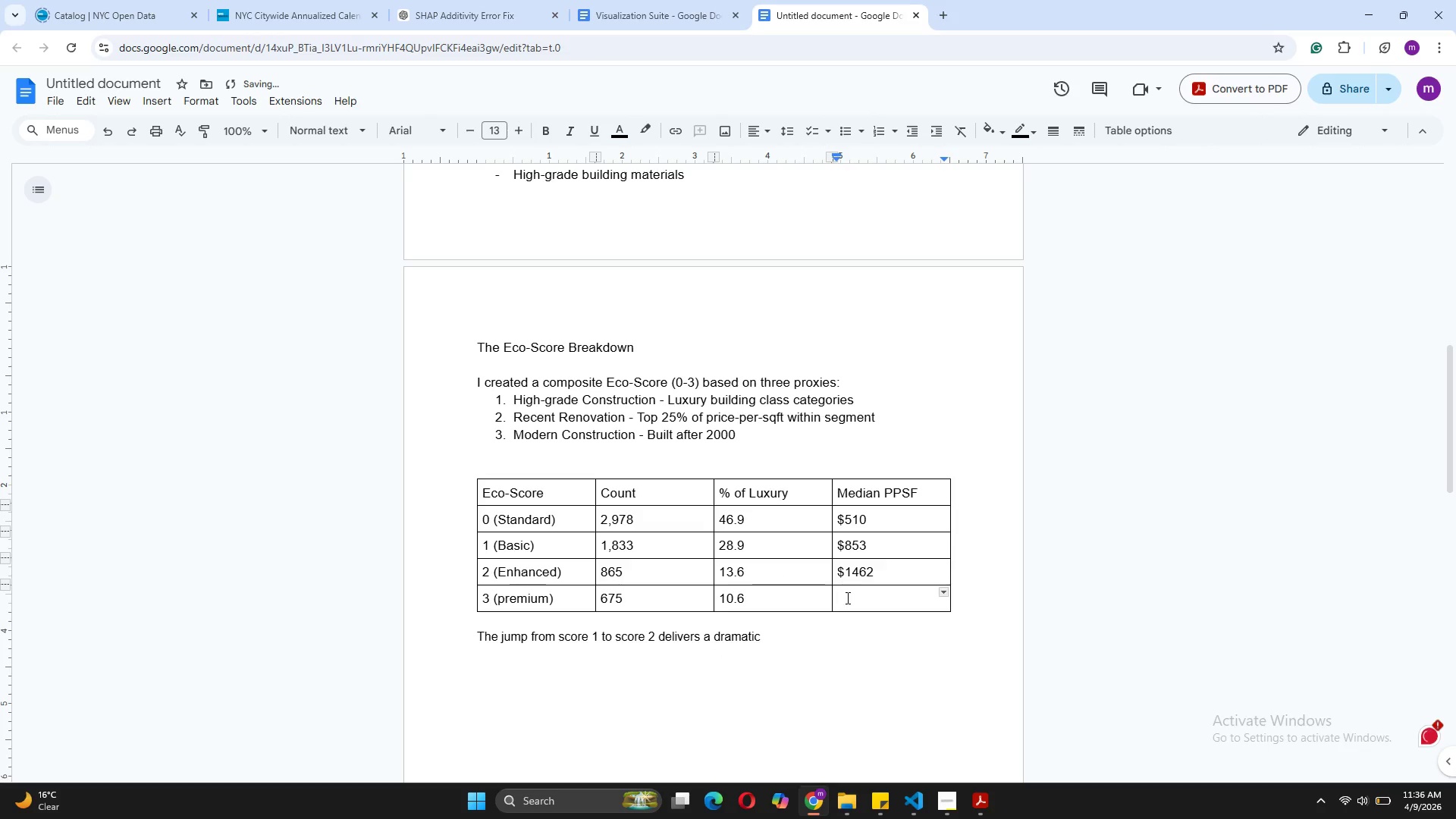 
type($1450)
 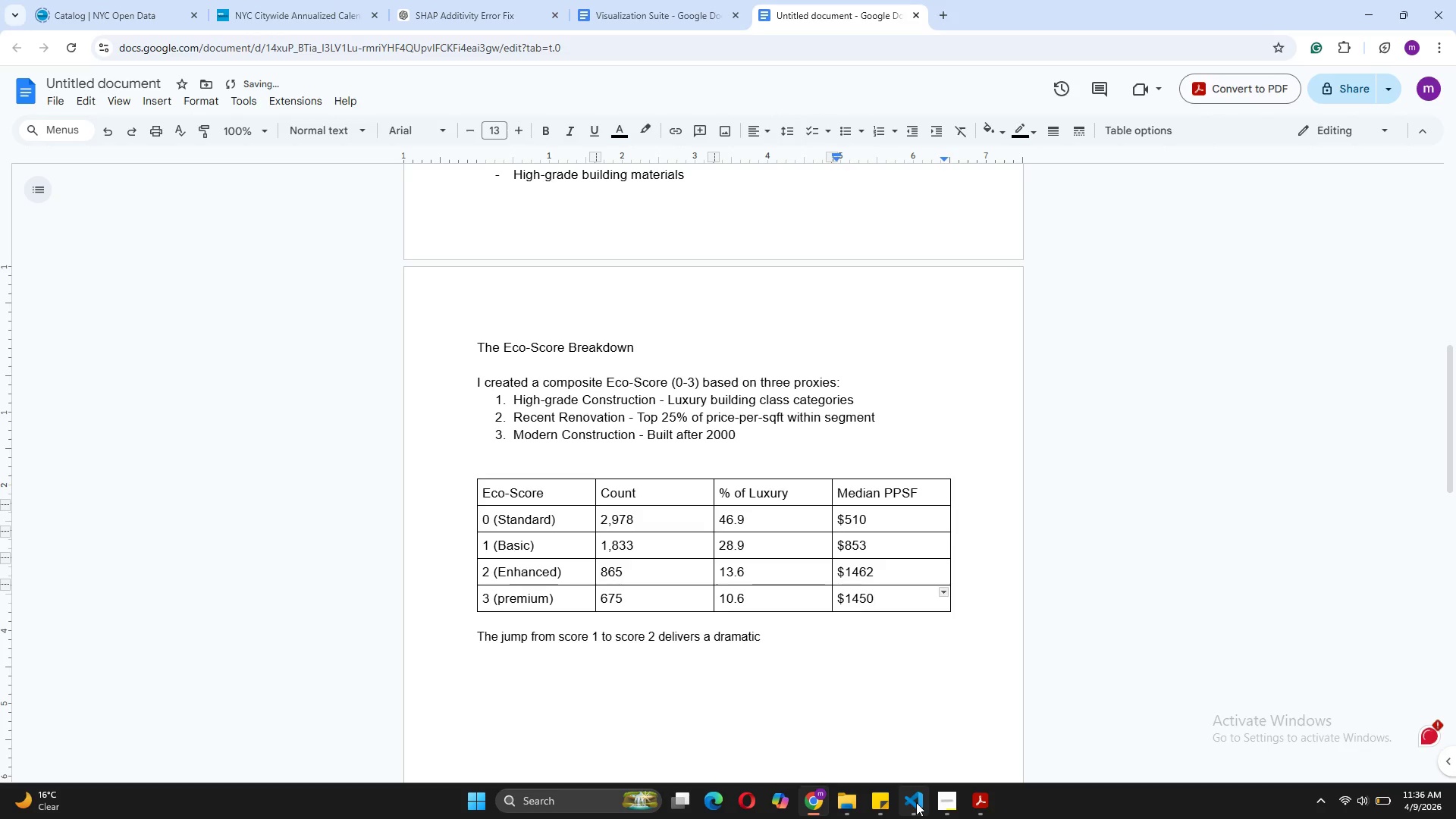 
mouse_move([904, 704])
 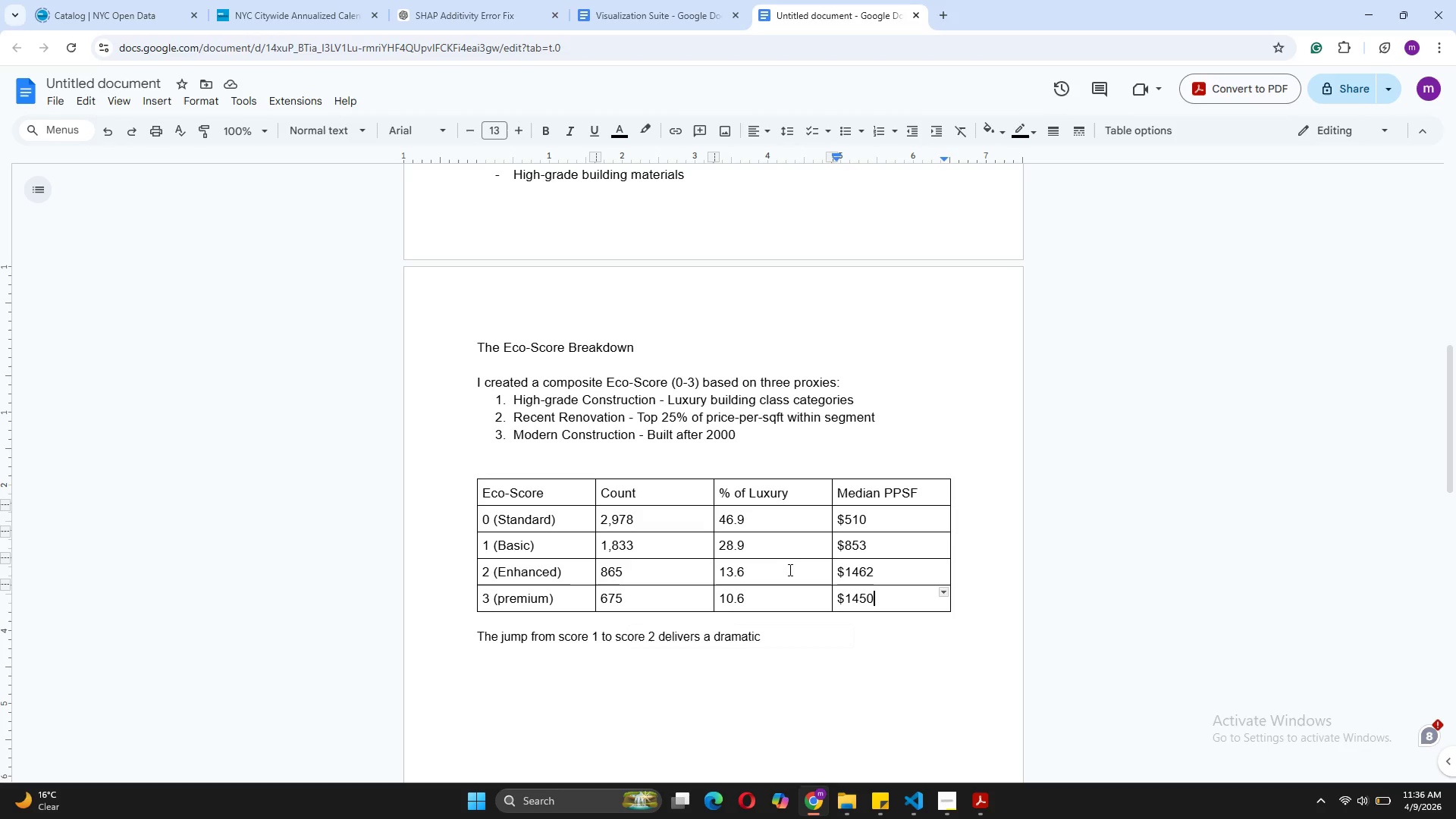 
left_click([769, 650])
 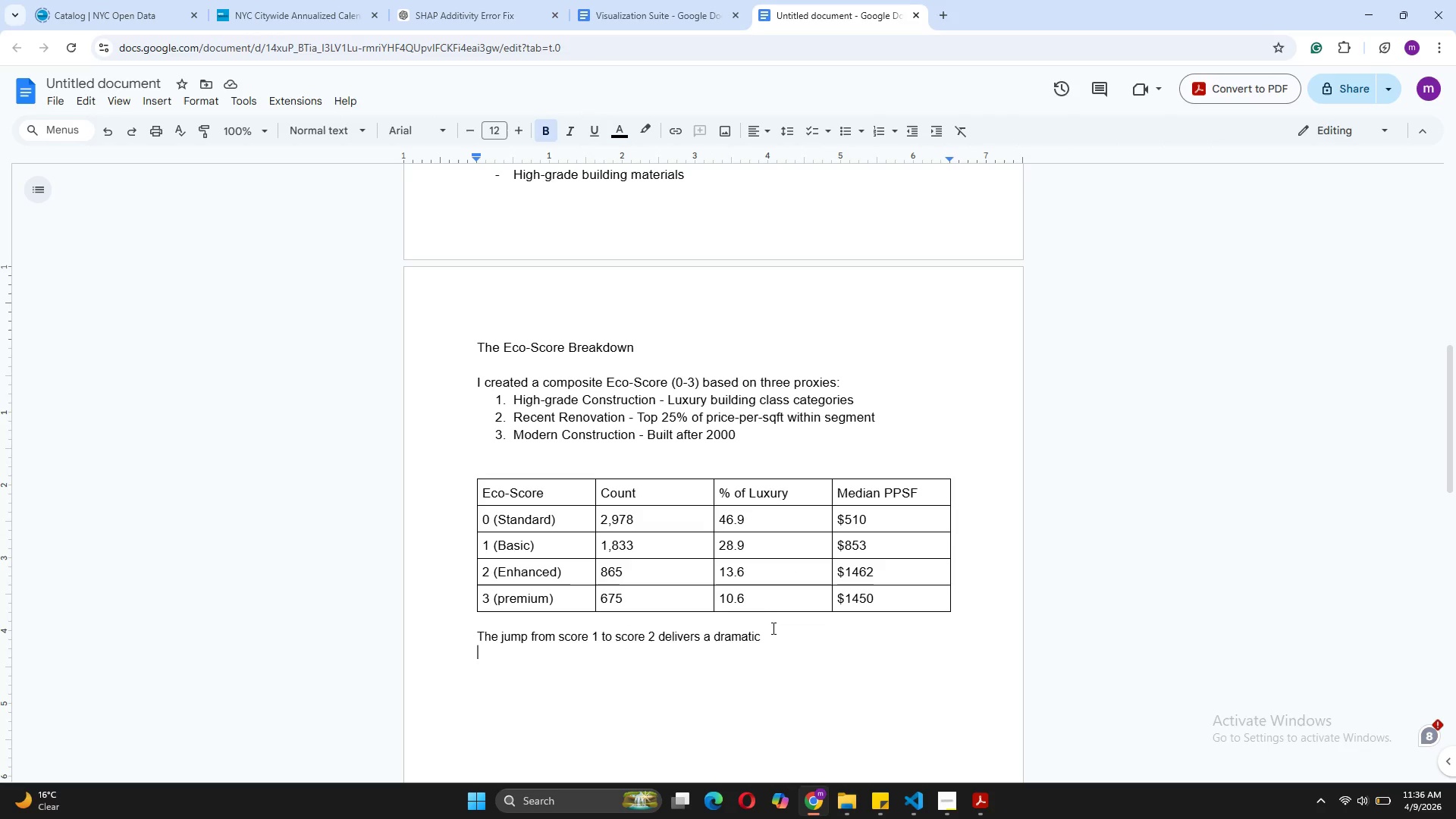 
left_click([770, 639])
 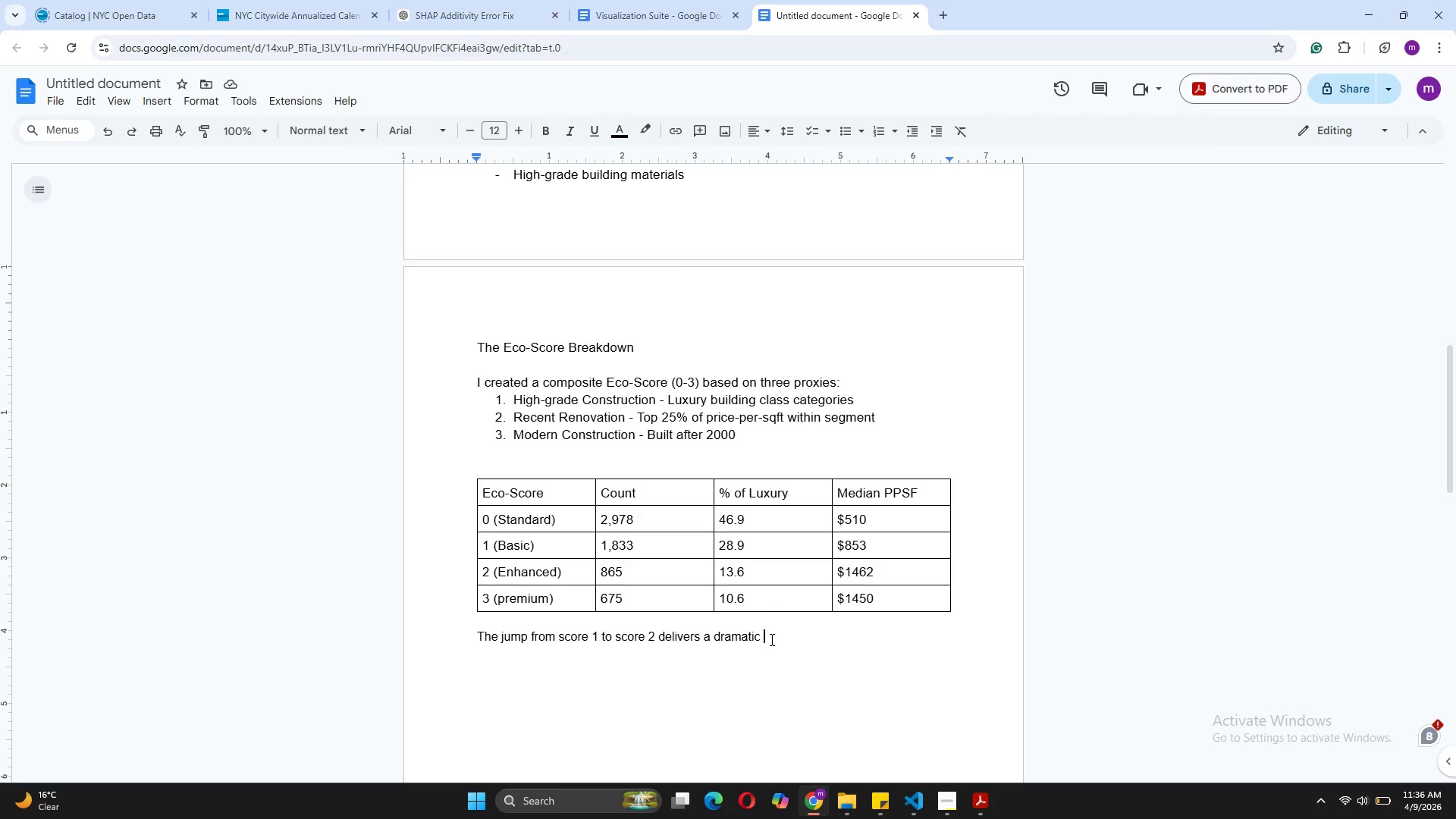 
type(118 percentage point increase in premium. partial ec0)
key(Backspace)
type(o-upgrades provide minimal lift:)
key(Backspace)
type(;)
key(Backspace)
type( a comprhensive eco-profile is required for top tier value.)
 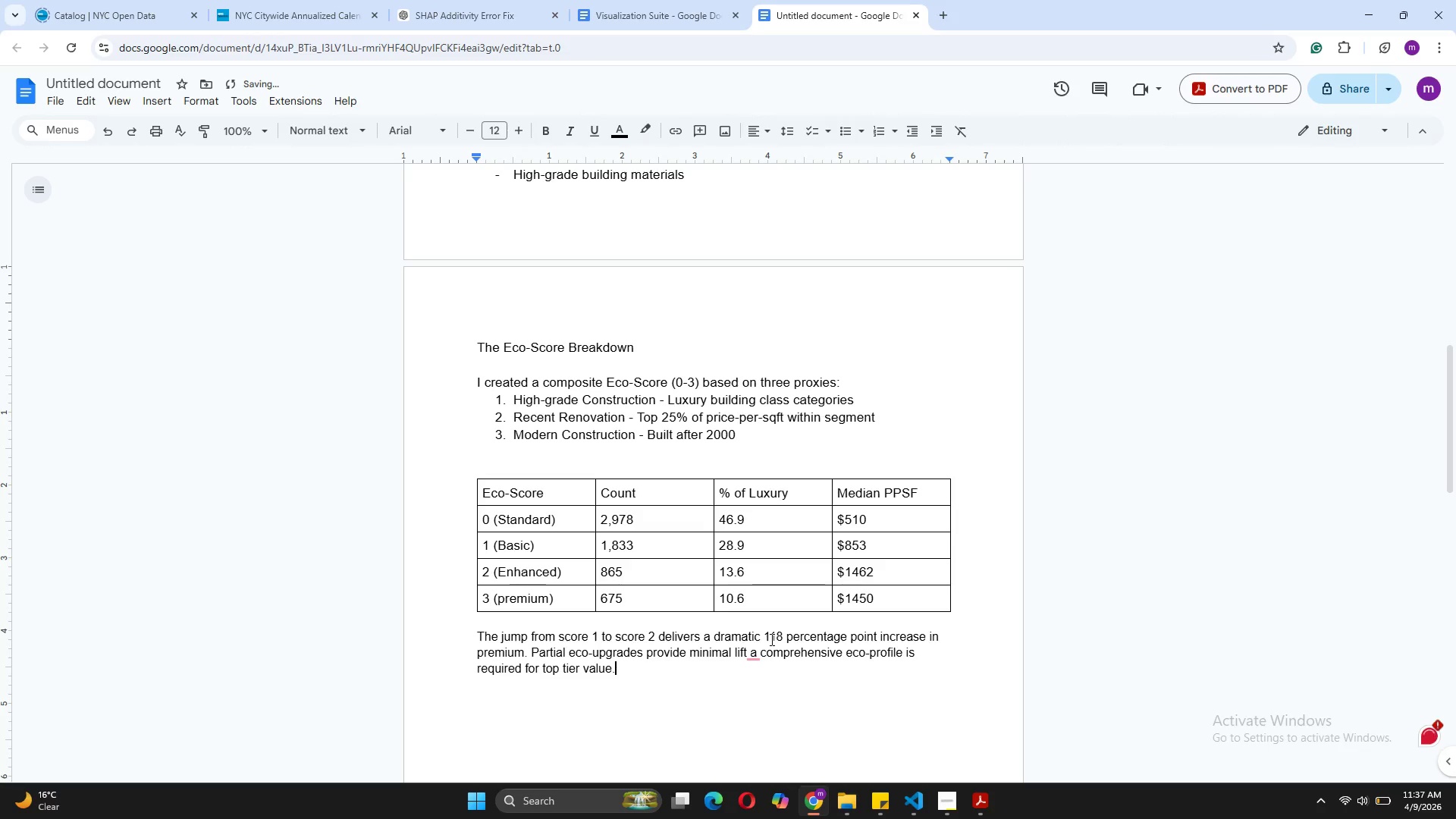 
wait(17.69)
 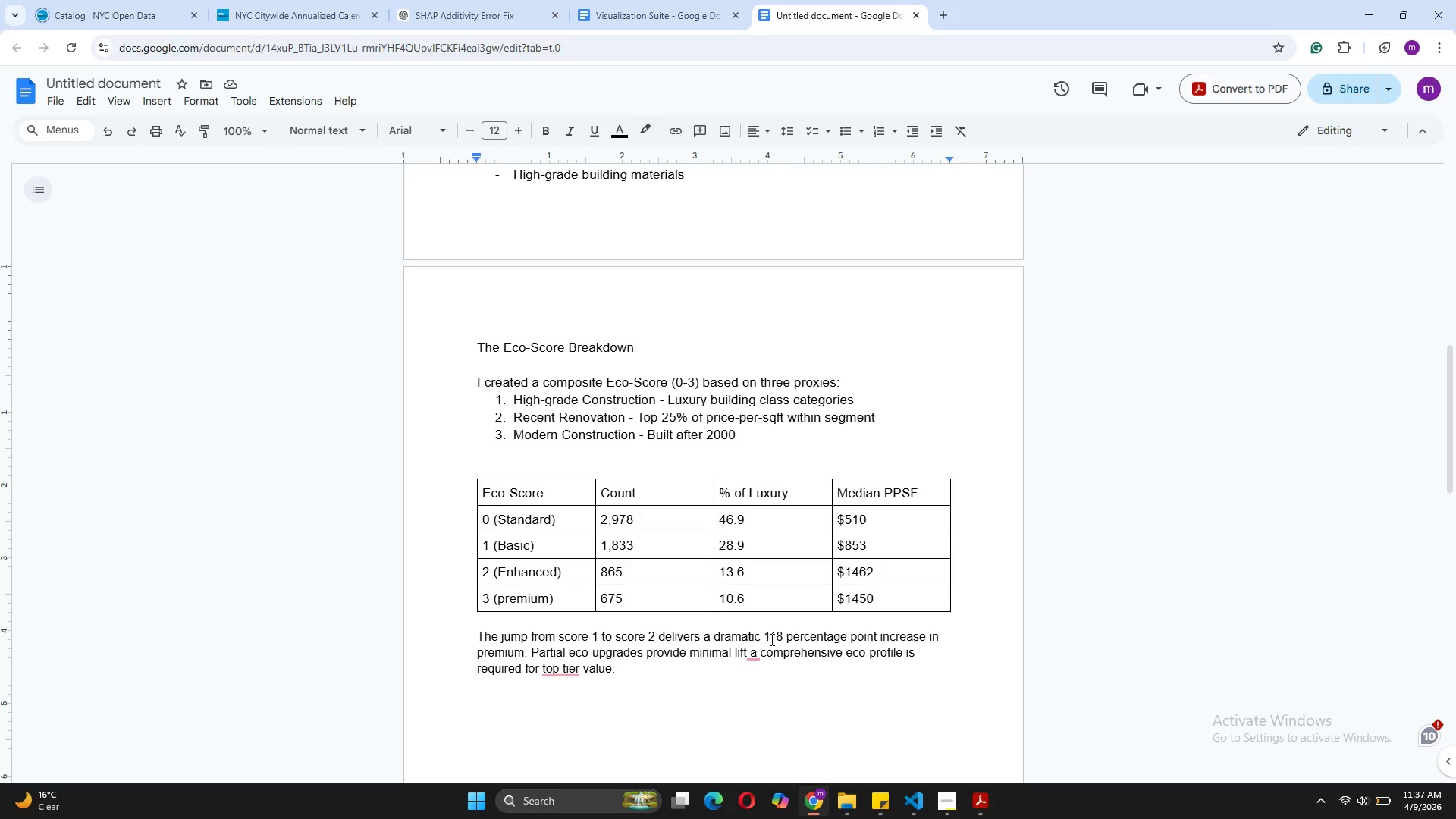 
left_click_drag(start_coordinate=[625, 549], to_coordinate=[474, 235])
 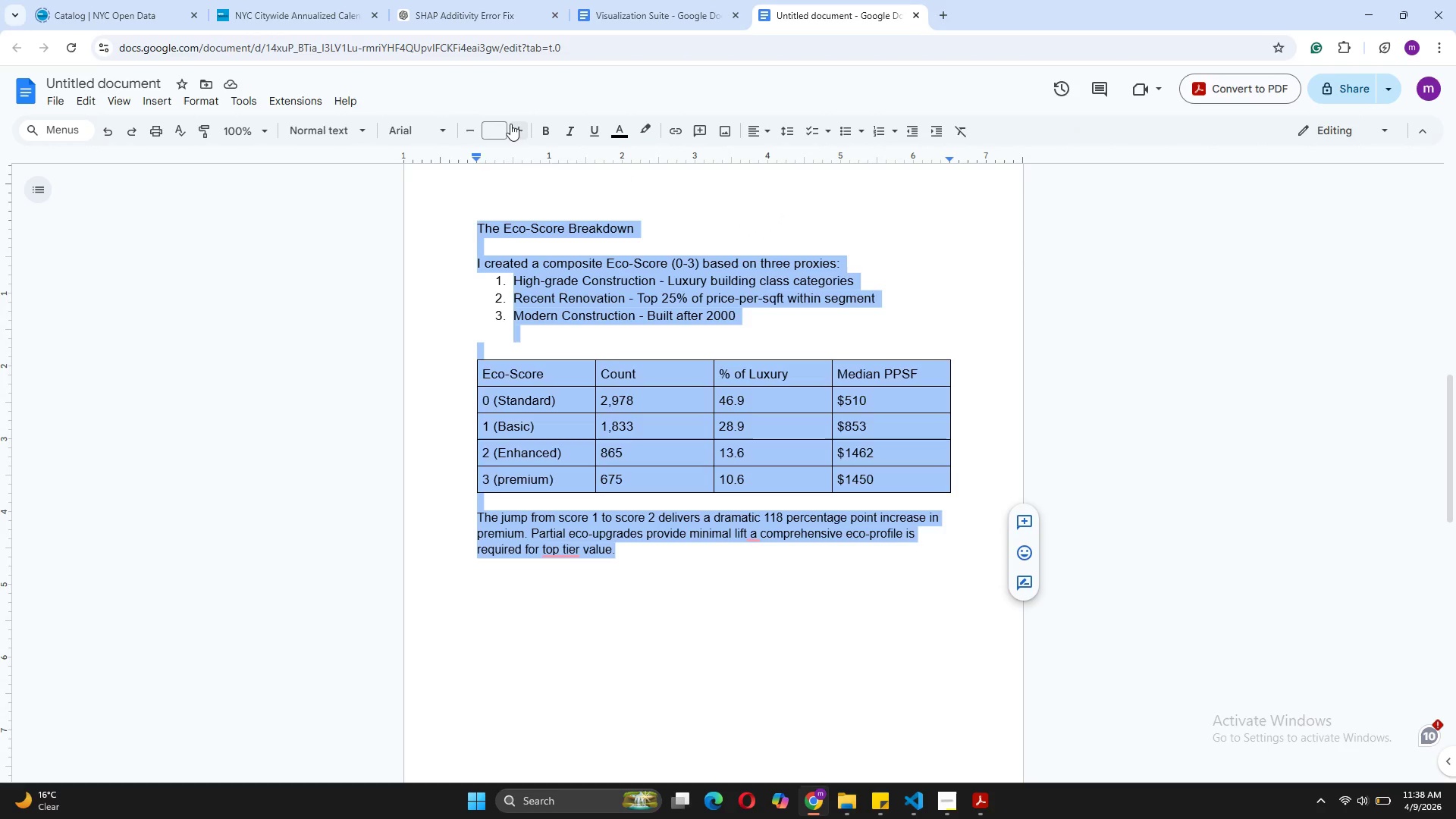 
left_click([510, 124])
 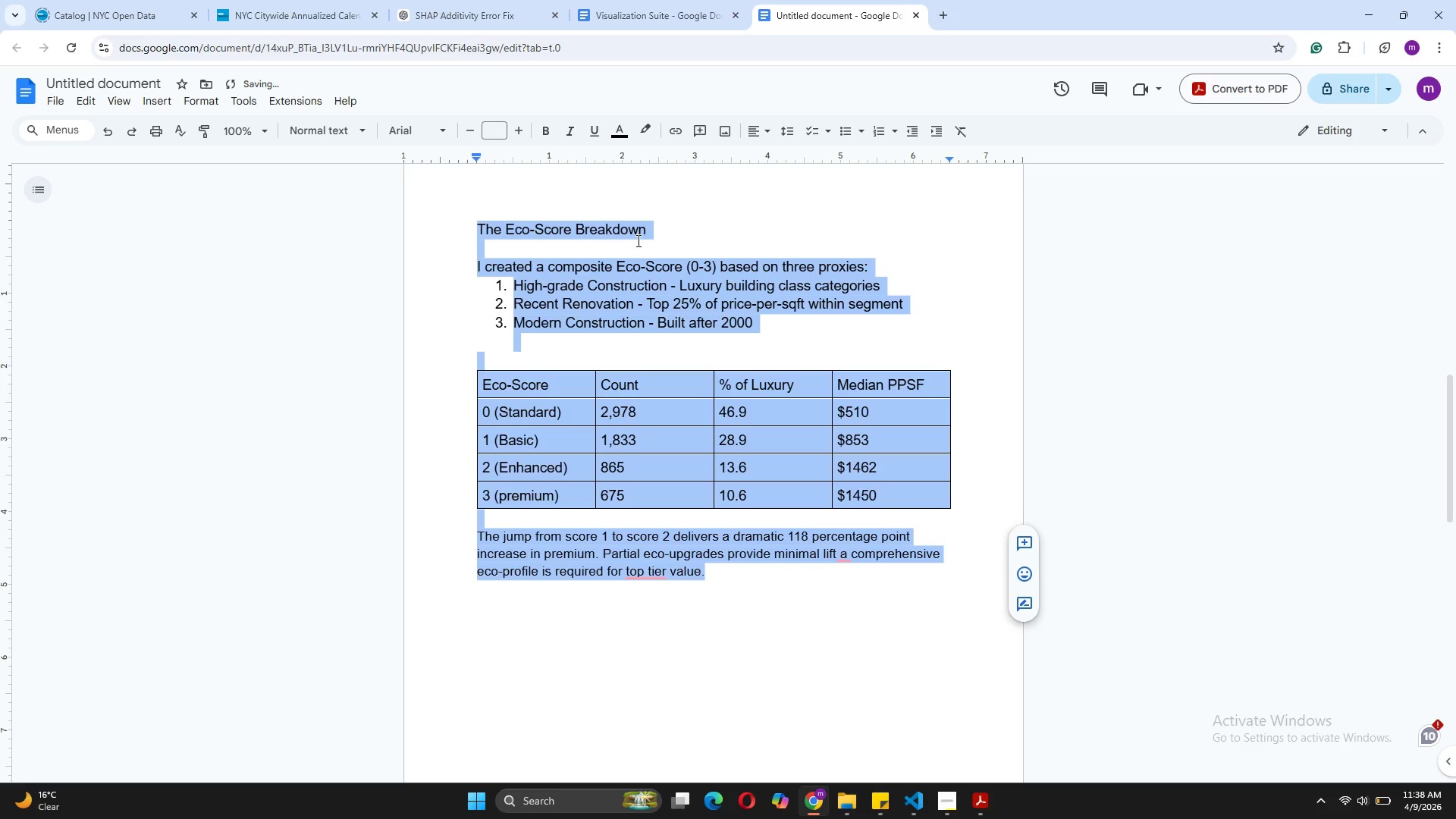 
left_click([658, 226])
 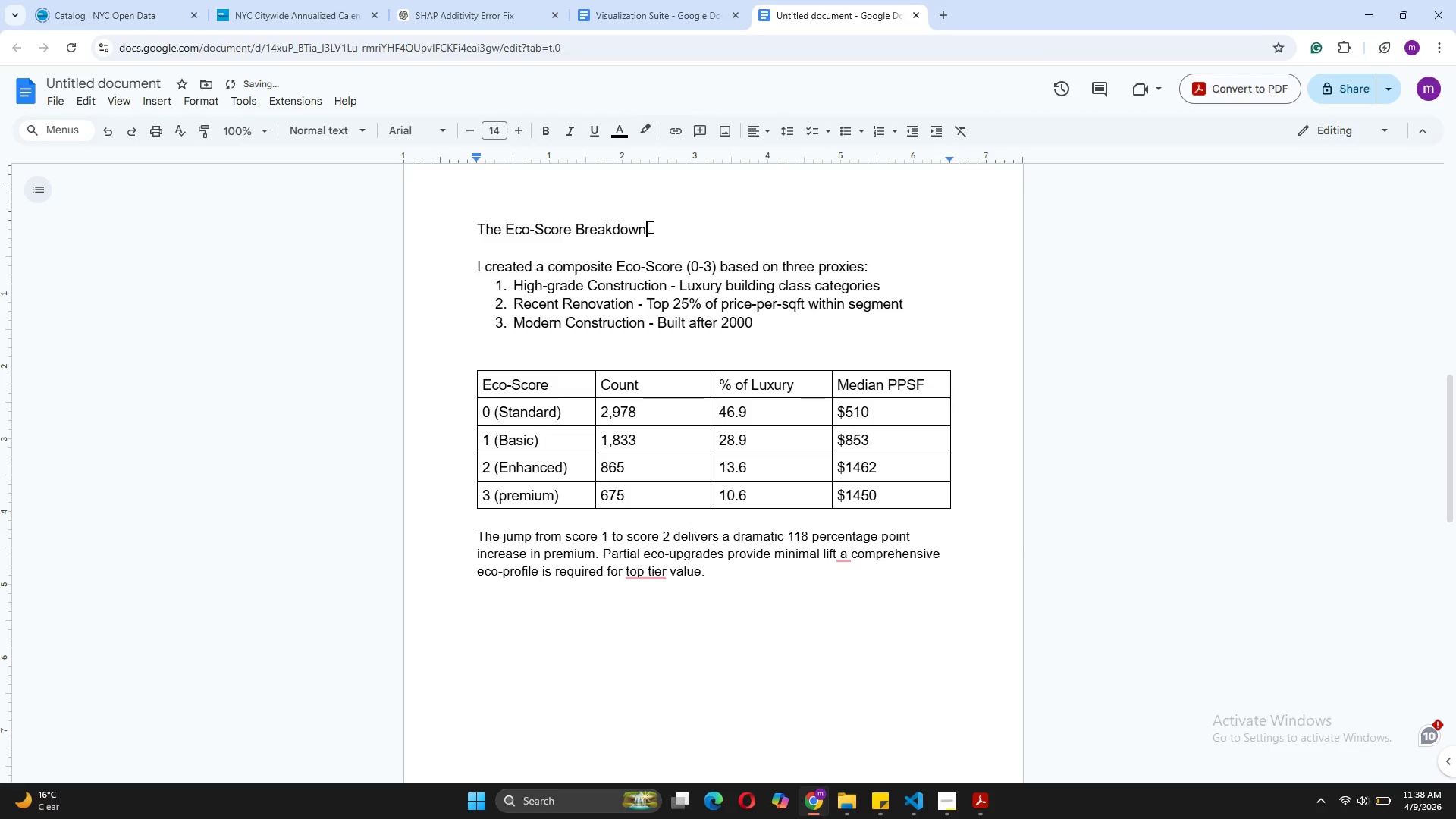 
left_click_drag(start_coordinate=[649, 227], to_coordinate=[461, 228])
 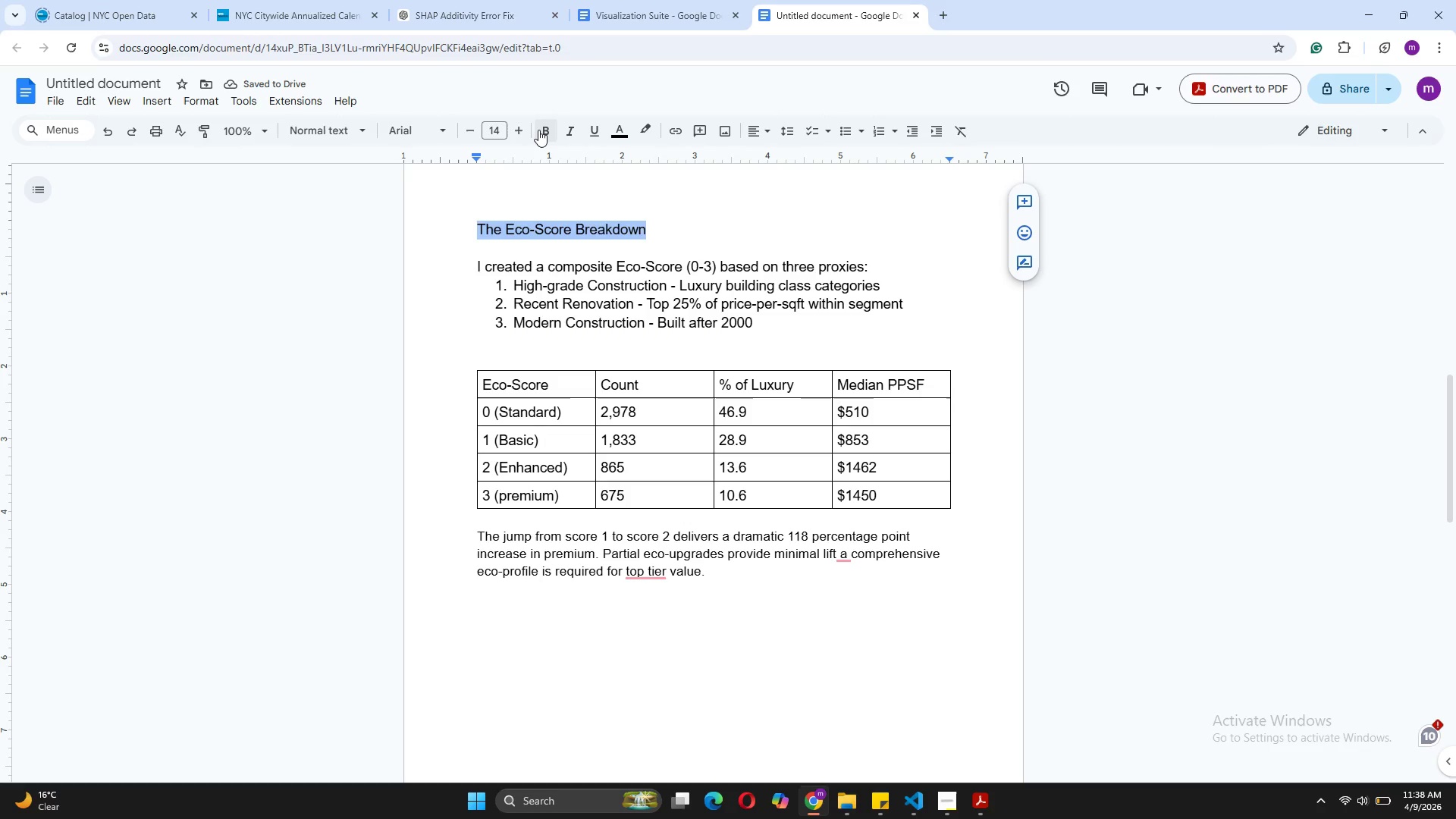 
left_click([538, 130])
 